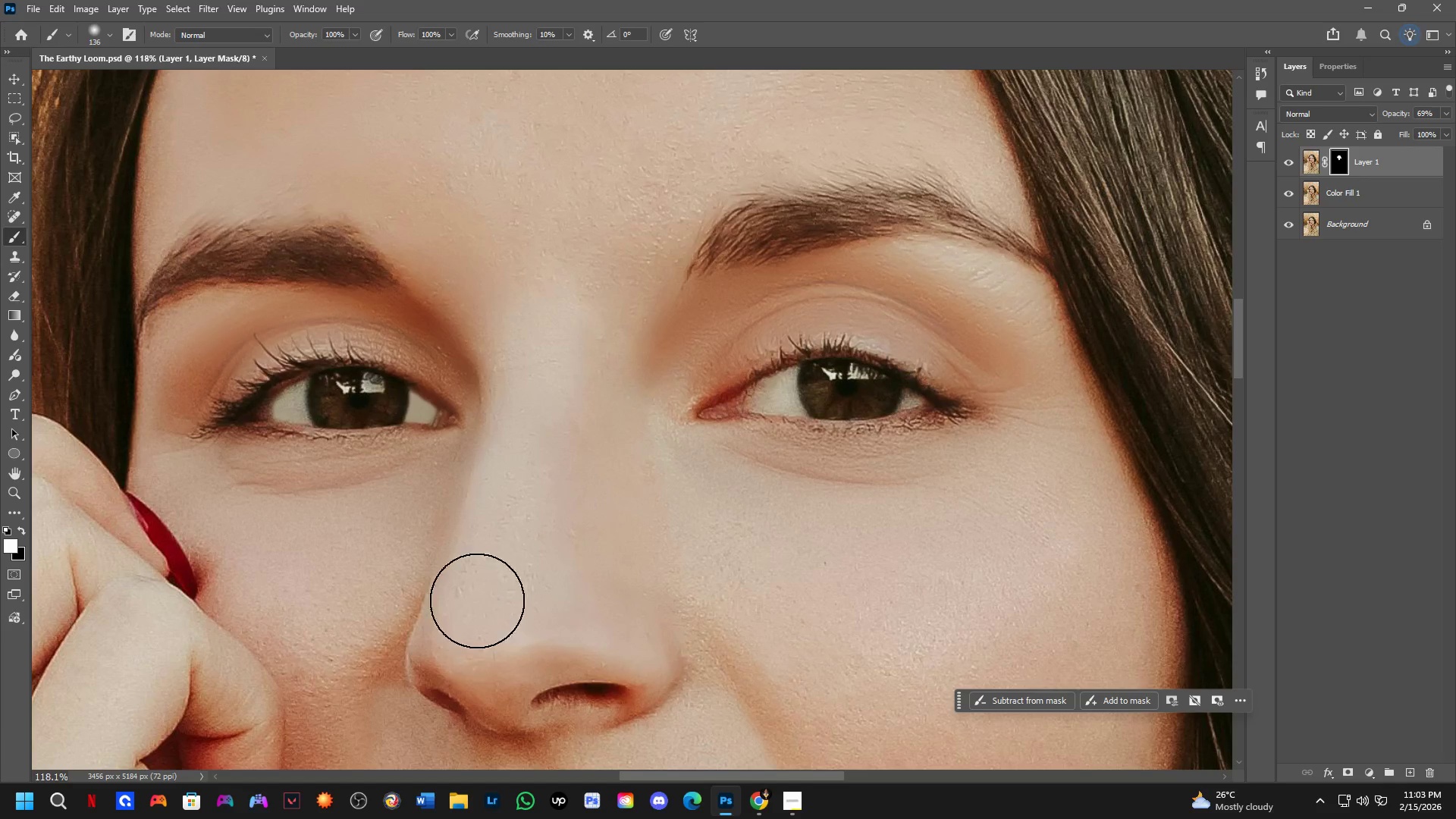 
left_click_drag(start_coordinate=[403, 584], to_coordinate=[397, 497])
 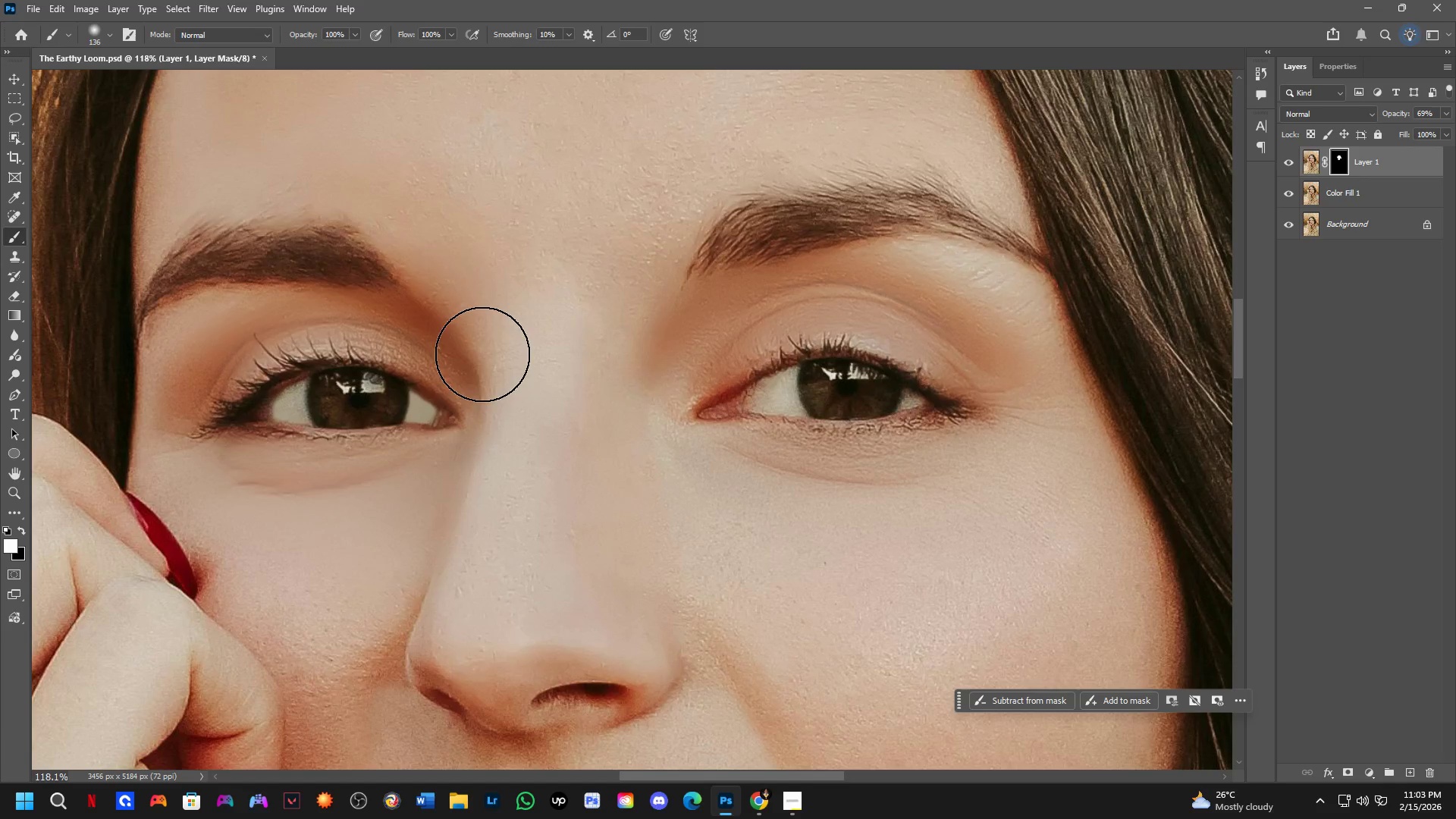 
key(Alt+AltLeft)
 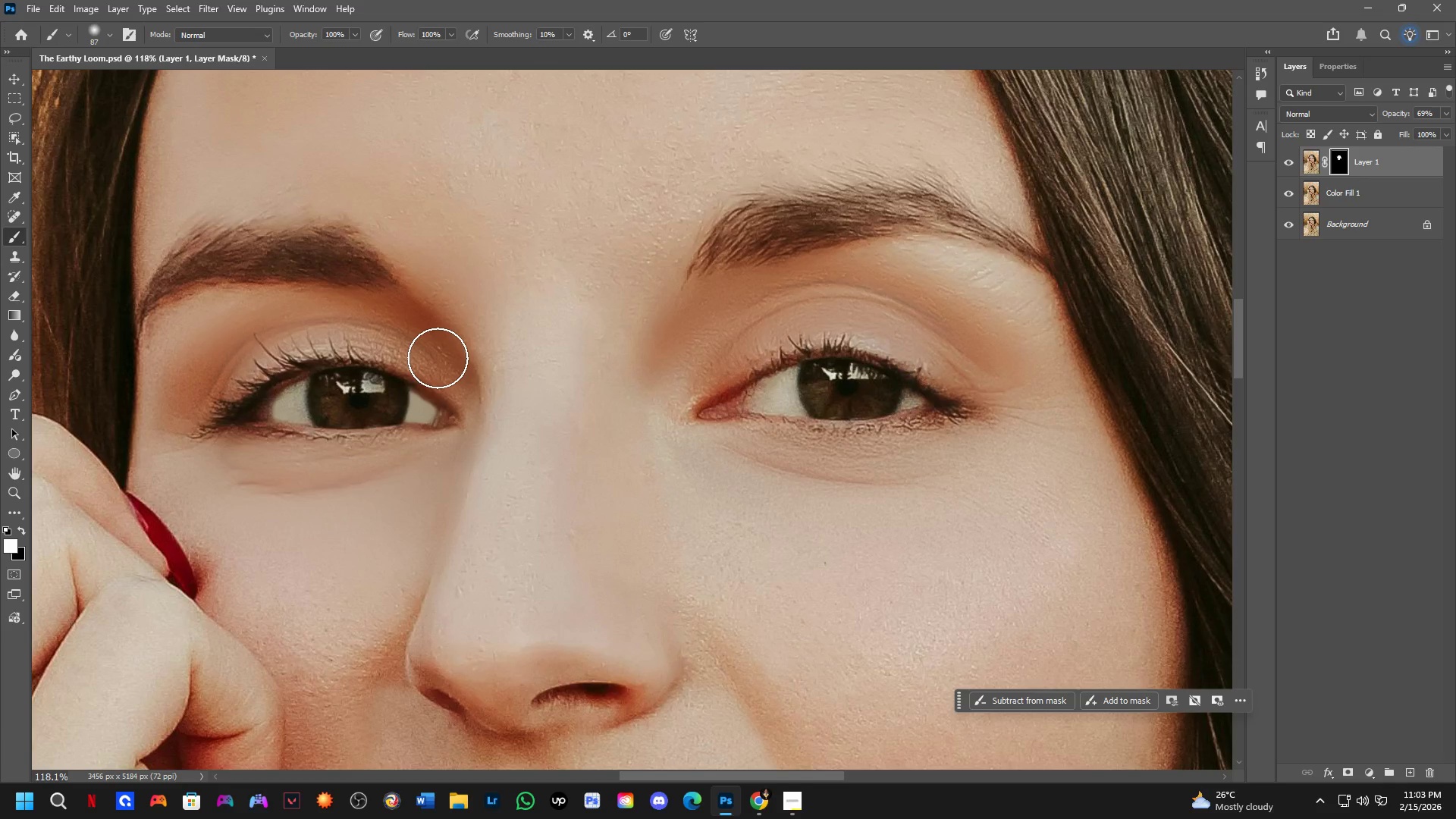 
key(Alt+AltLeft)
 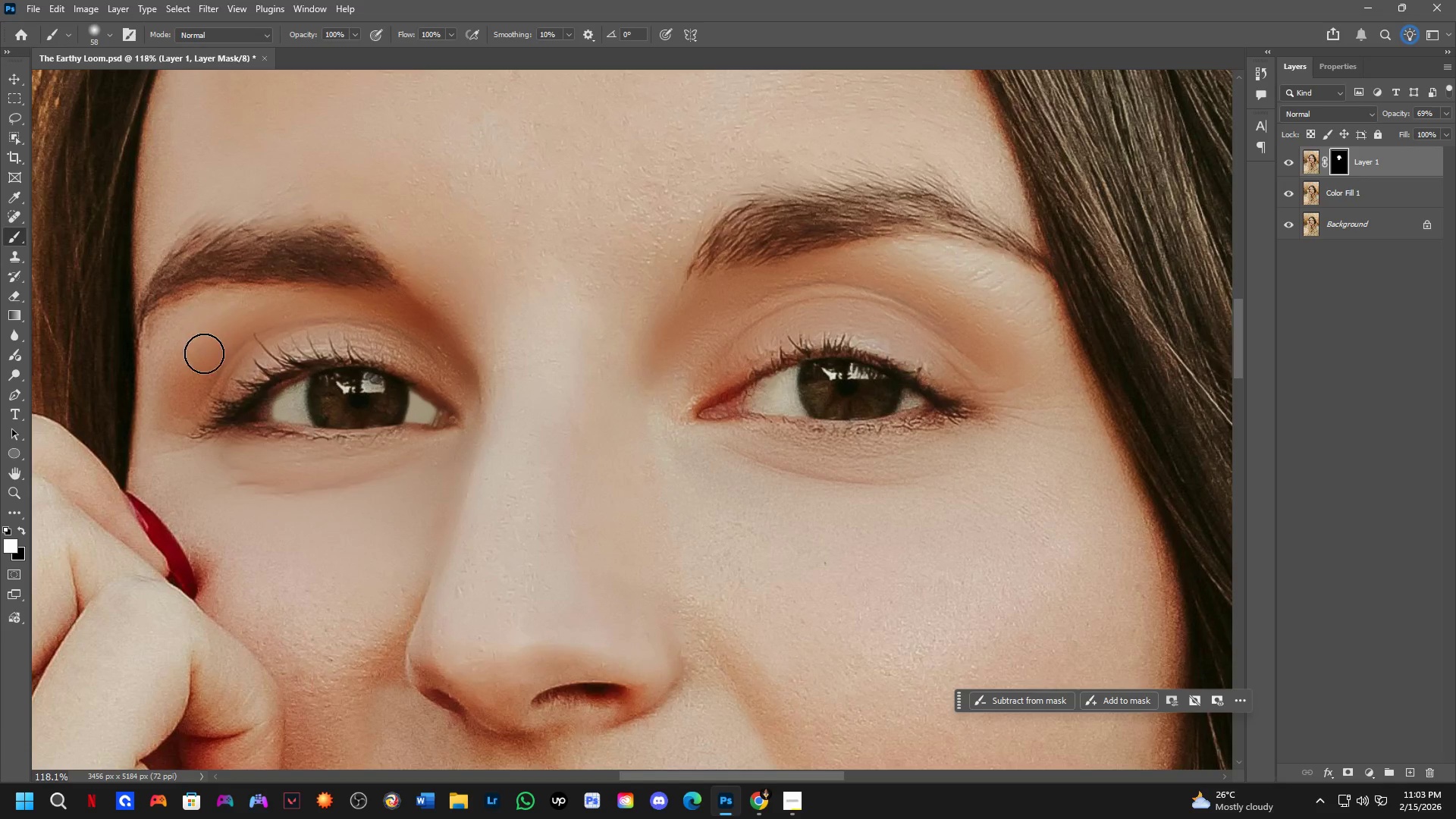 
left_click_drag(start_coordinate=[204, 395], to_coordinate=[323, 299])
 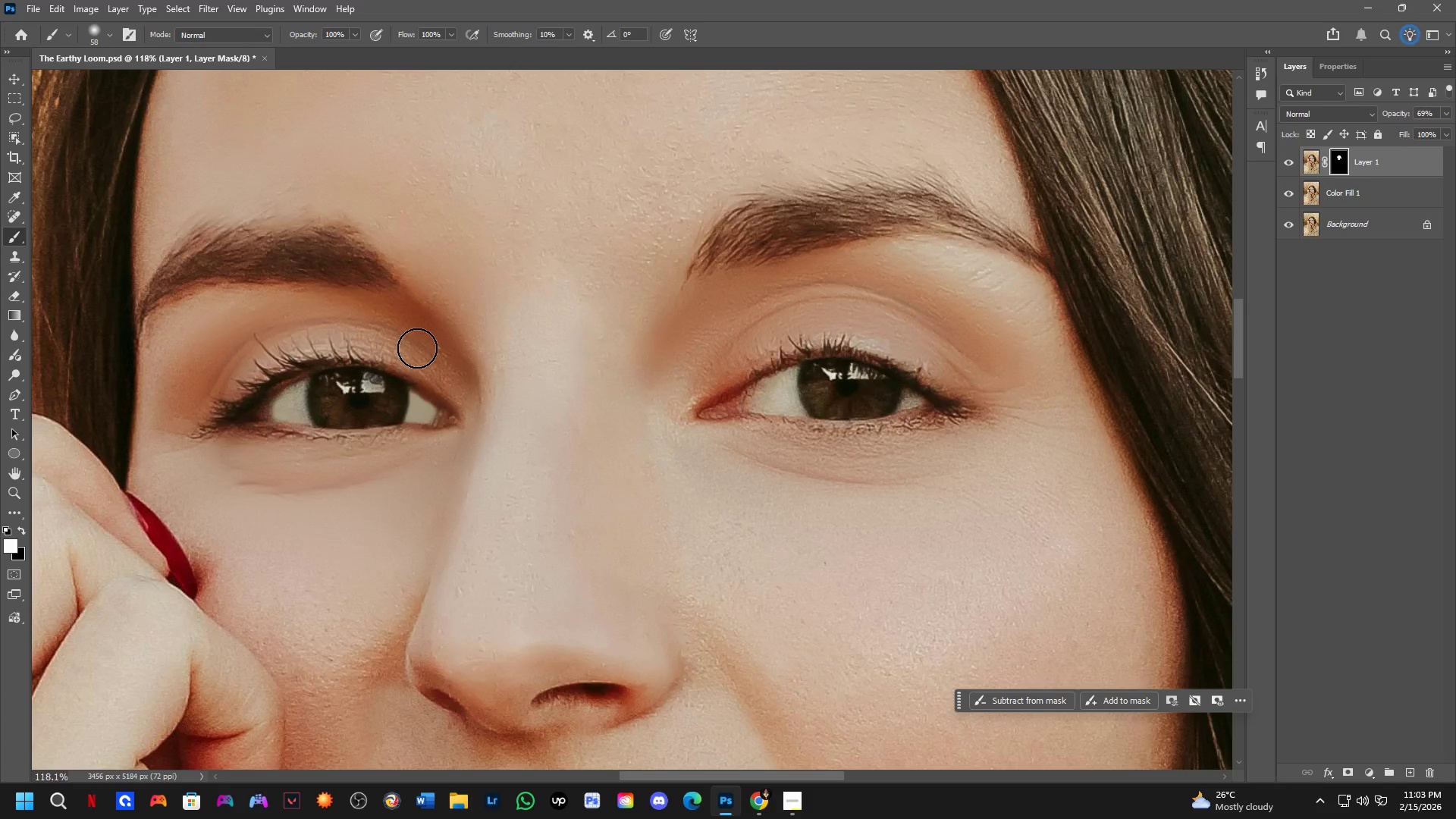 
key(X)
 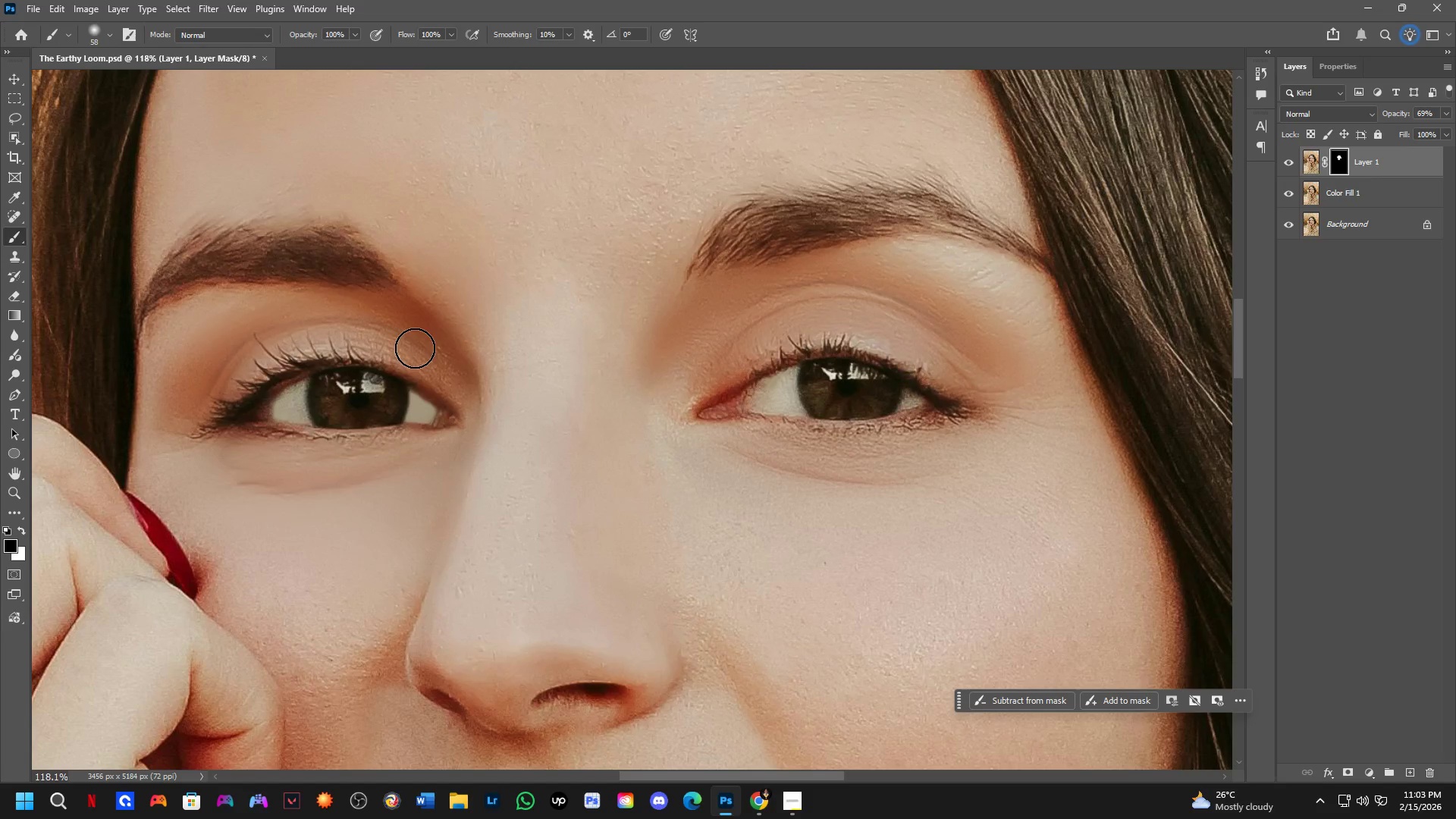 
left_click_drag(start_coordinate=[414, 348], to_coordinate=[318, 322])
 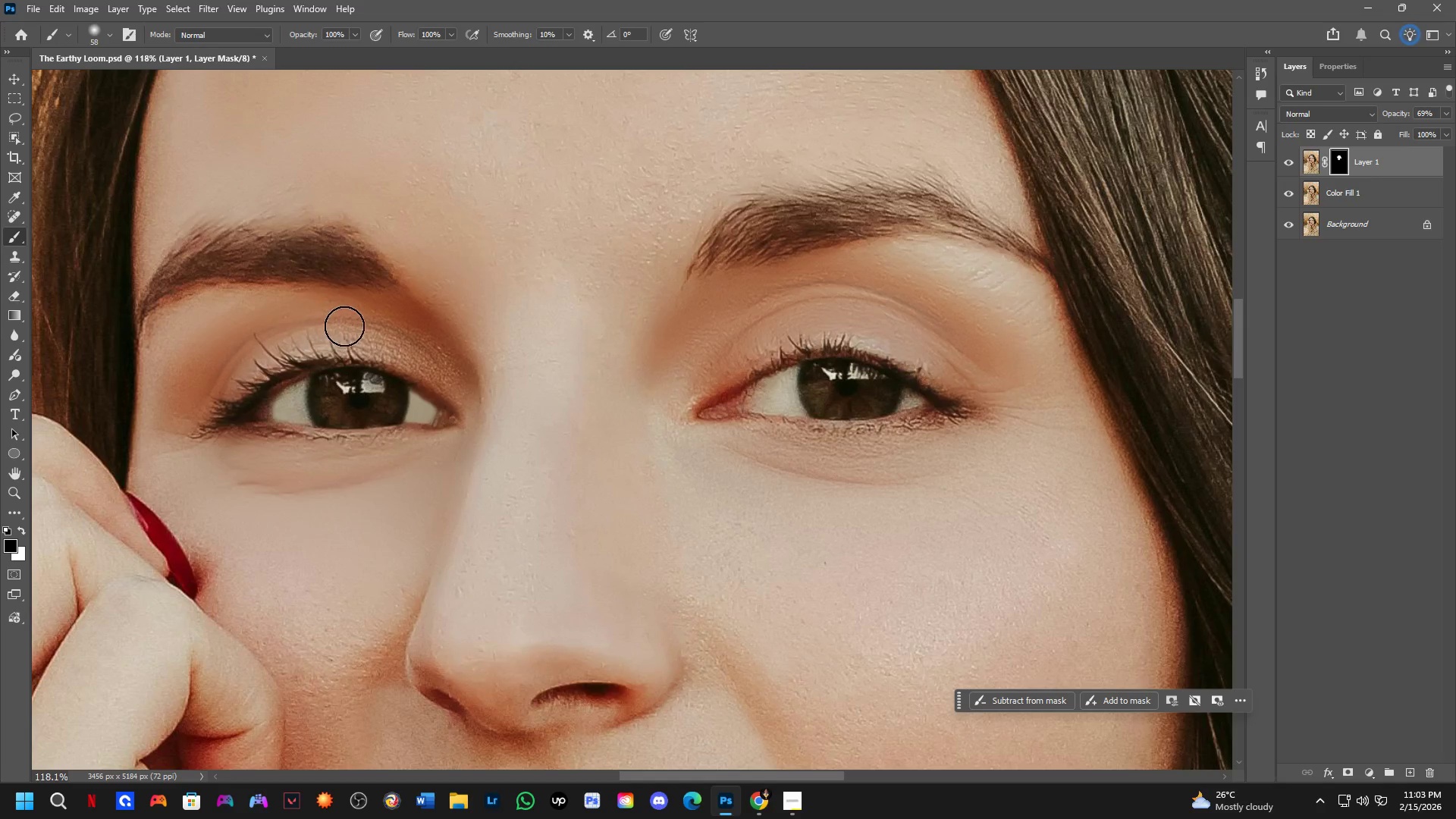 
key(Control+ControlLeft)
 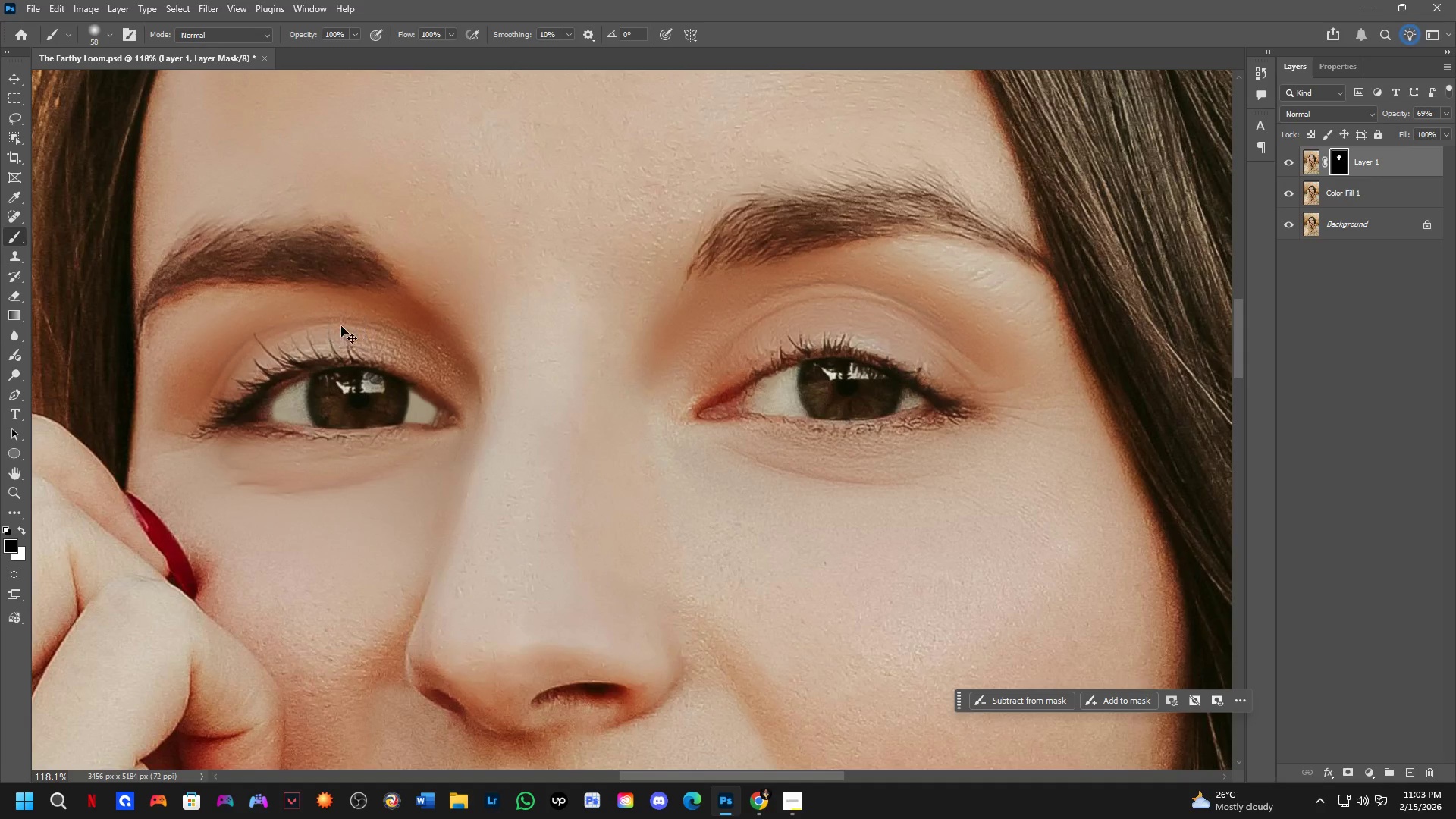 
key(Control+Z)
 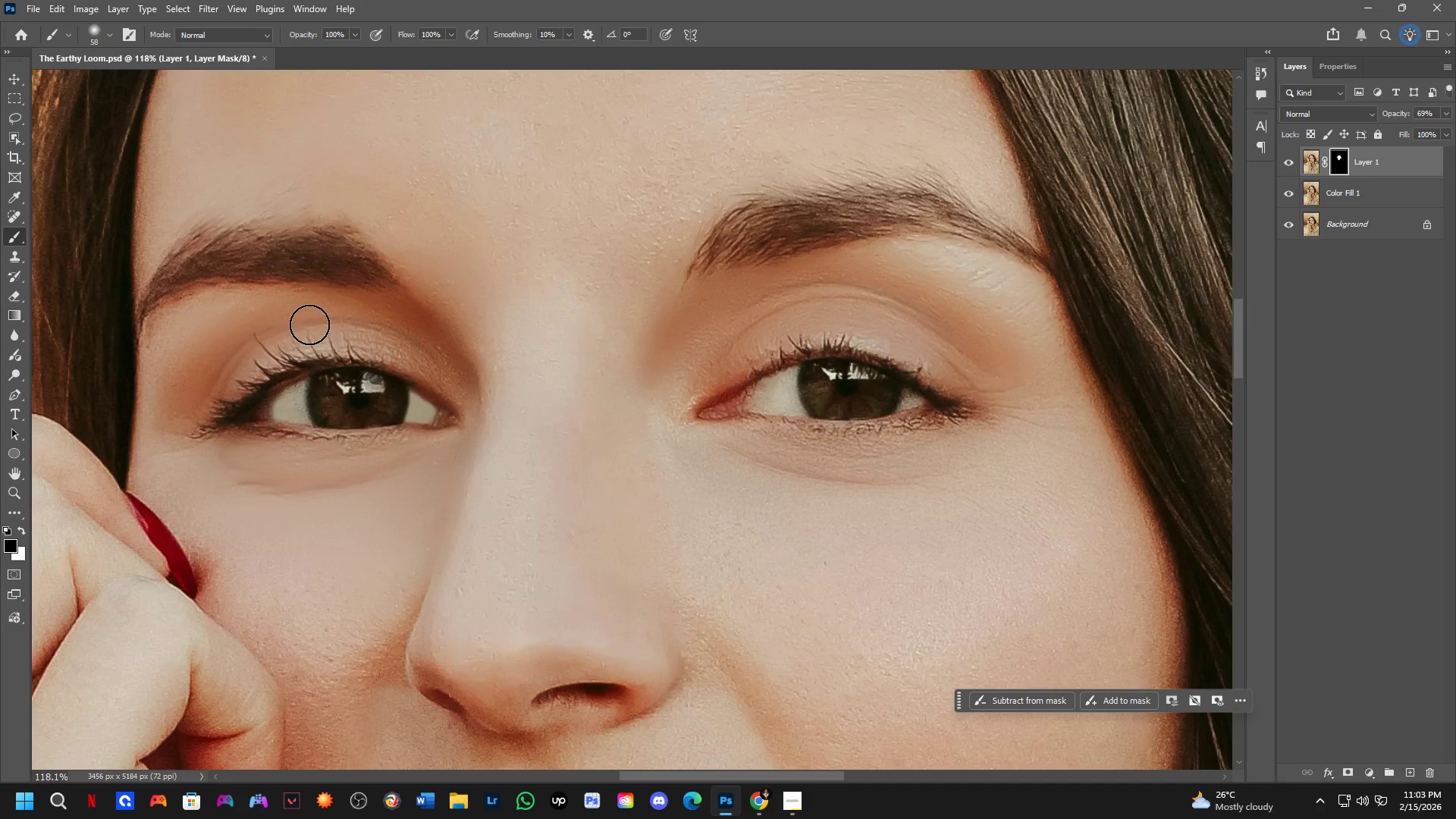 
key(X)
 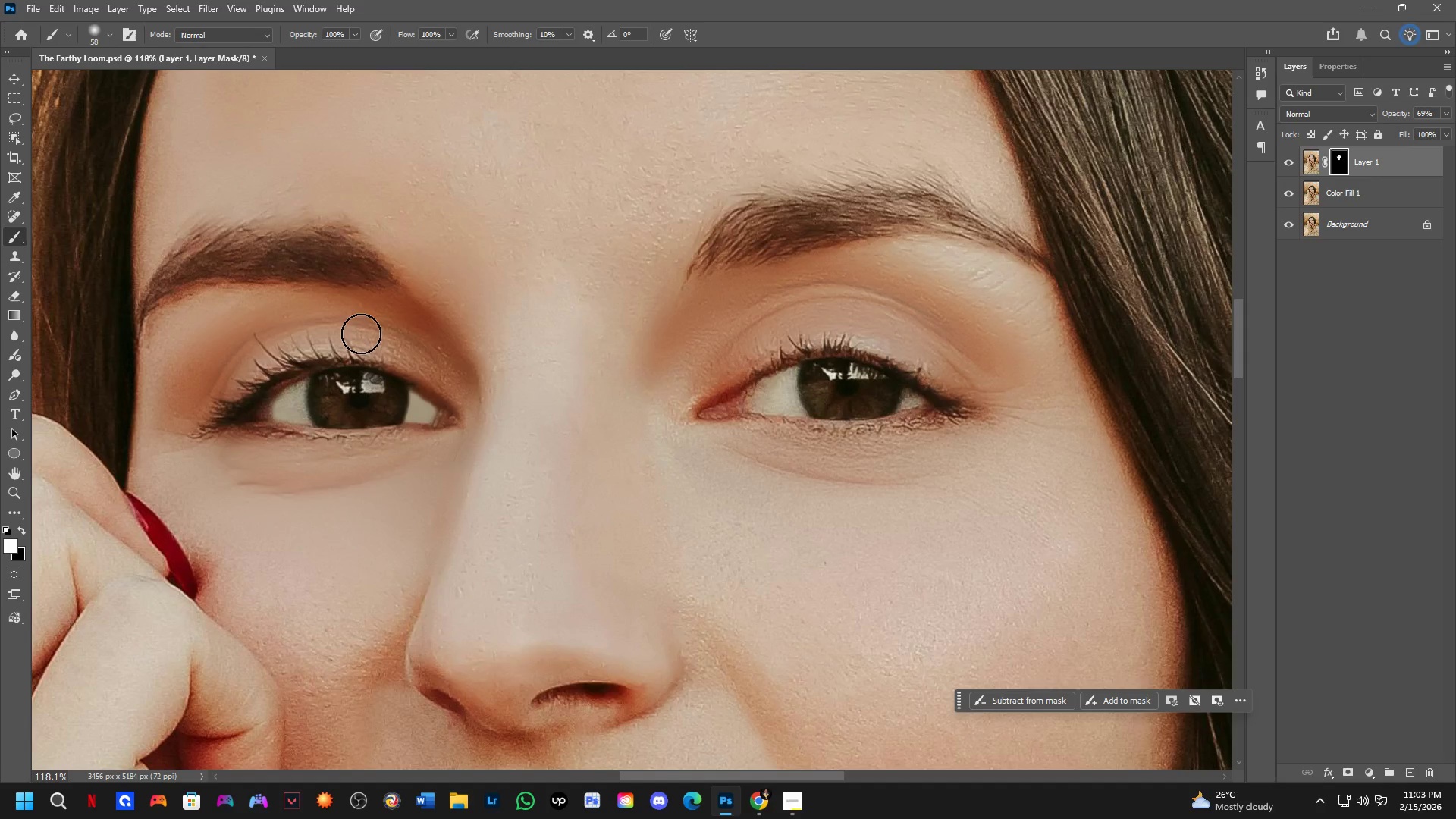 
left_click_drag(start_coordinate=[336, 328], to_coordinate=[472, 389])
 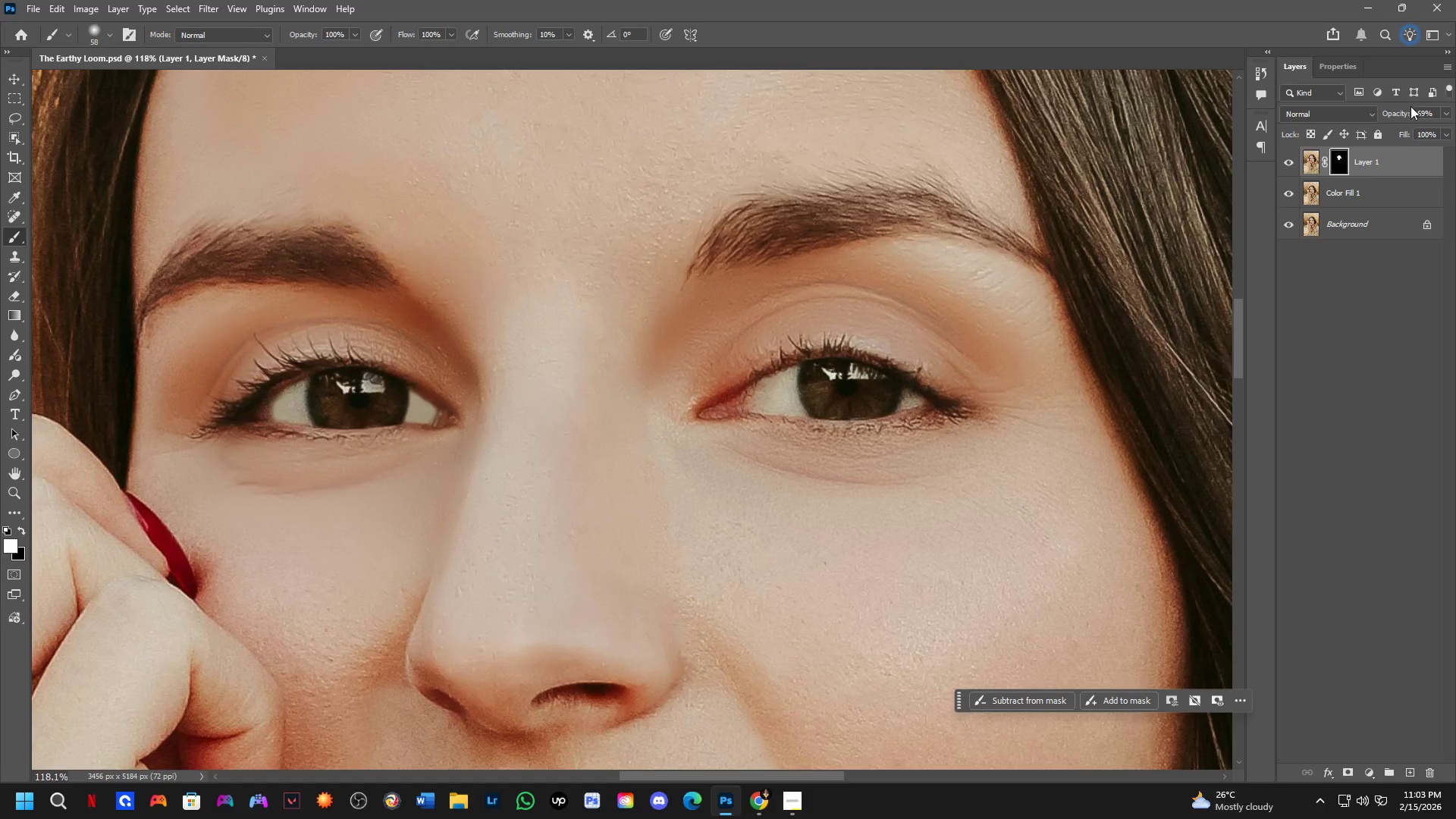 
left_click_drag(start_coordinate=[1398, 110], to_coordinate=[1417, 116])
 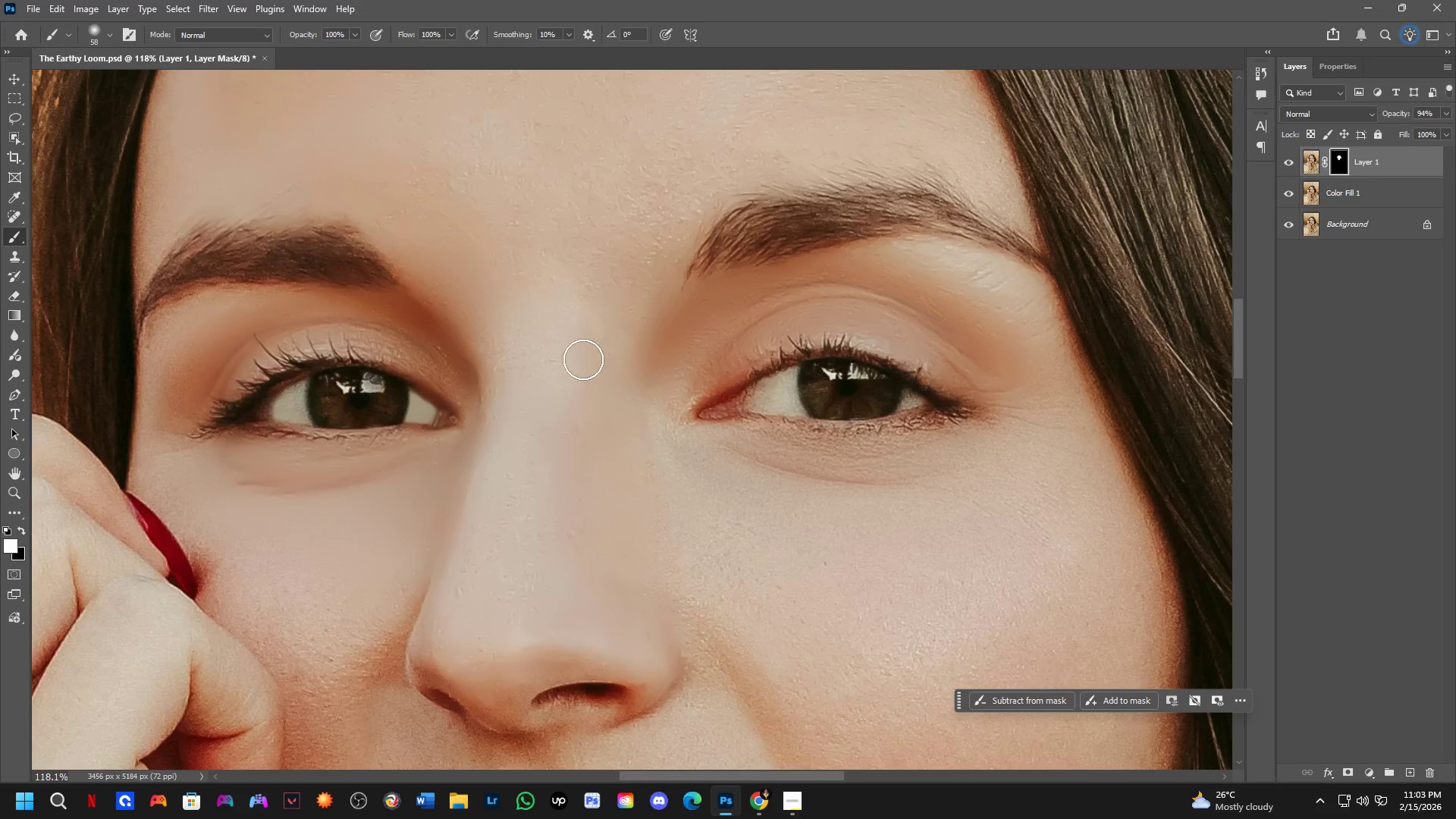 
hold_key(key=Space, duration=0.5)
 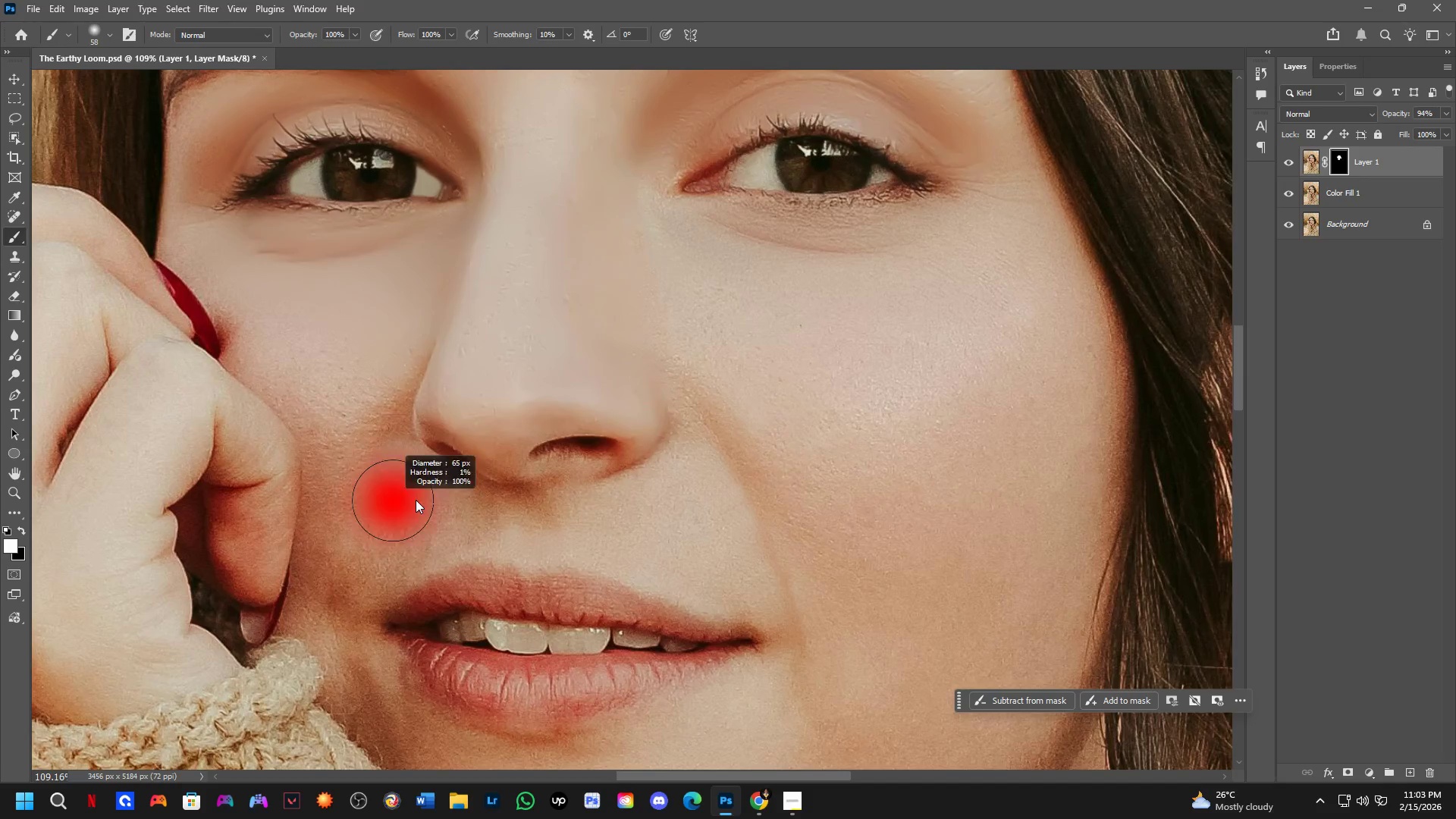 
left_click_drag(start_coordinate=[590, 550], to_coordinate=[563, 442])
 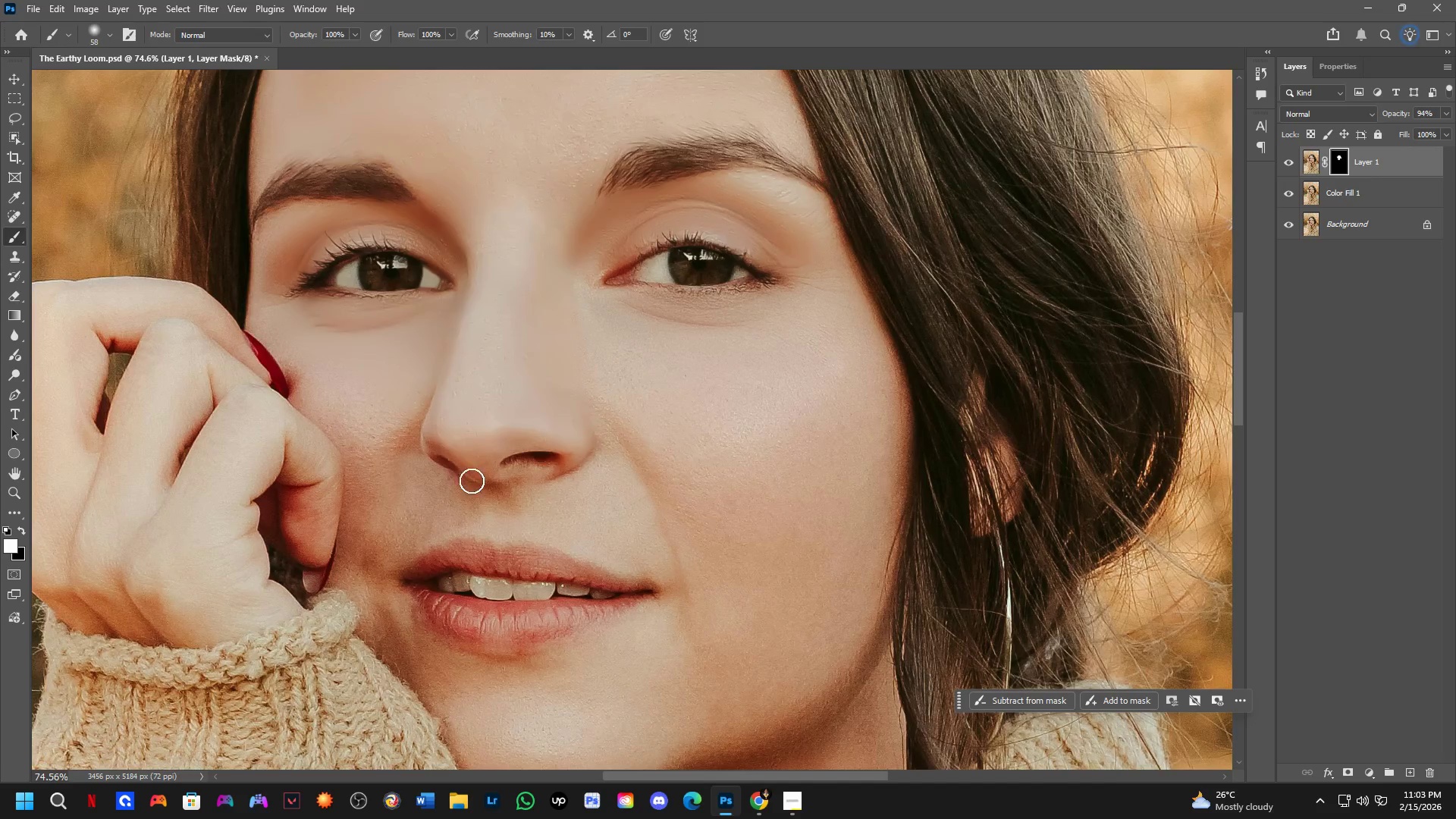 
scroll: coordinate [519, 351], scroll_direction: down, amount: 5.0
 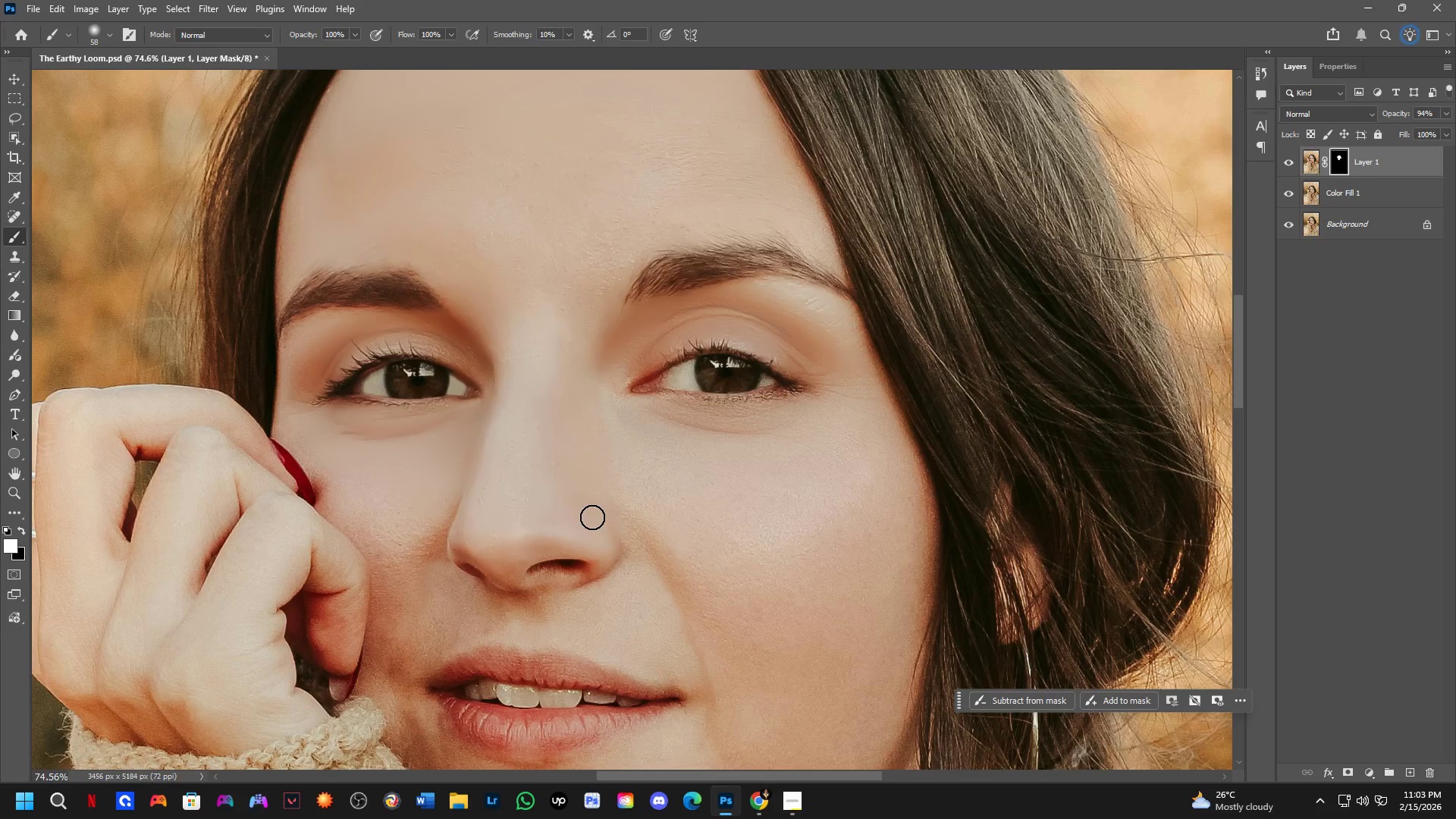 
key(Alt+AltLeft)
 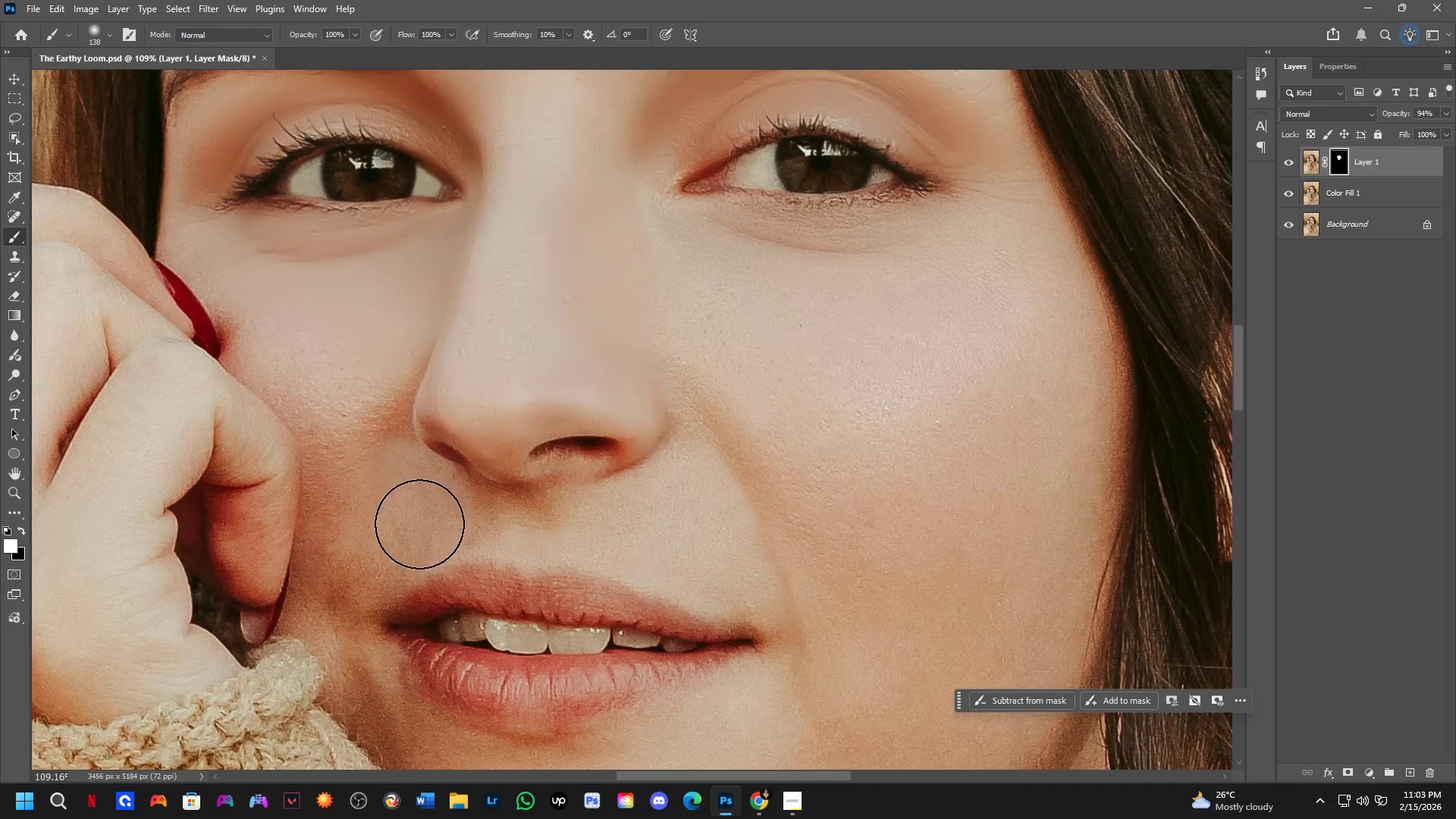 
left_click_drag(start_coordinate=[394, 542], to_coordinate=[277, 500])
 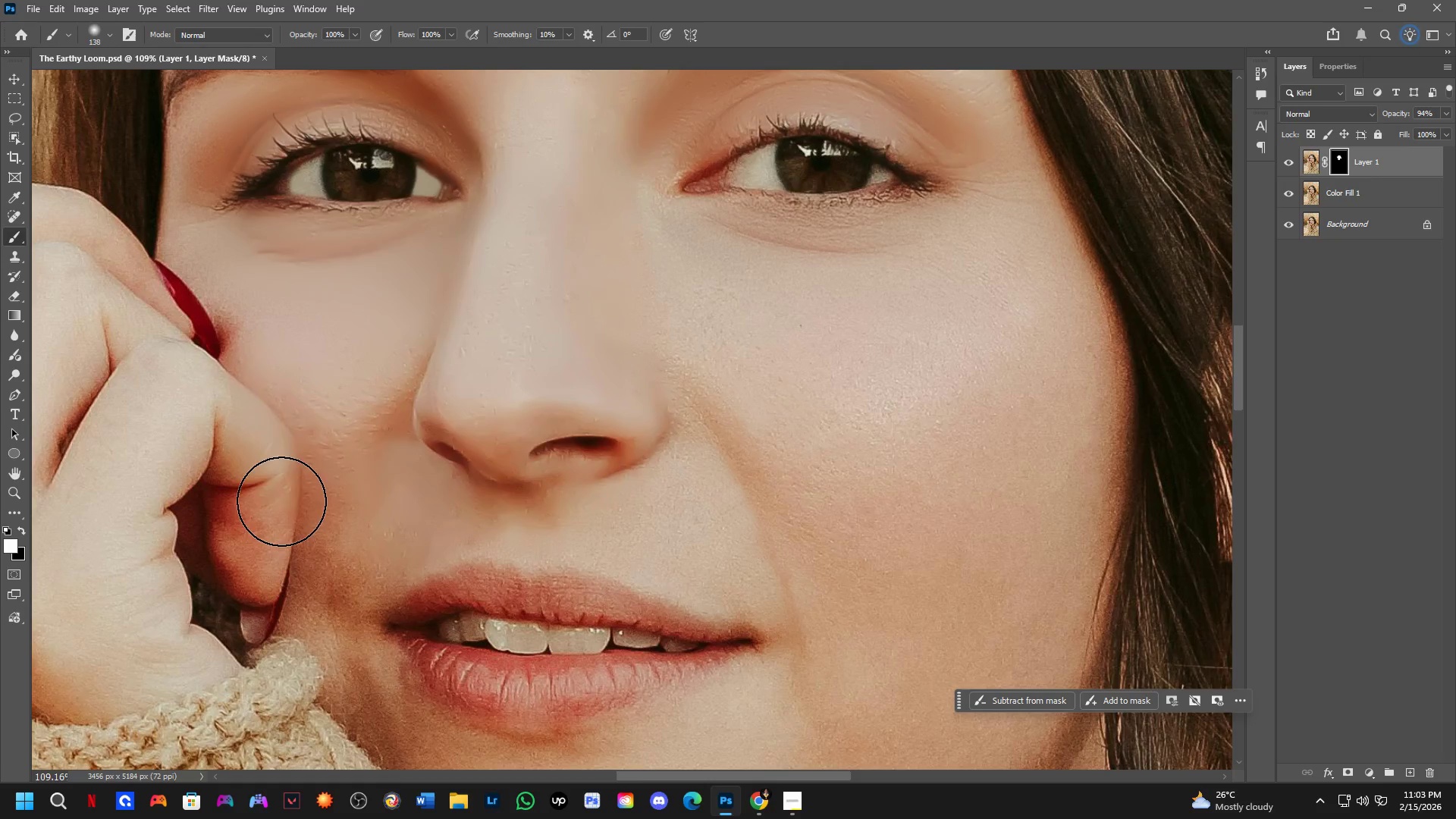 
scroll: coordinate [407, 491], scroll_direction: up, amount: 4.0
 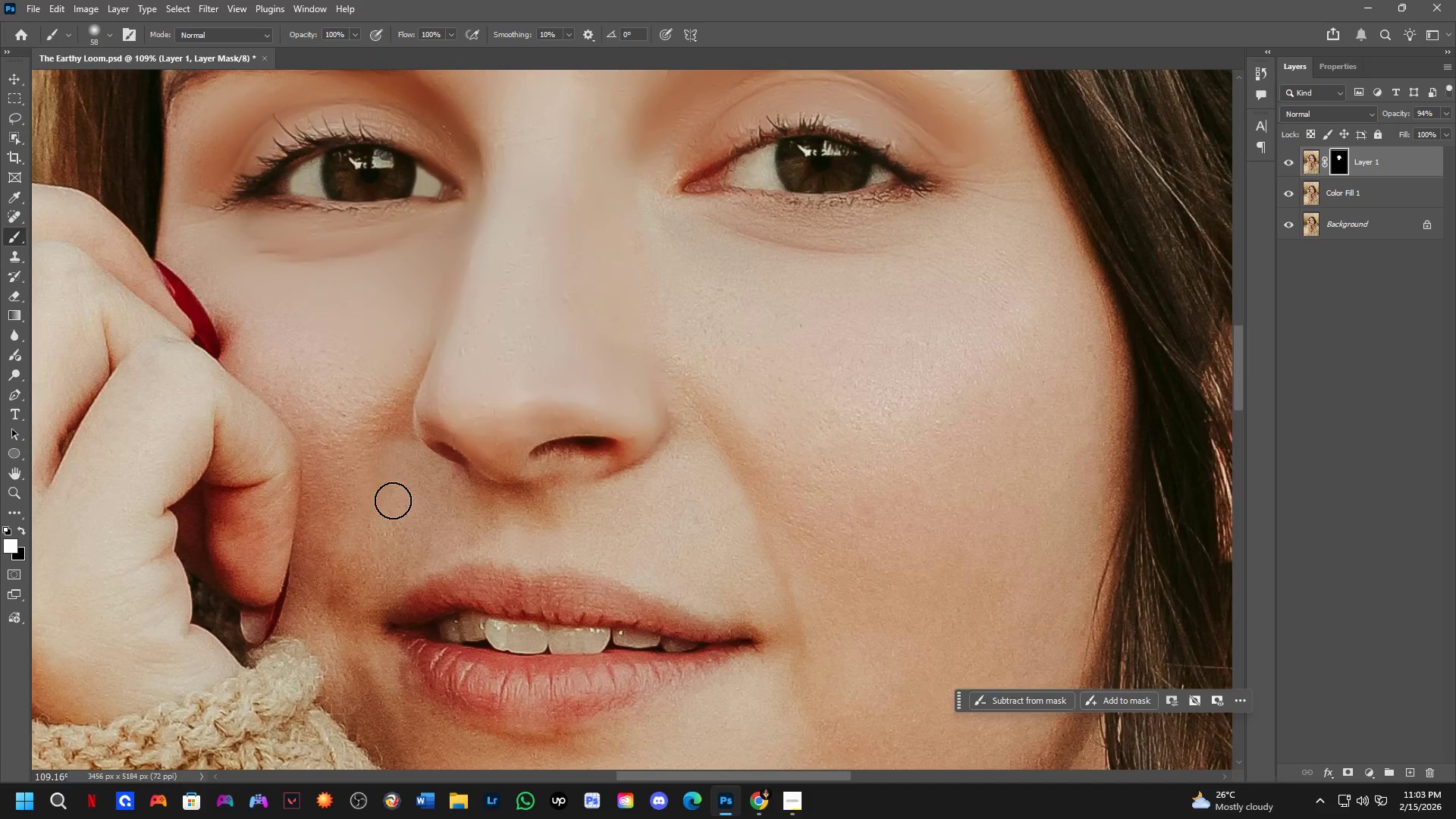 
key(Alt+AltLeft)
 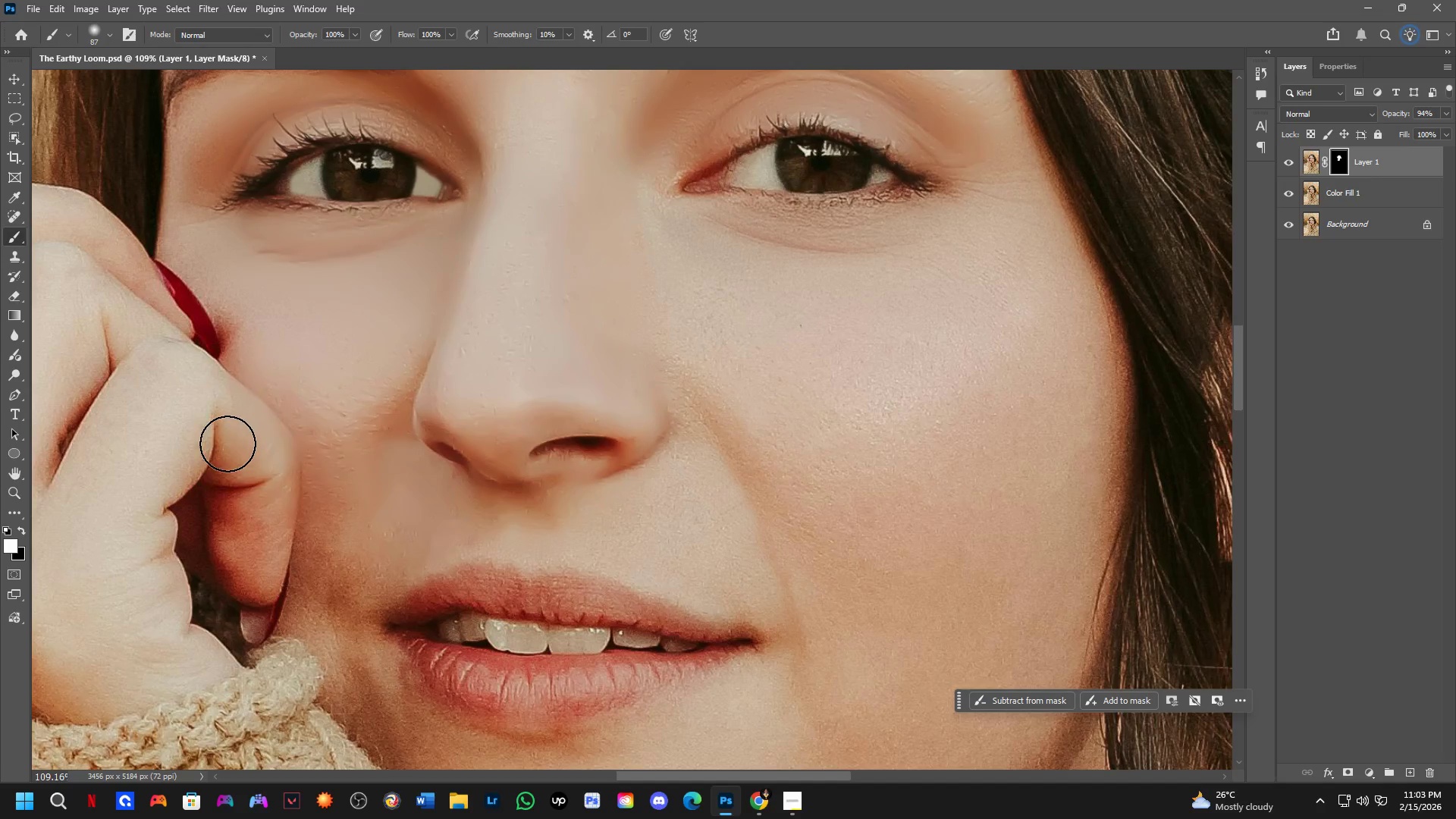 
left_click_drag(start_coordinate=[236, 466], to_coordinate=[251, 560])
 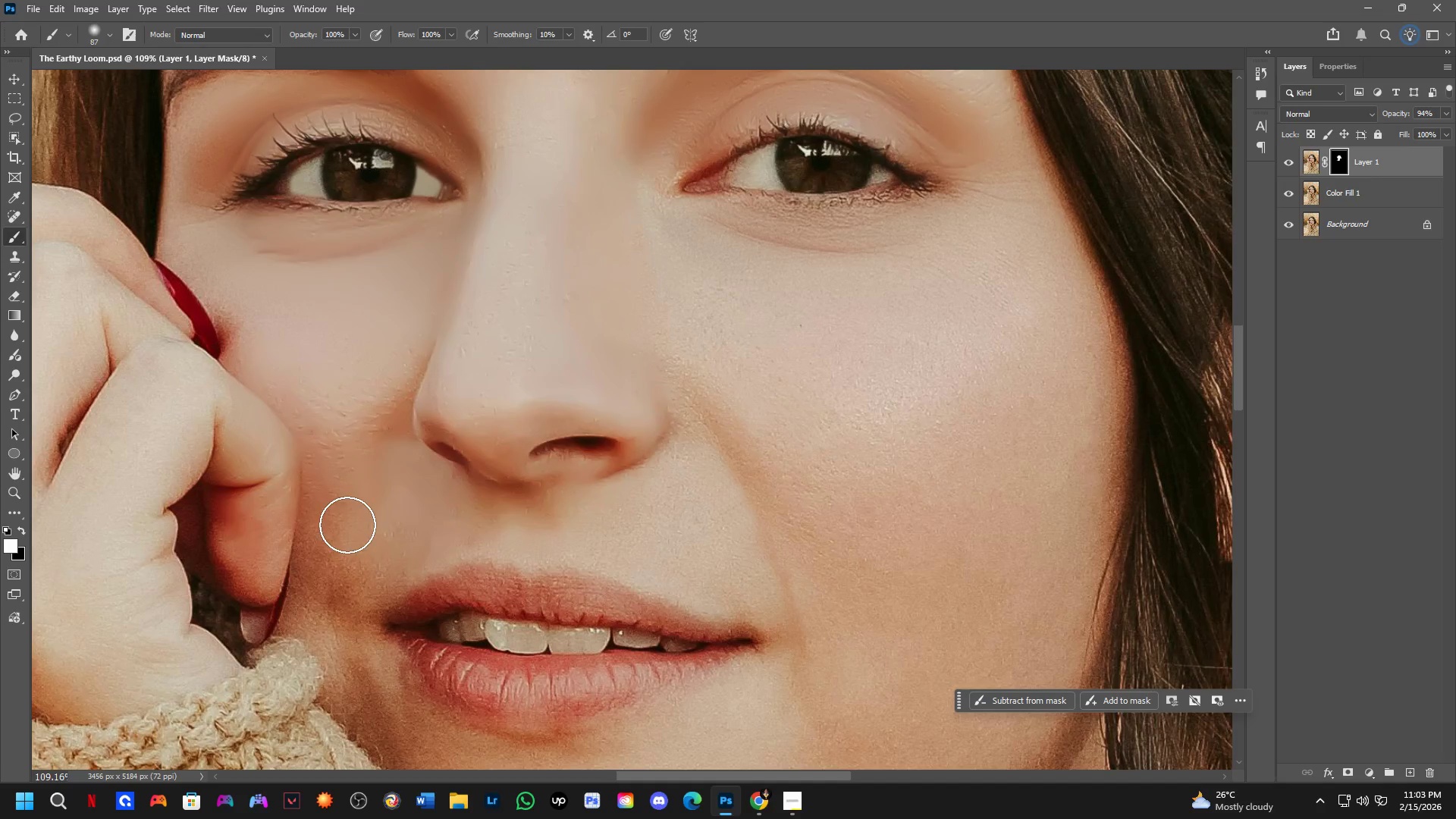 
left_click_drag(start_coordinate=[353, 537], to_coordinate=[322, 597])
 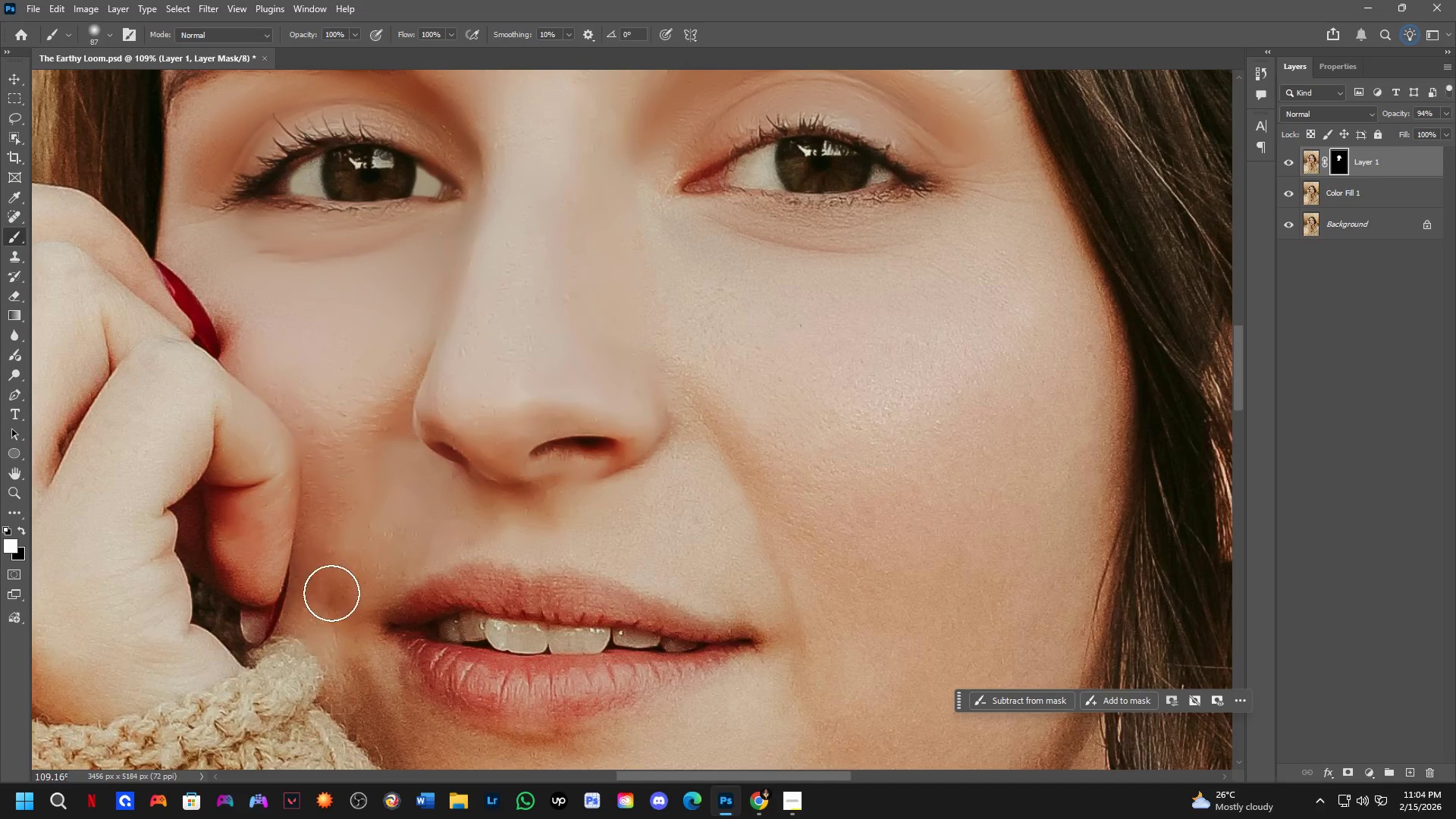 
left_click_drag(start_coordinate=[340, 588], to_coordinate=[659, 522])
 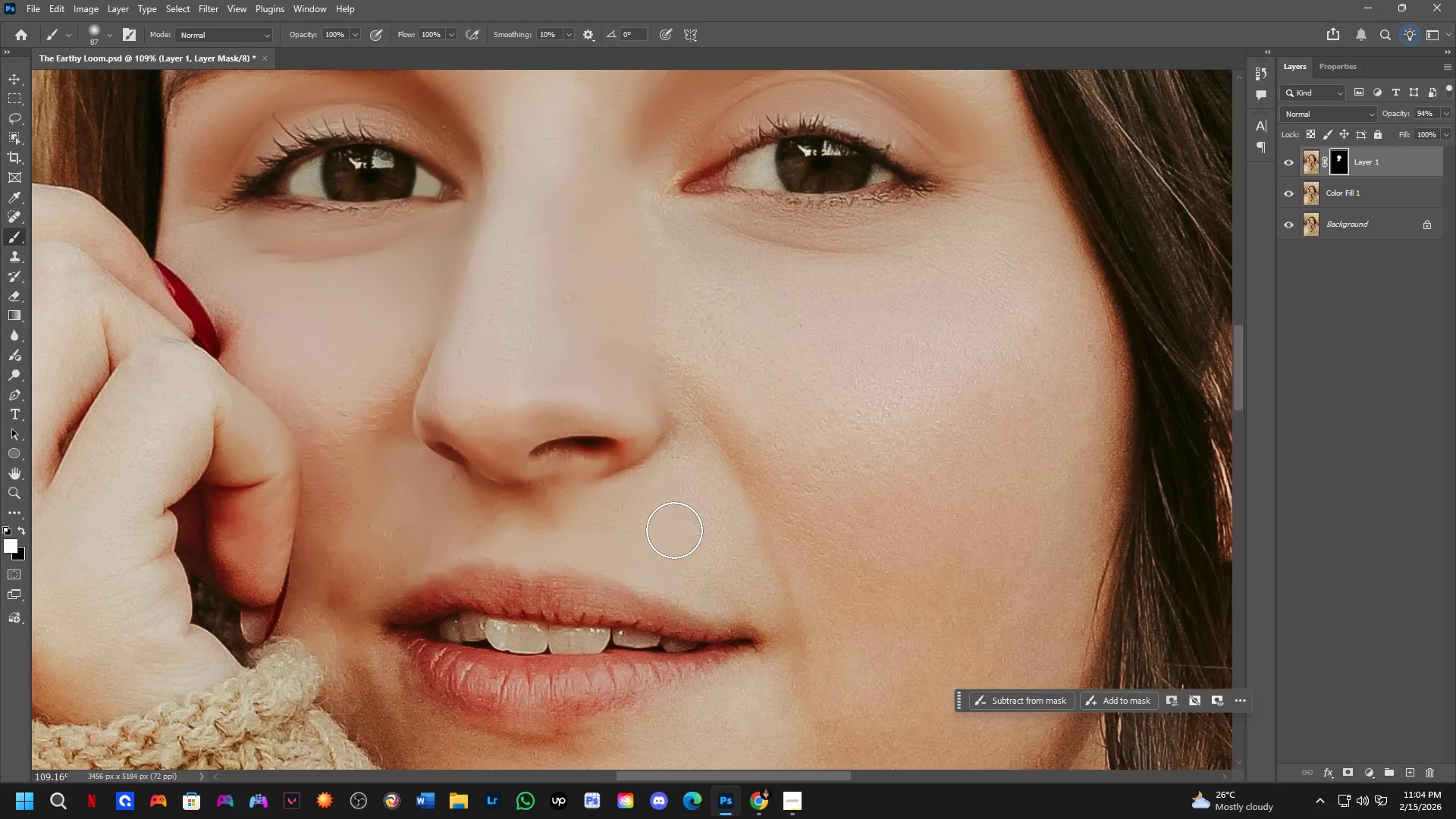 
key(Alt+AltLeft)
 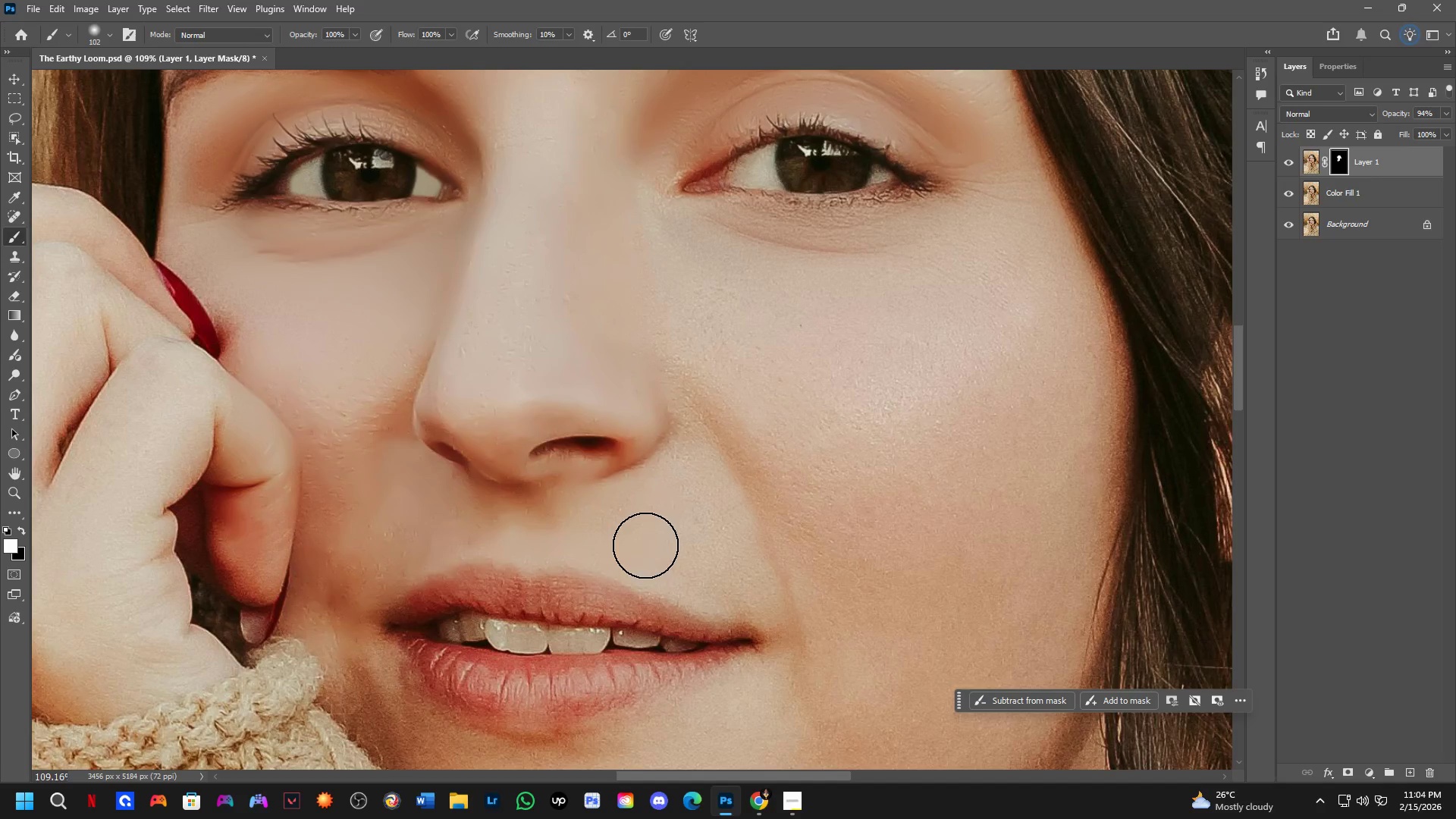 
left_click_drag(start_coordinate=[635, 548], to_coordinate=[794, 570])
 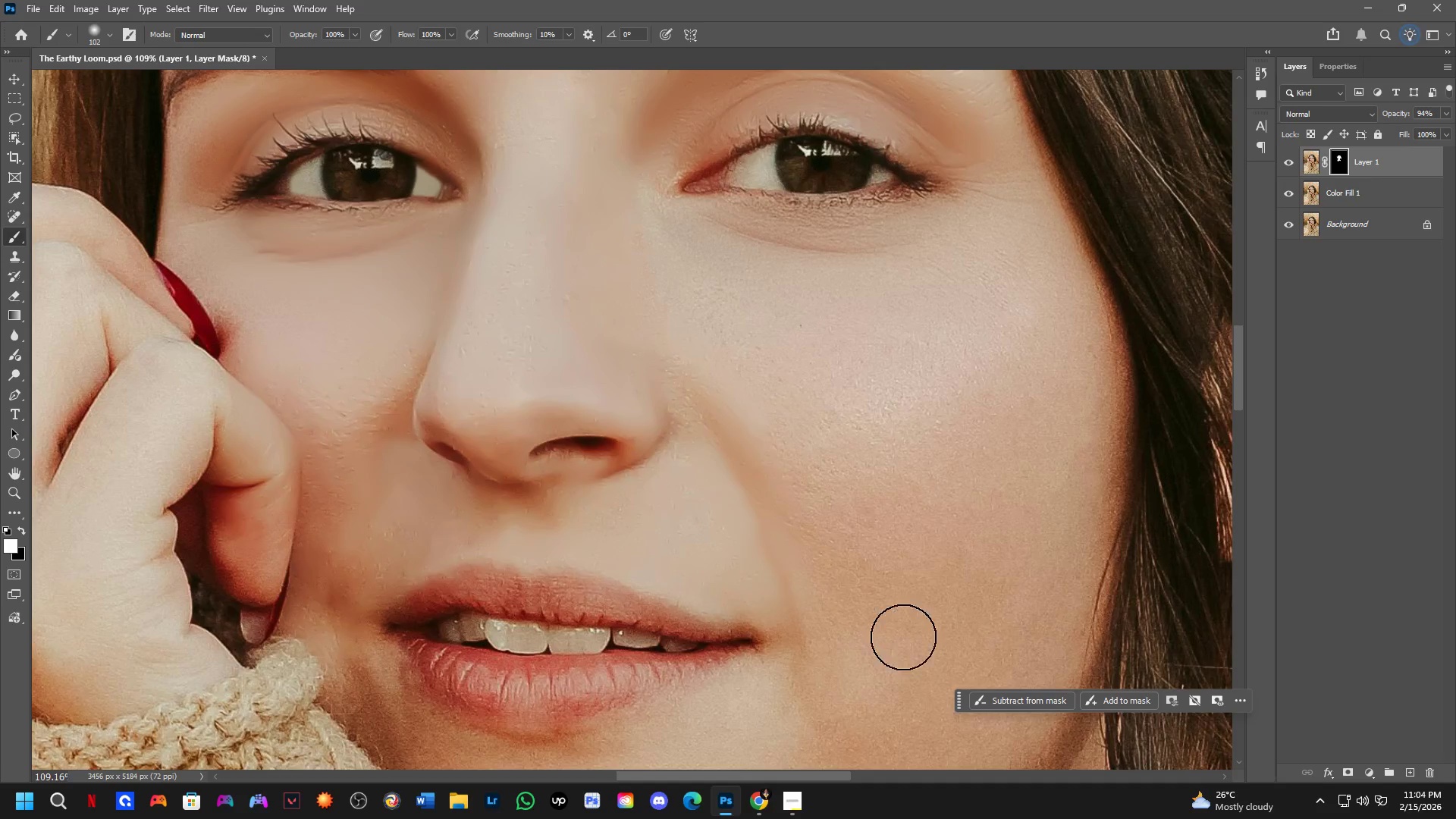 
hold_key(key=Space, duration=0.45)
 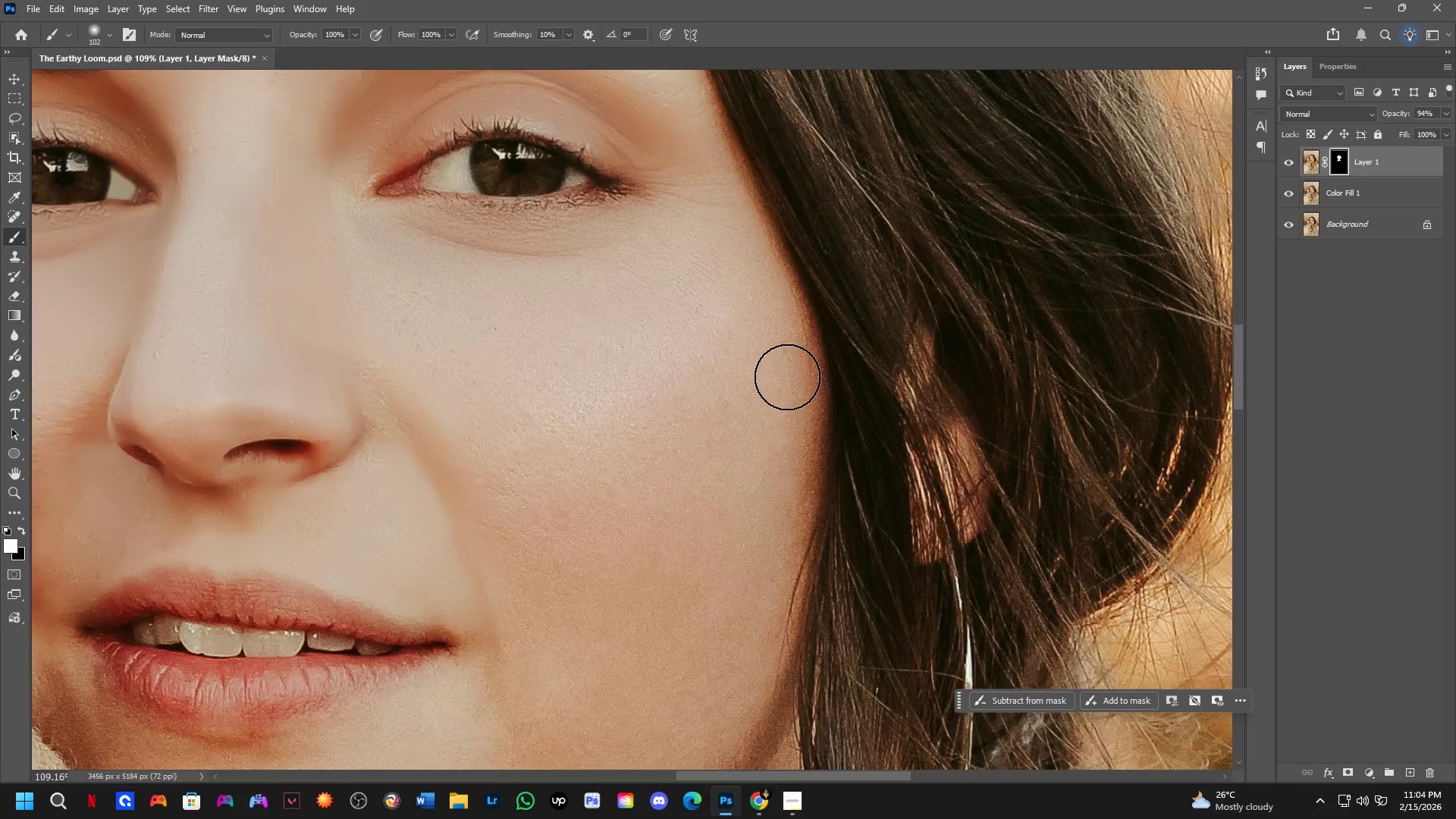 
left_click_drag(start_coordinate=[899, 639], to_coordinate=[594, 642])
 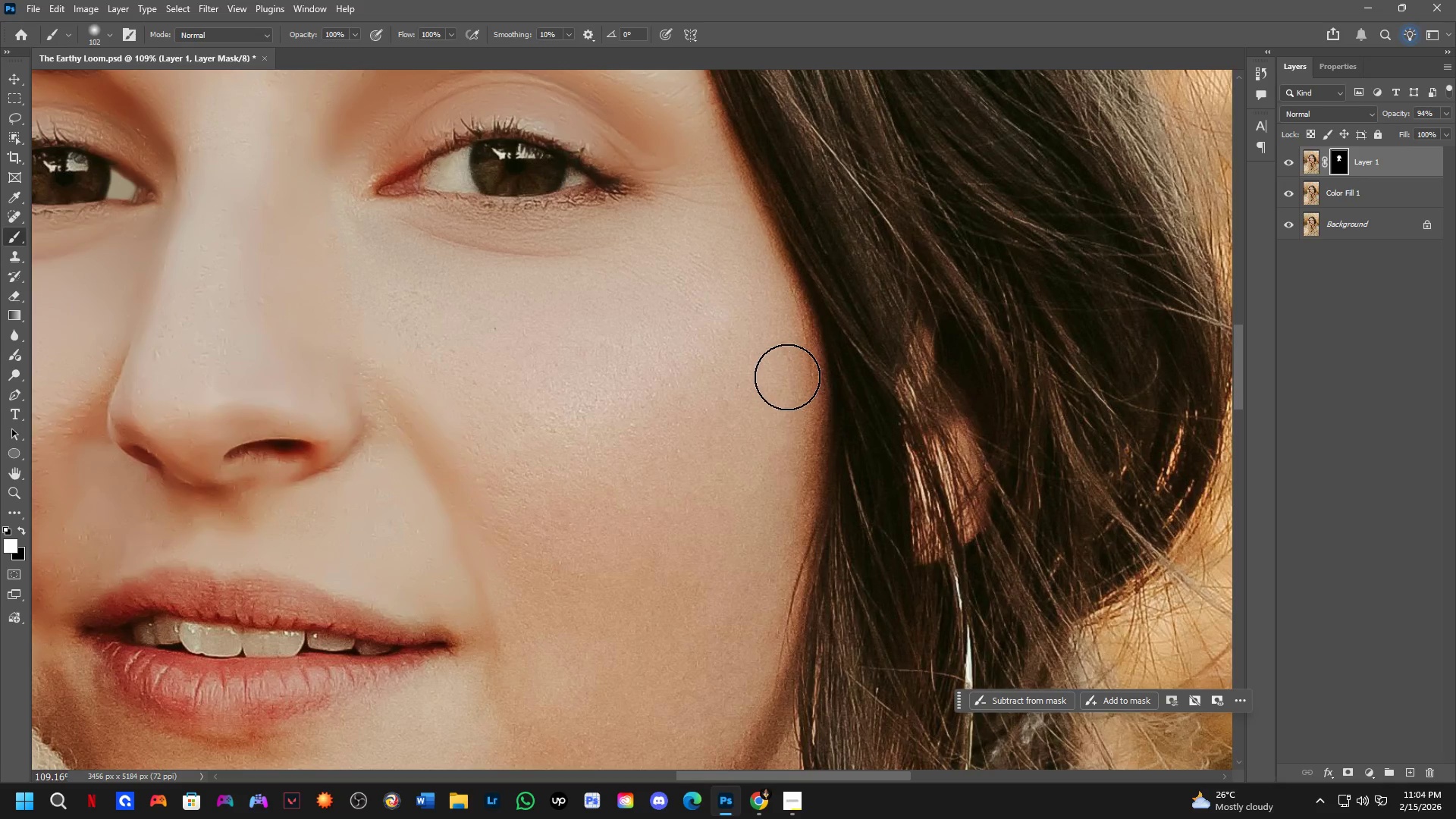 
left_click_drag(start_coordinate=[783, 319], to_coordinate=[781, 421])
 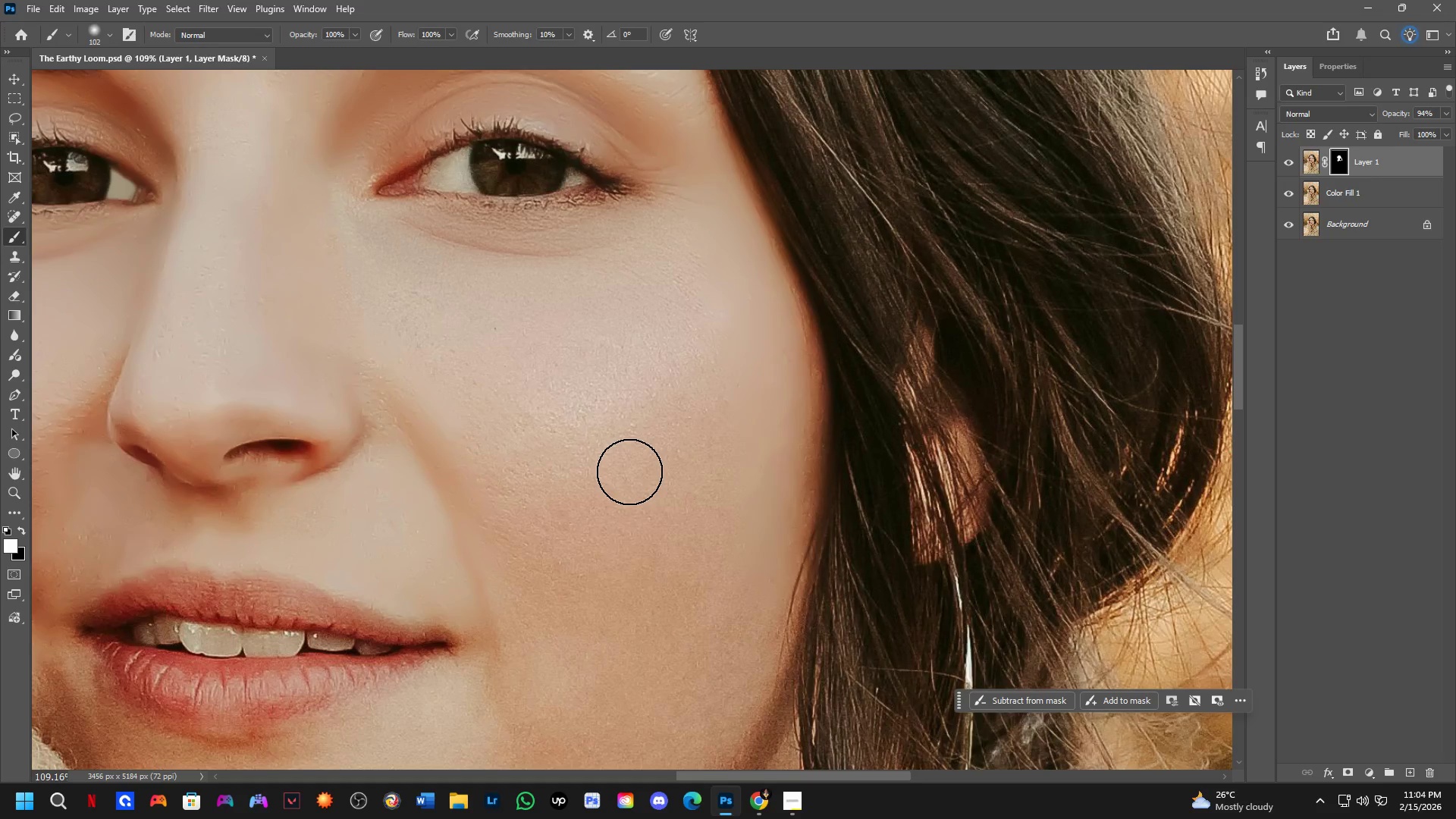 
scroll: coordinate [629, 472], scroll_direction: down, amount: 3.0
 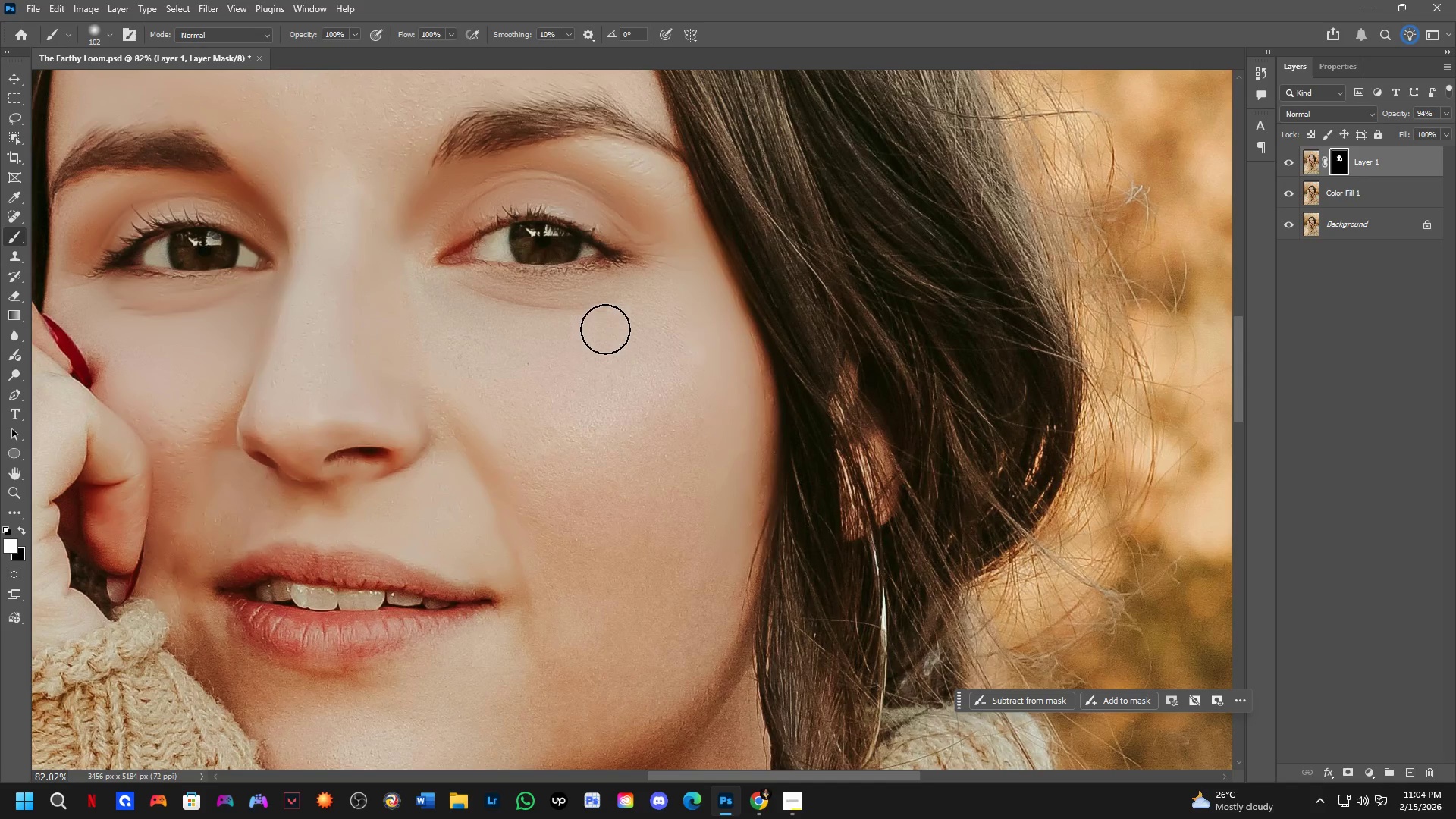 
left_click_drag(start_coordinate=[602, 293], to_coordinate=[510, 304])
 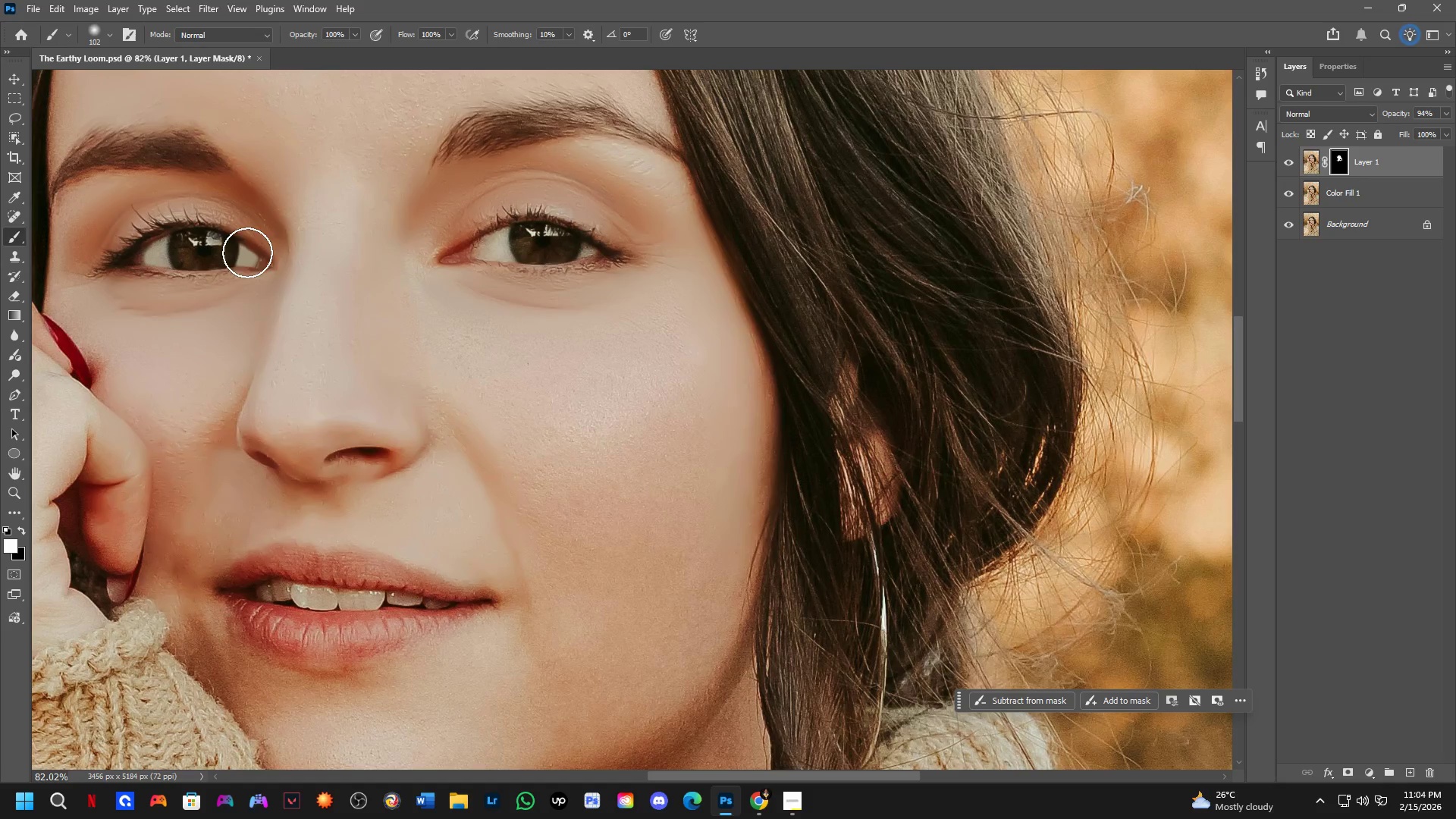 
double_click([247, 253])
 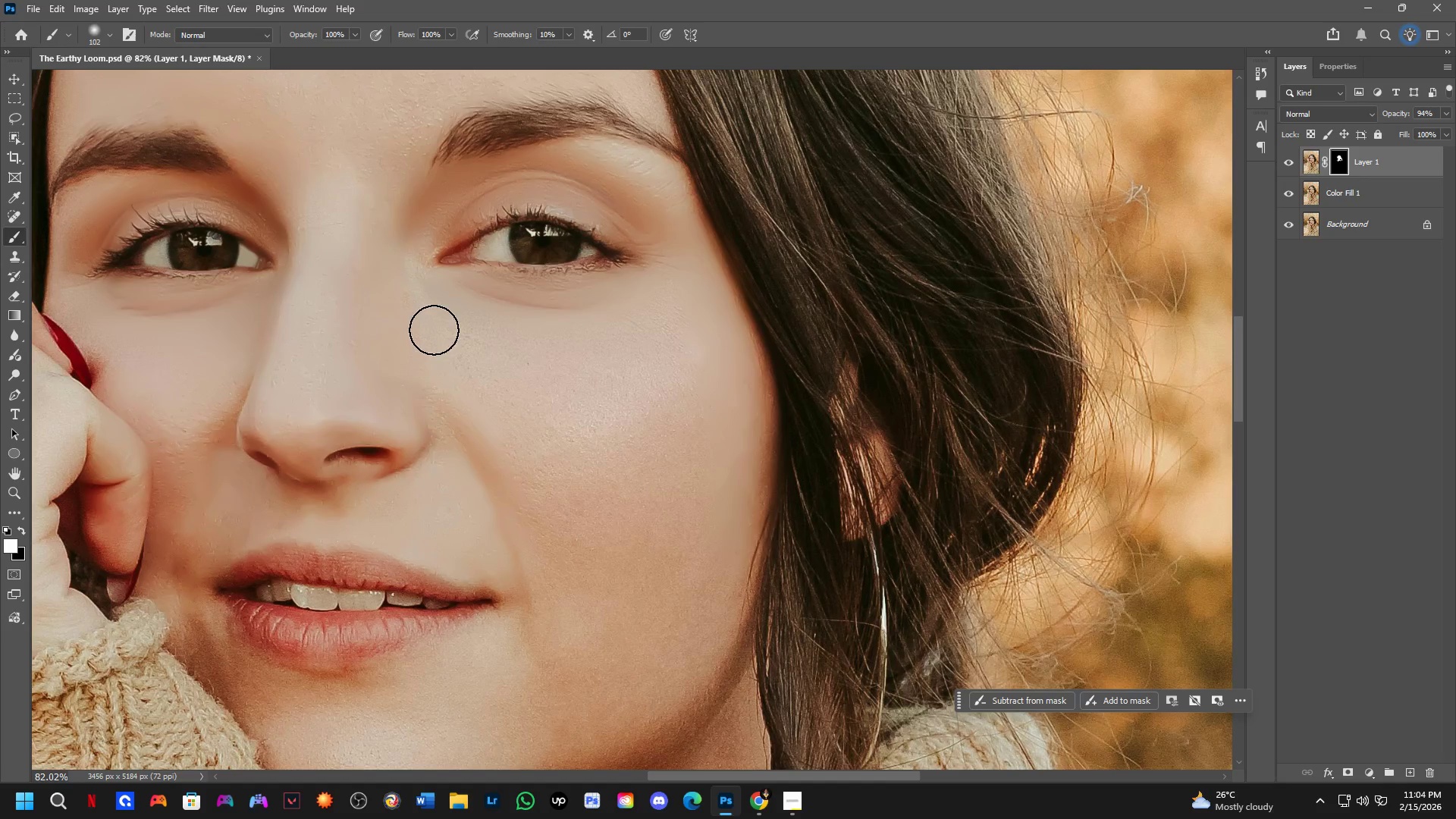 
scroll: coordinate [440, 355], scroll_direction: down, amount: 8.0
 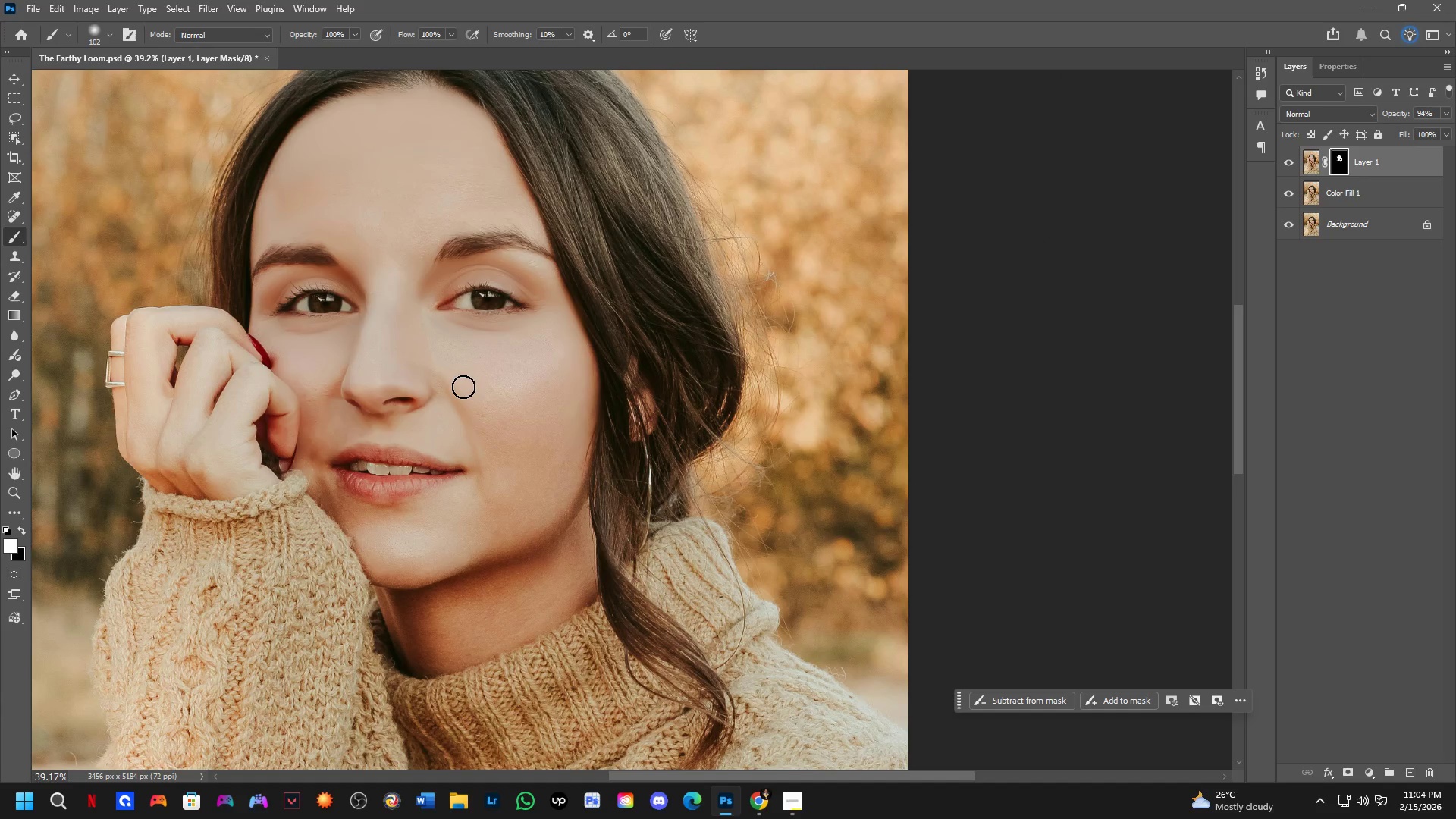 
key(Alt+AltLeft)
 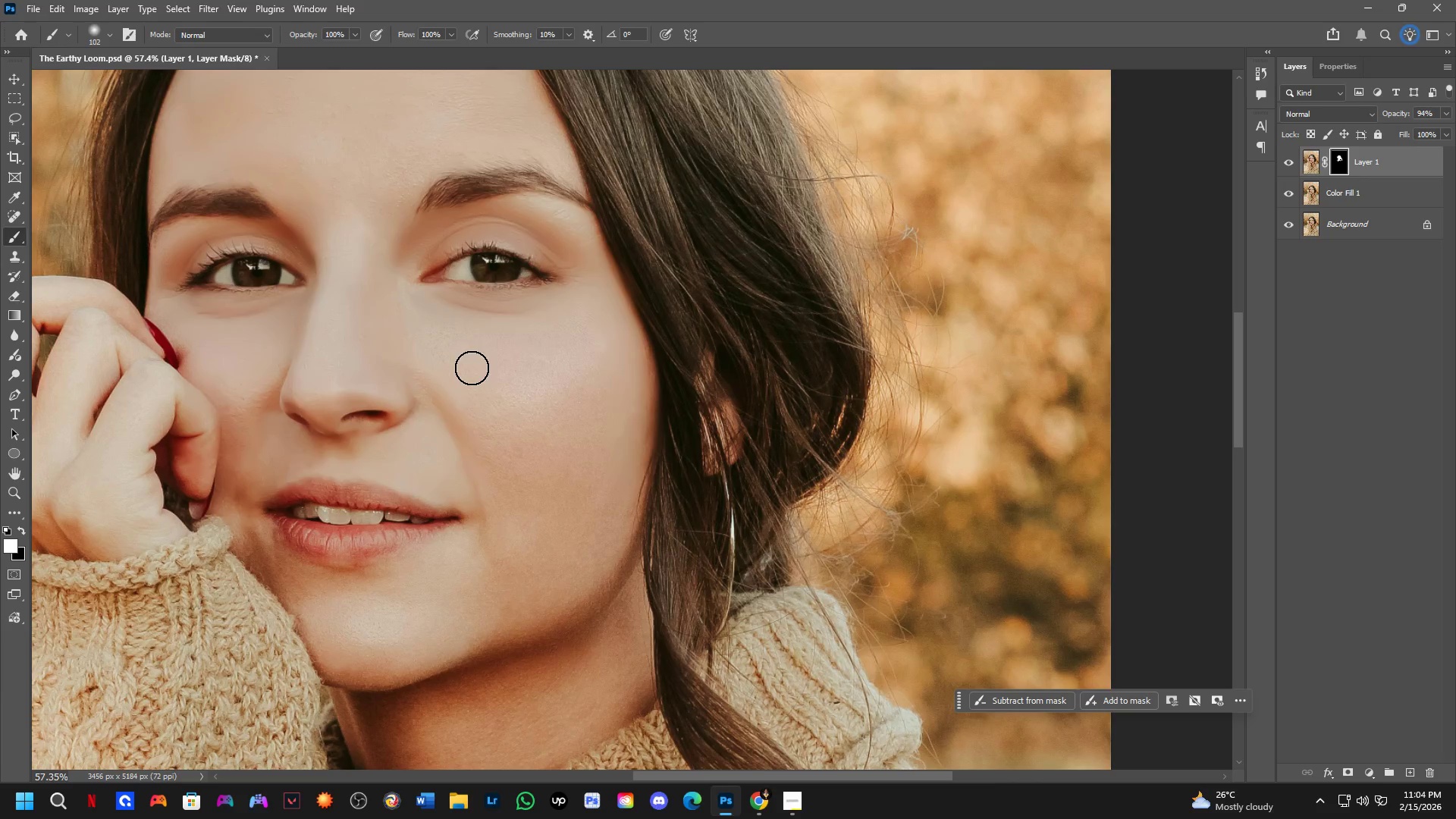 
hold_key(key=AltLeft, duration=0.31)
 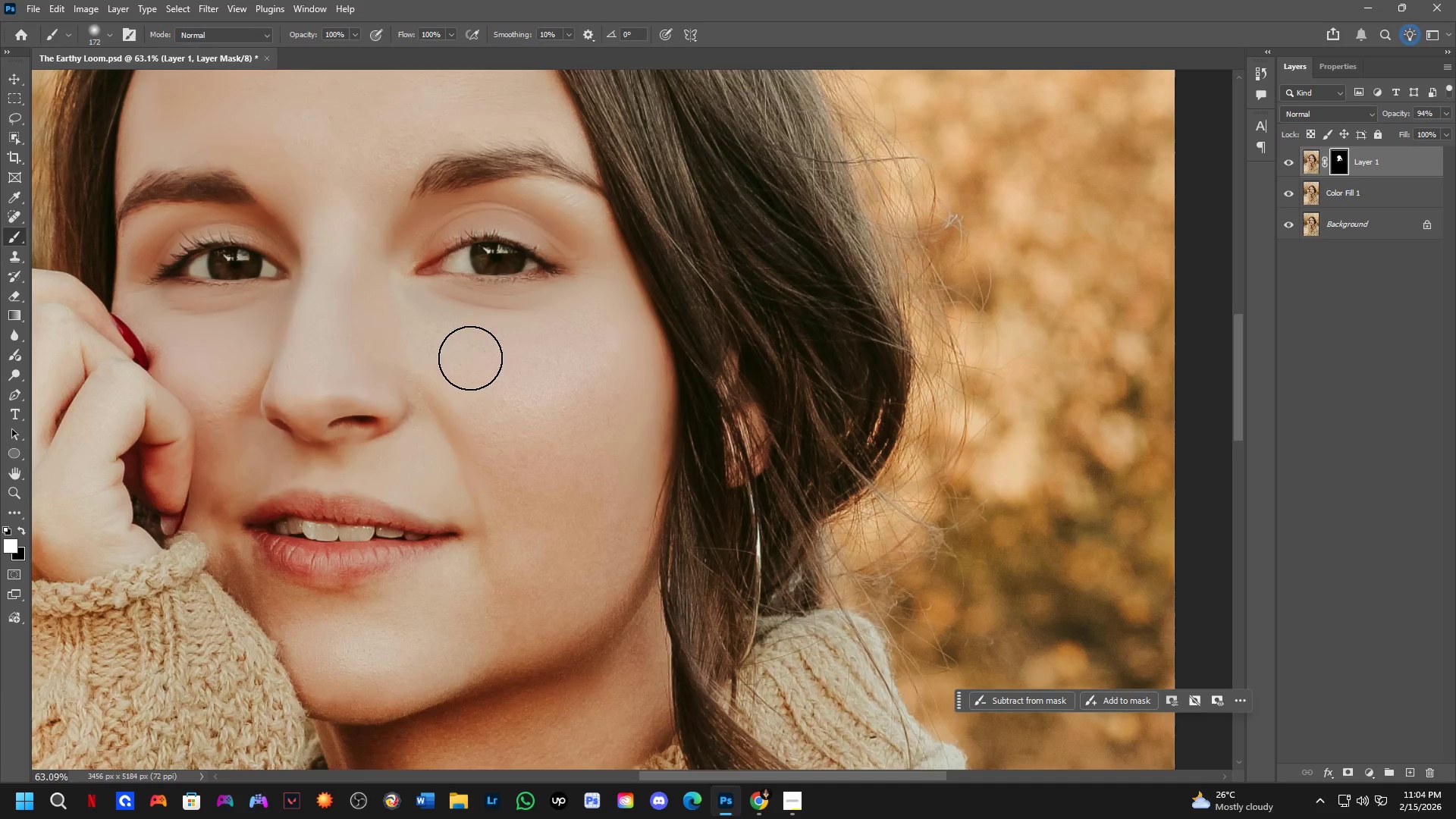 
scroll: coordinate [473, 368], scroll_direction: up, amount: 4.0
 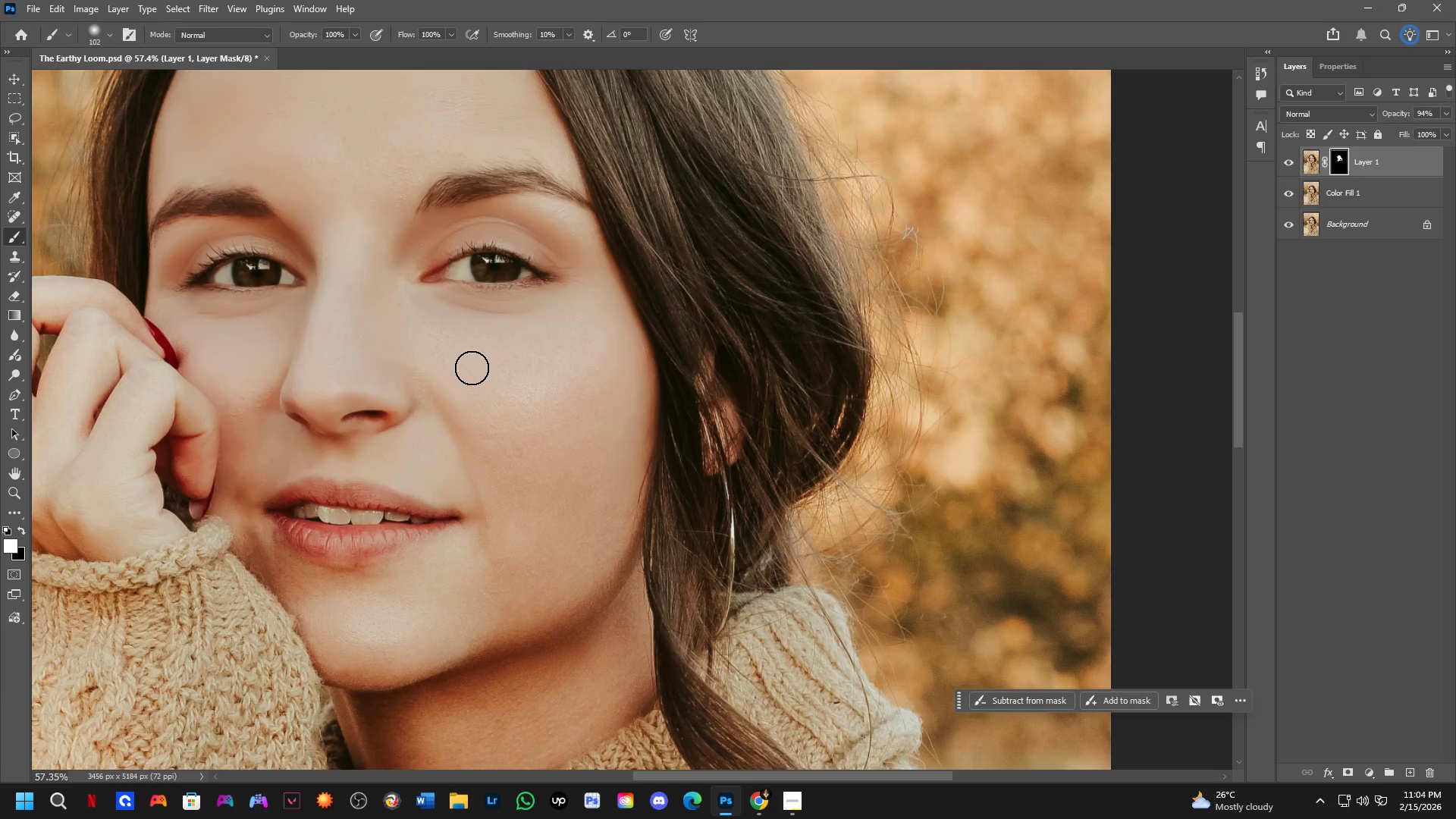 
left_click_drag(start_coordinate=[403, 303], to_coordinate=[447, 394])
 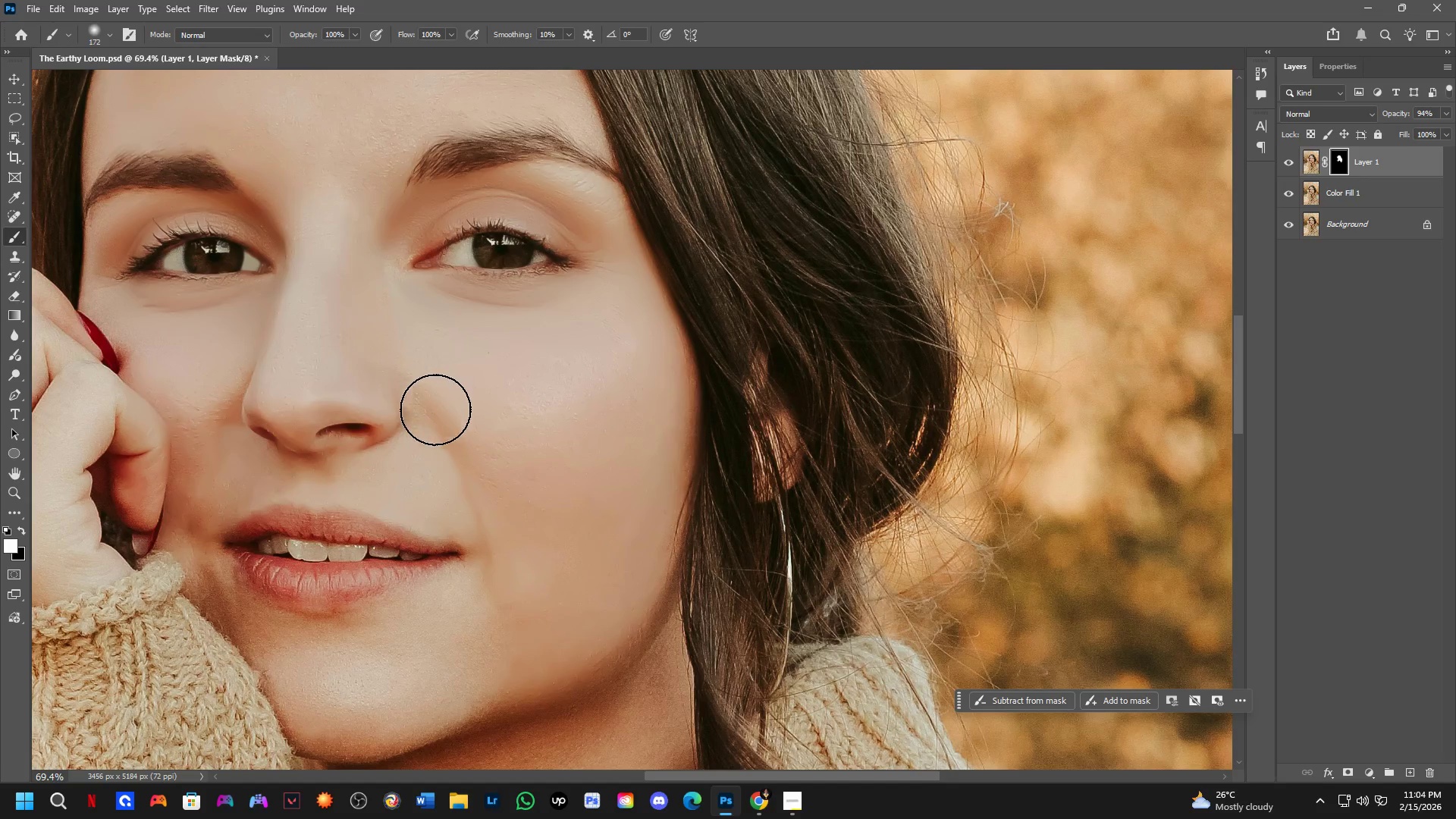 
scroll: coordinate [444, 336], scroll_direction: up, amount: 2.0
 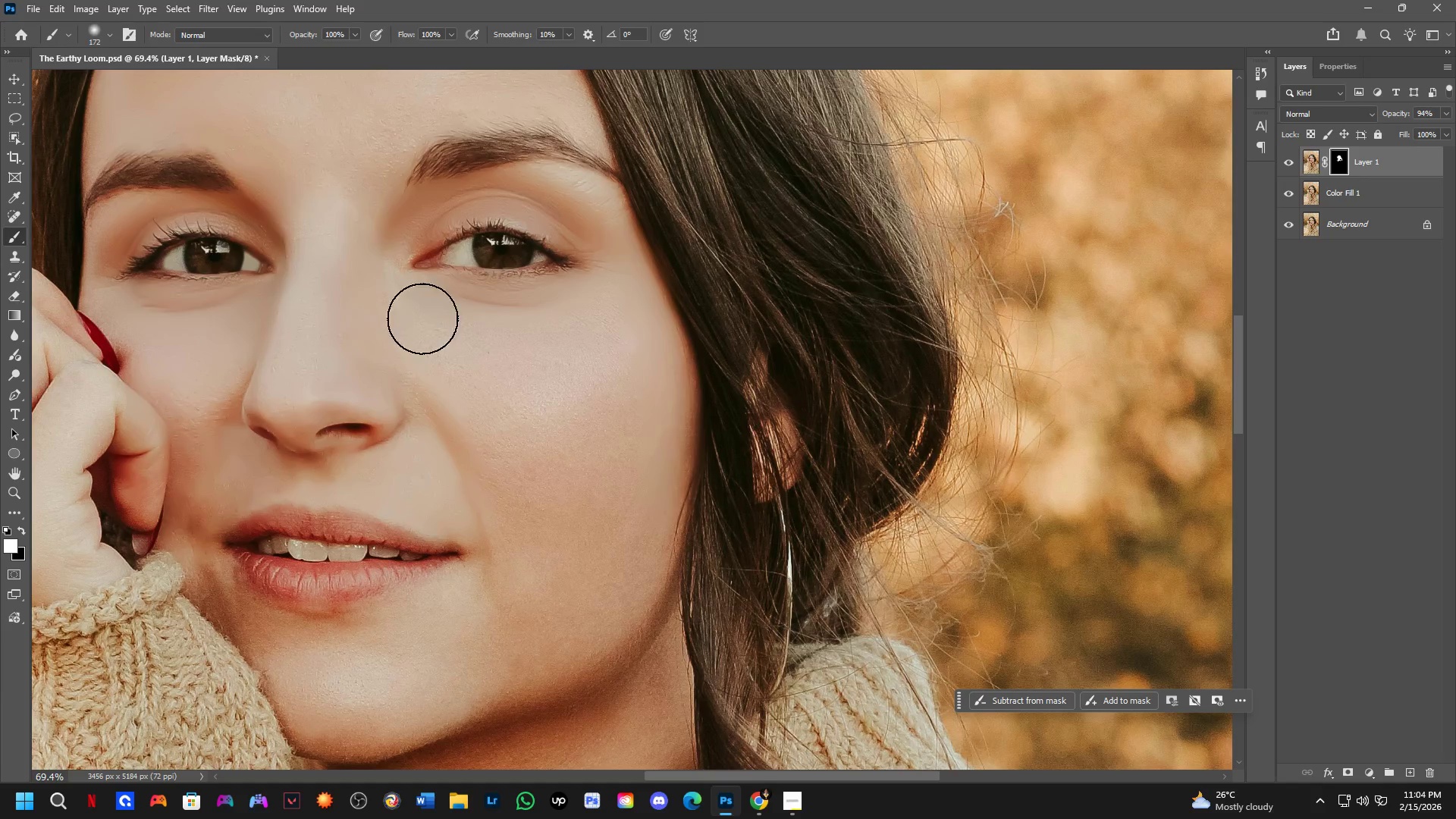 
hold_key(key=AltLeft, duration=0.52)
 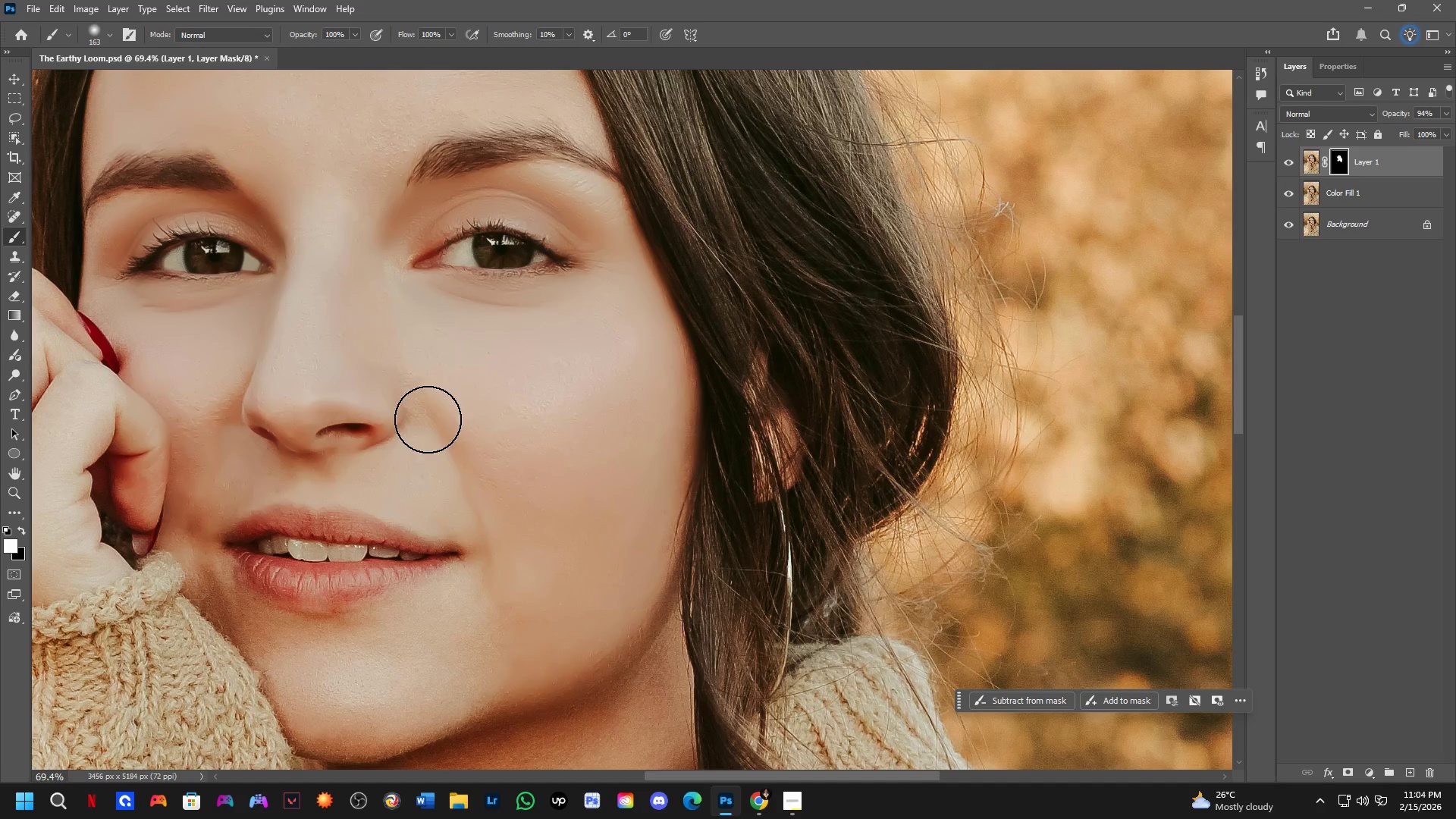 
hold_key(key=AltLeft, duration=9.64)
left_click_drag(start_coordinate=[413, 385], to_coordinate=[414, 378])
 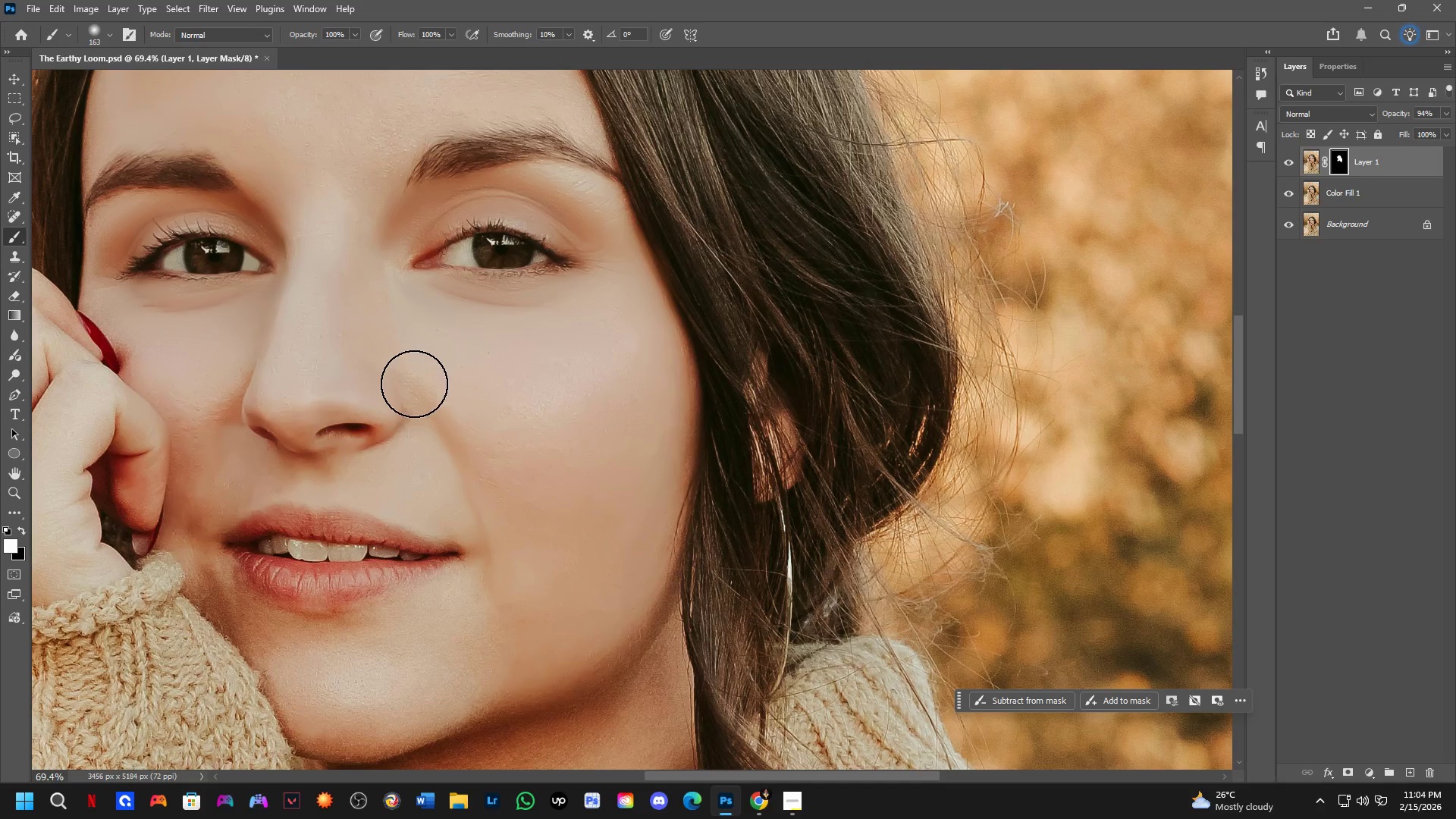 
left_click_drag(start_coordinate=[416, 391], to_coordinate=[419, 410])
 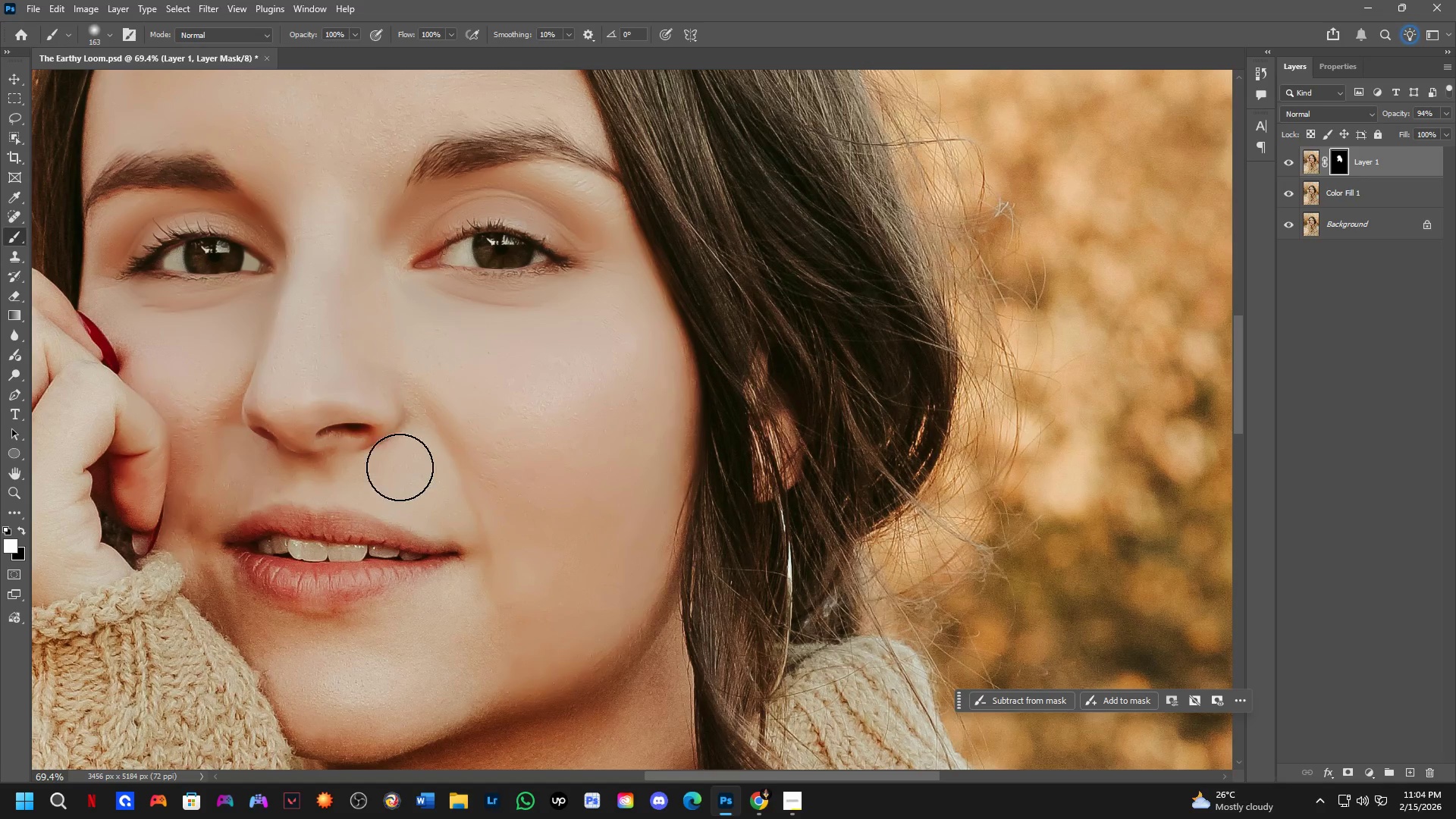 
left_click_drag(start_coordinate=[389, 475], to_coordinate=[333, 480])
 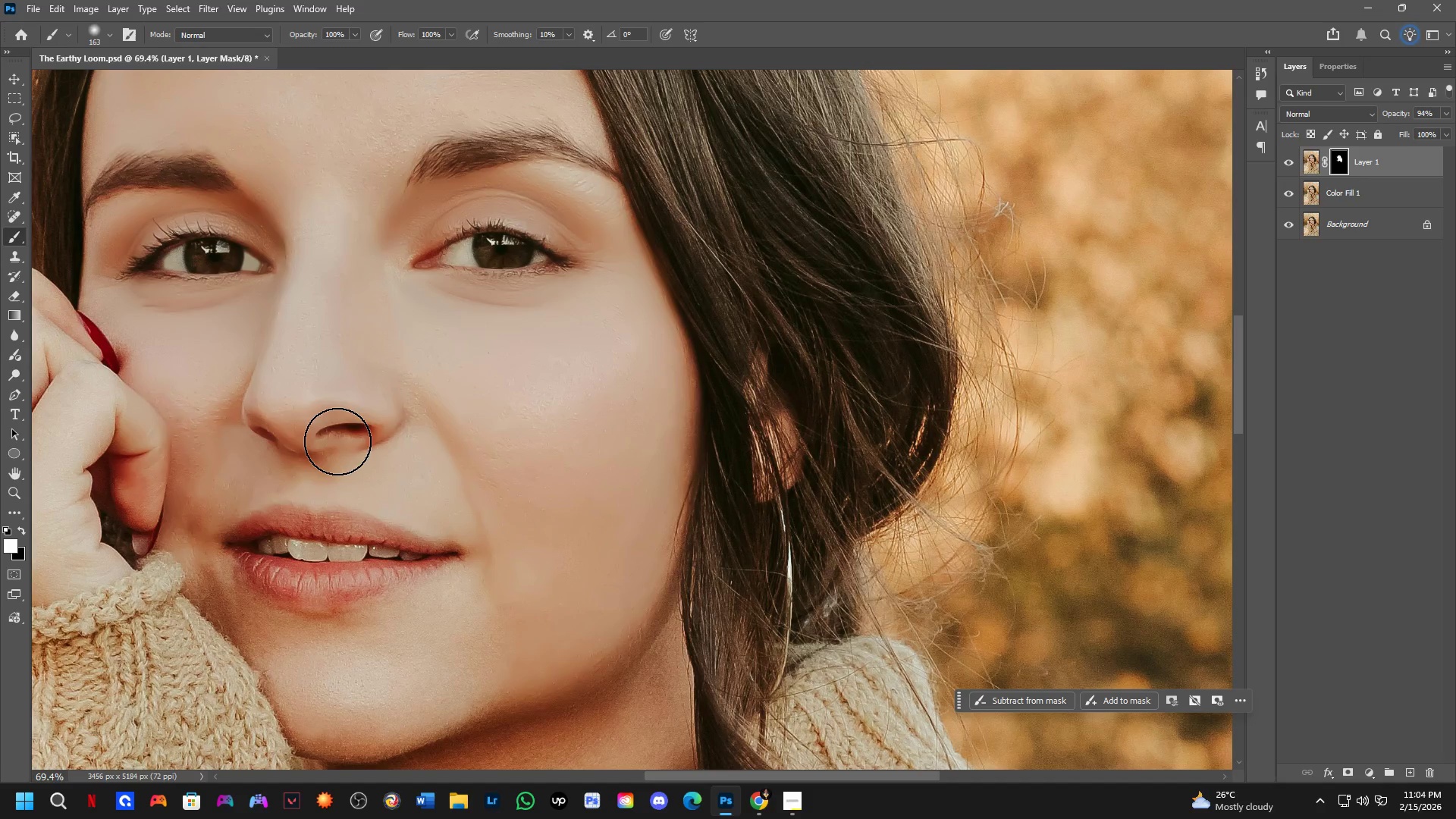 
left_click_drag(start_coordinate=[335, 438], to_coordinate=[347, 435])
 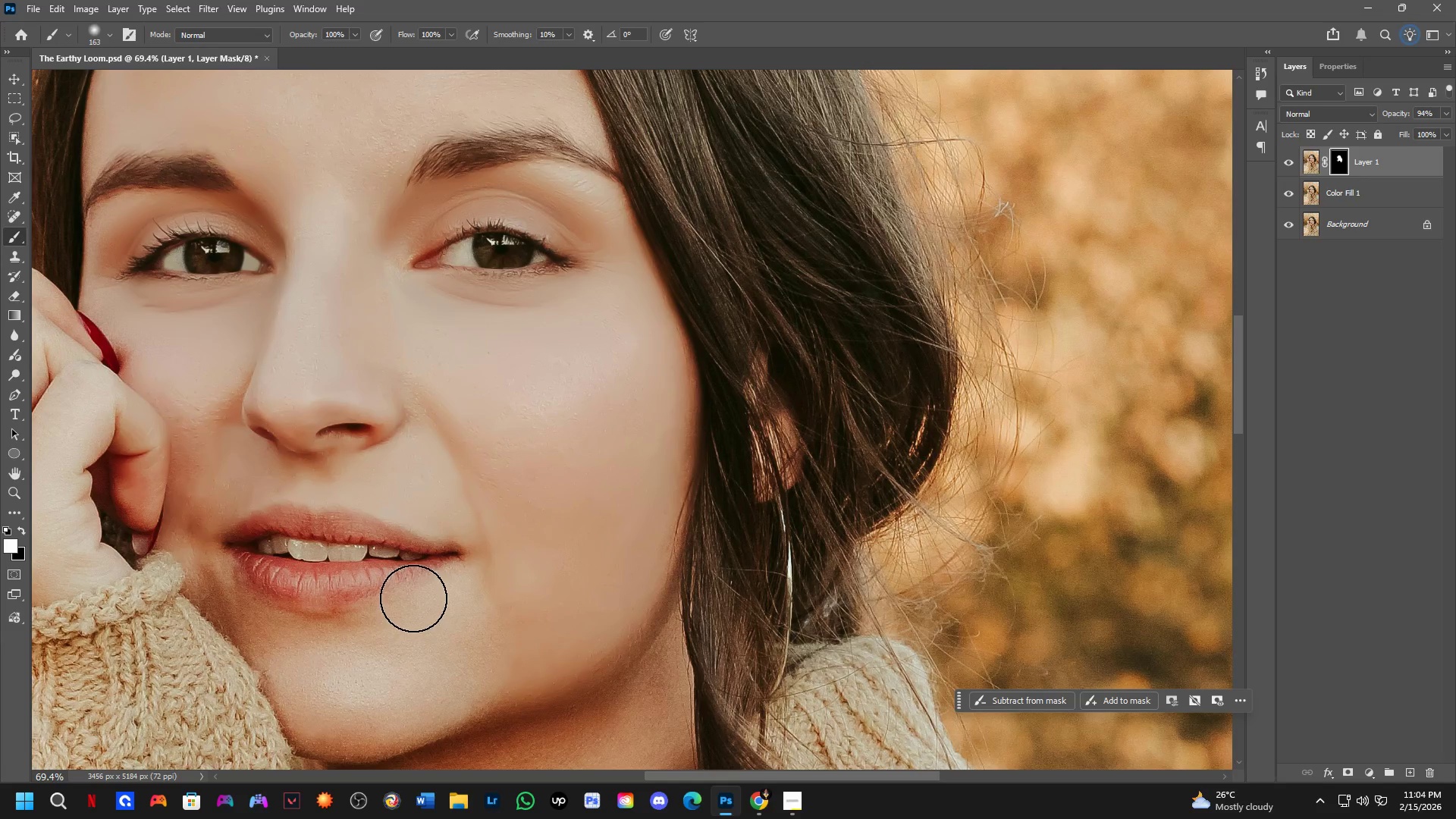 
left_click_drag(start_coordinate=[427, 596], to_coordinate=[189, 552])
 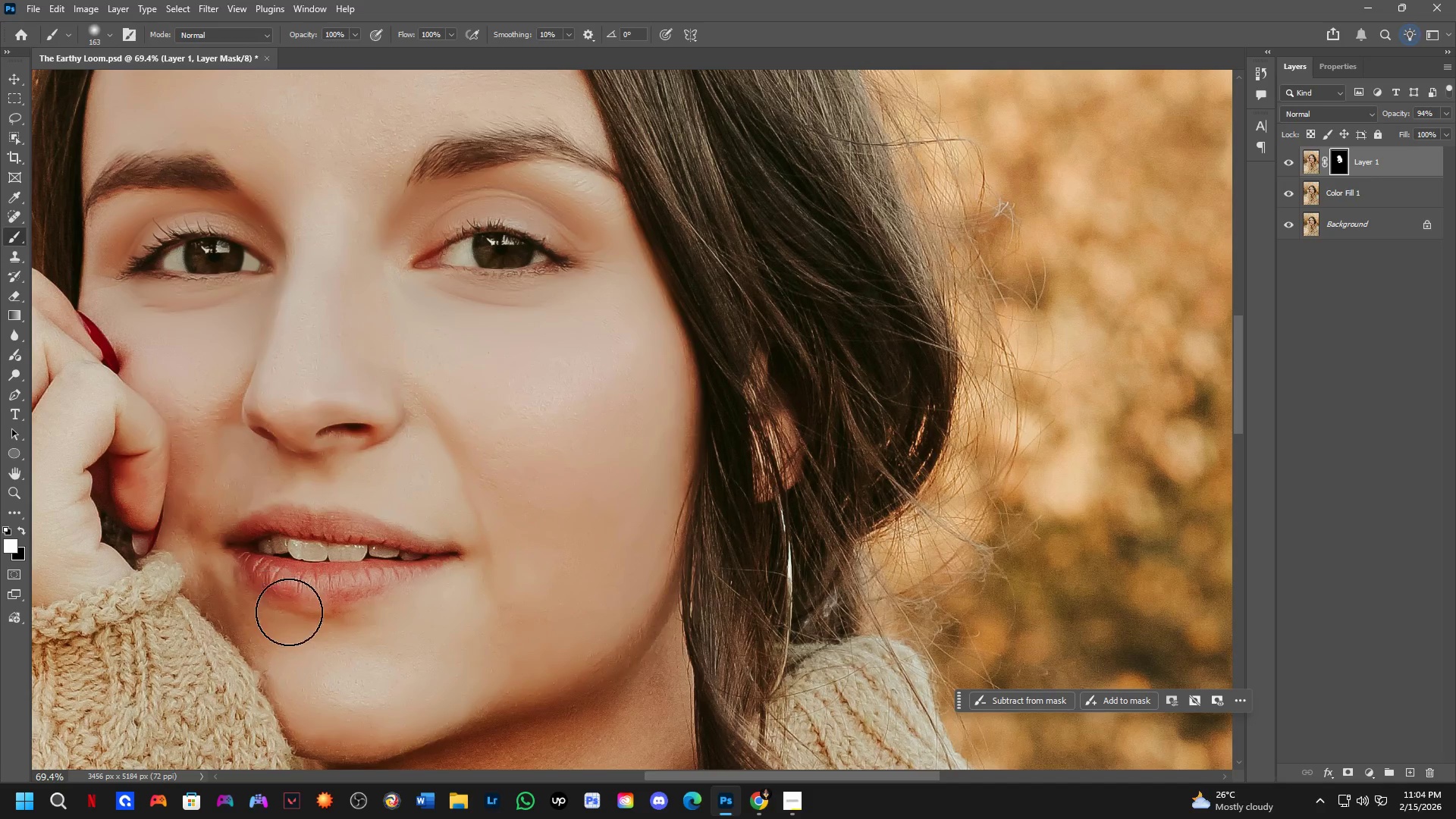 
hold_key(key=AltLeft, duration=0.34)
 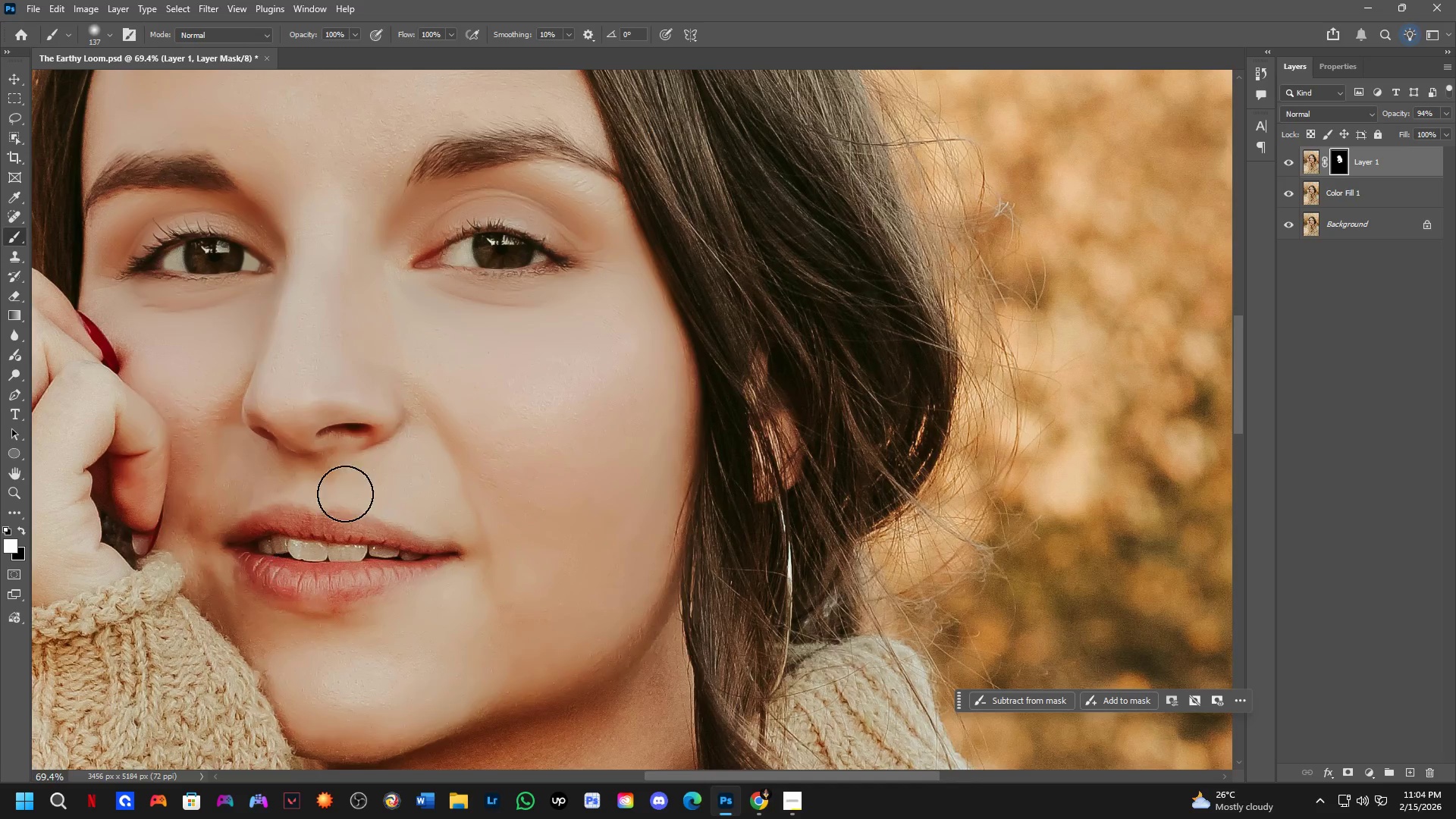 
hold_key(key=Space, duration=0.61)
 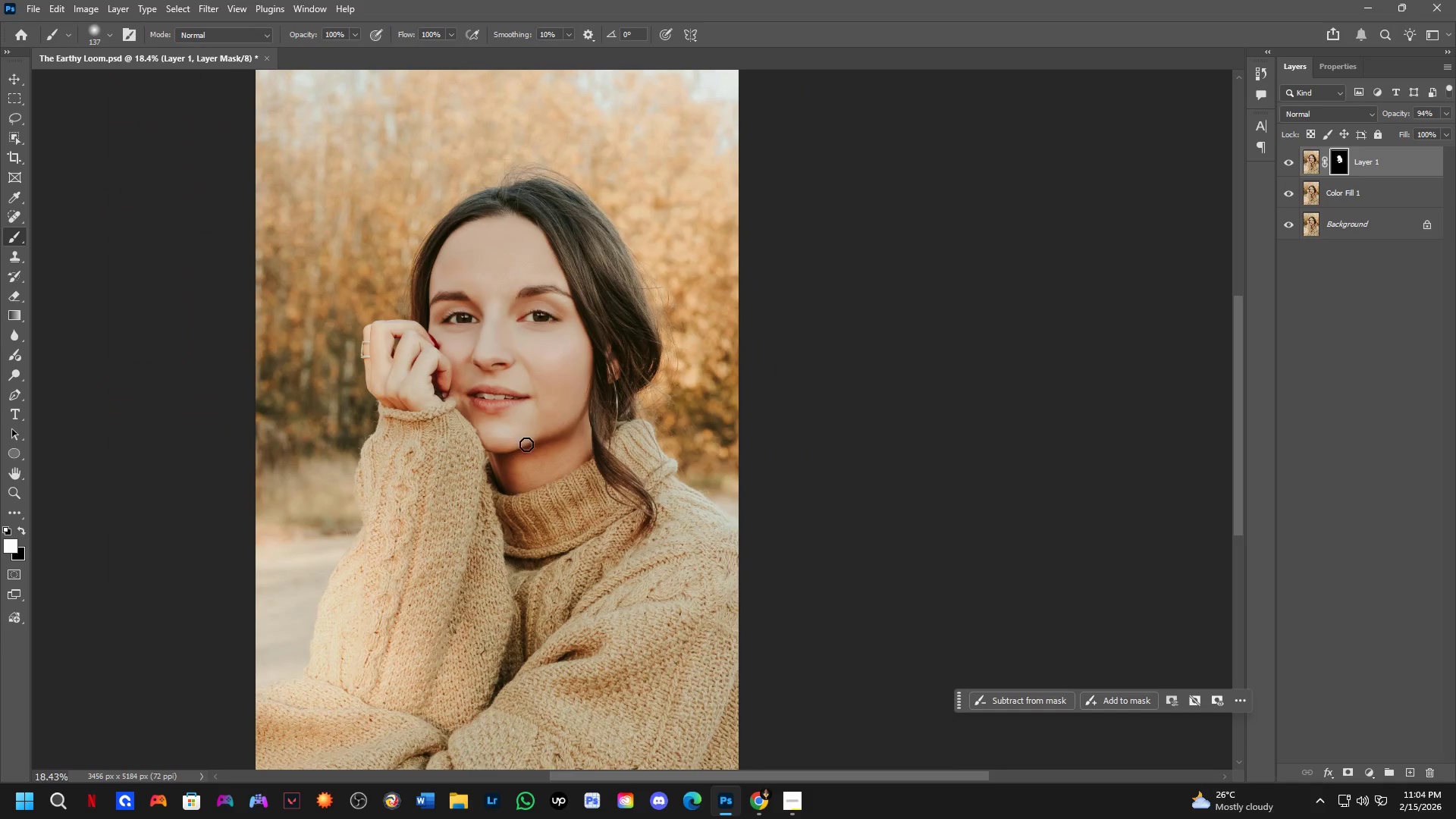 
left_click_drag(start_coordinate=[379, 496], to_coordinate=[453, 401])
 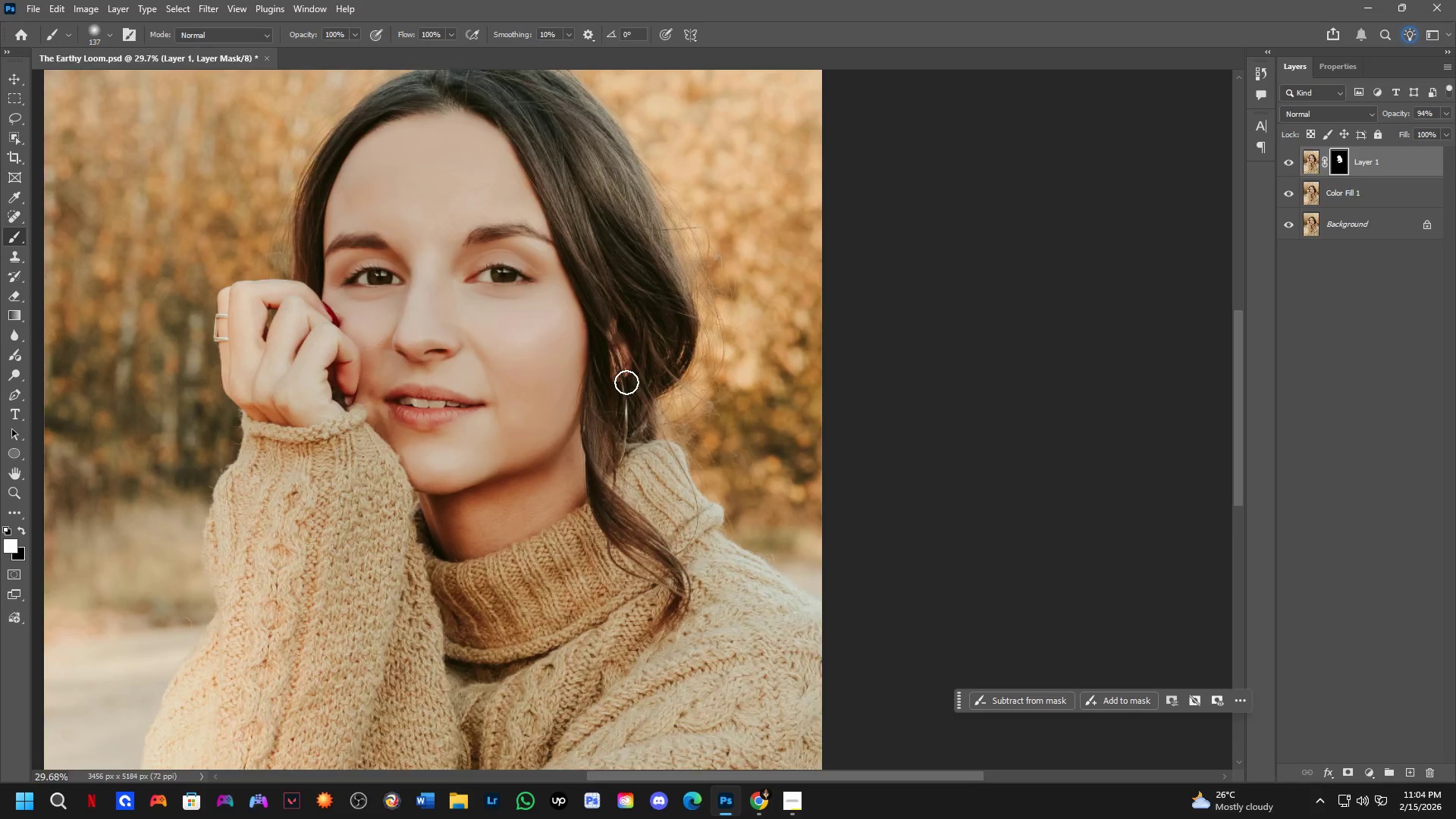 
scroll: coordinate [375, 460], scroll_direction: down, amount: 9.0
 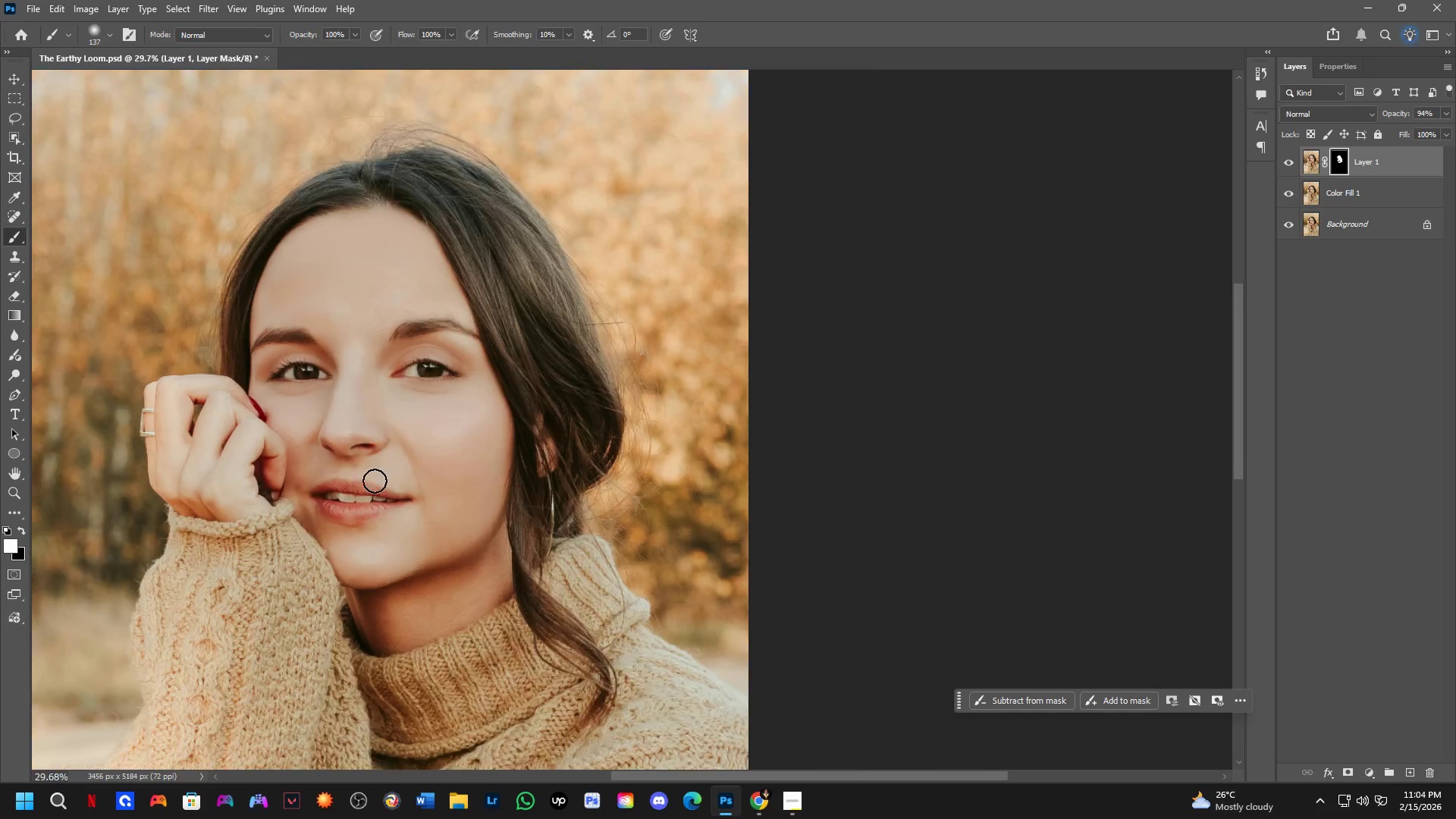 
hold_key(key=Space, duration=0.58)
 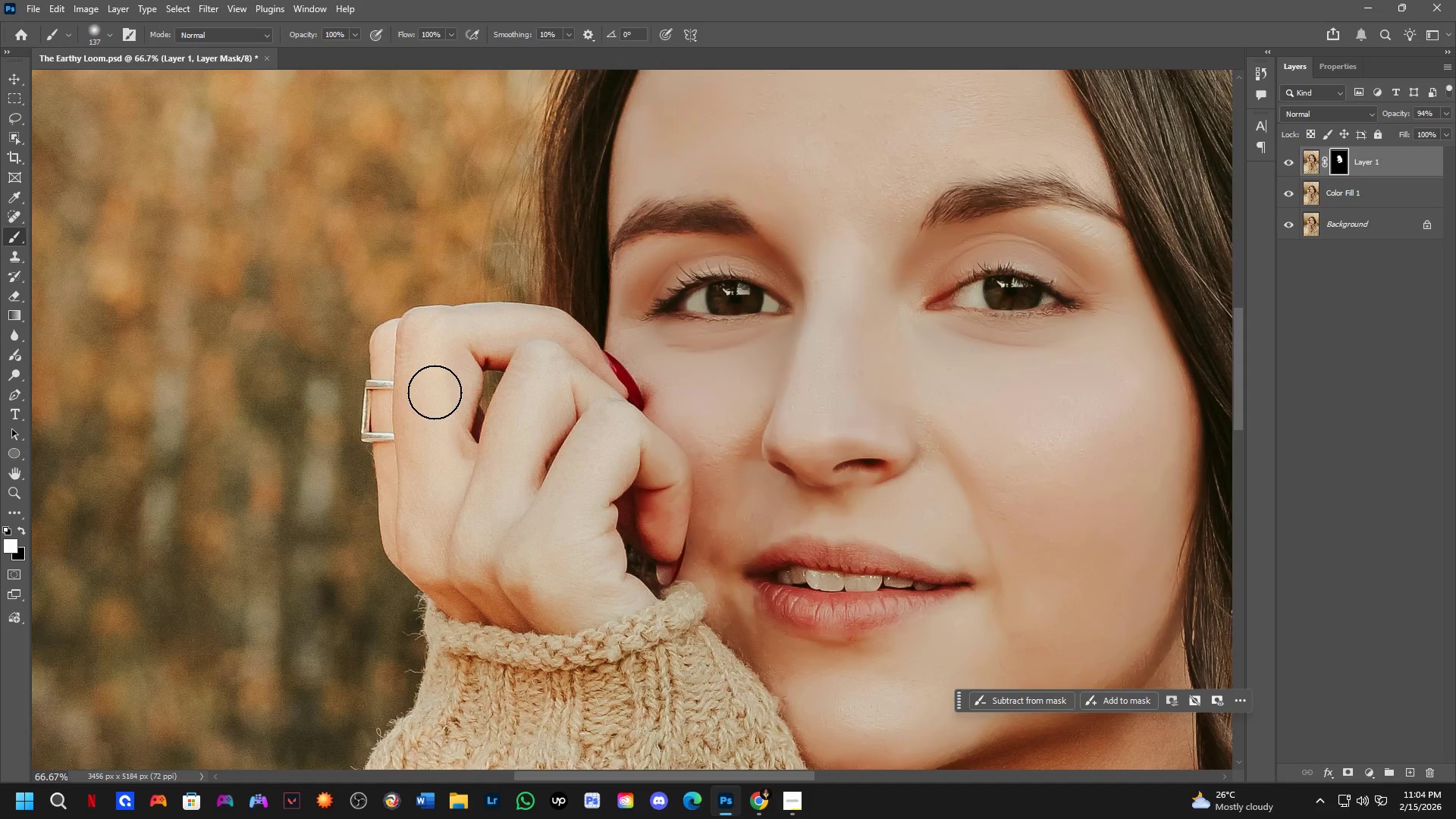 
left_click_drag(start_coordinate=[528, 422], to_coordinate=[577, 469])
 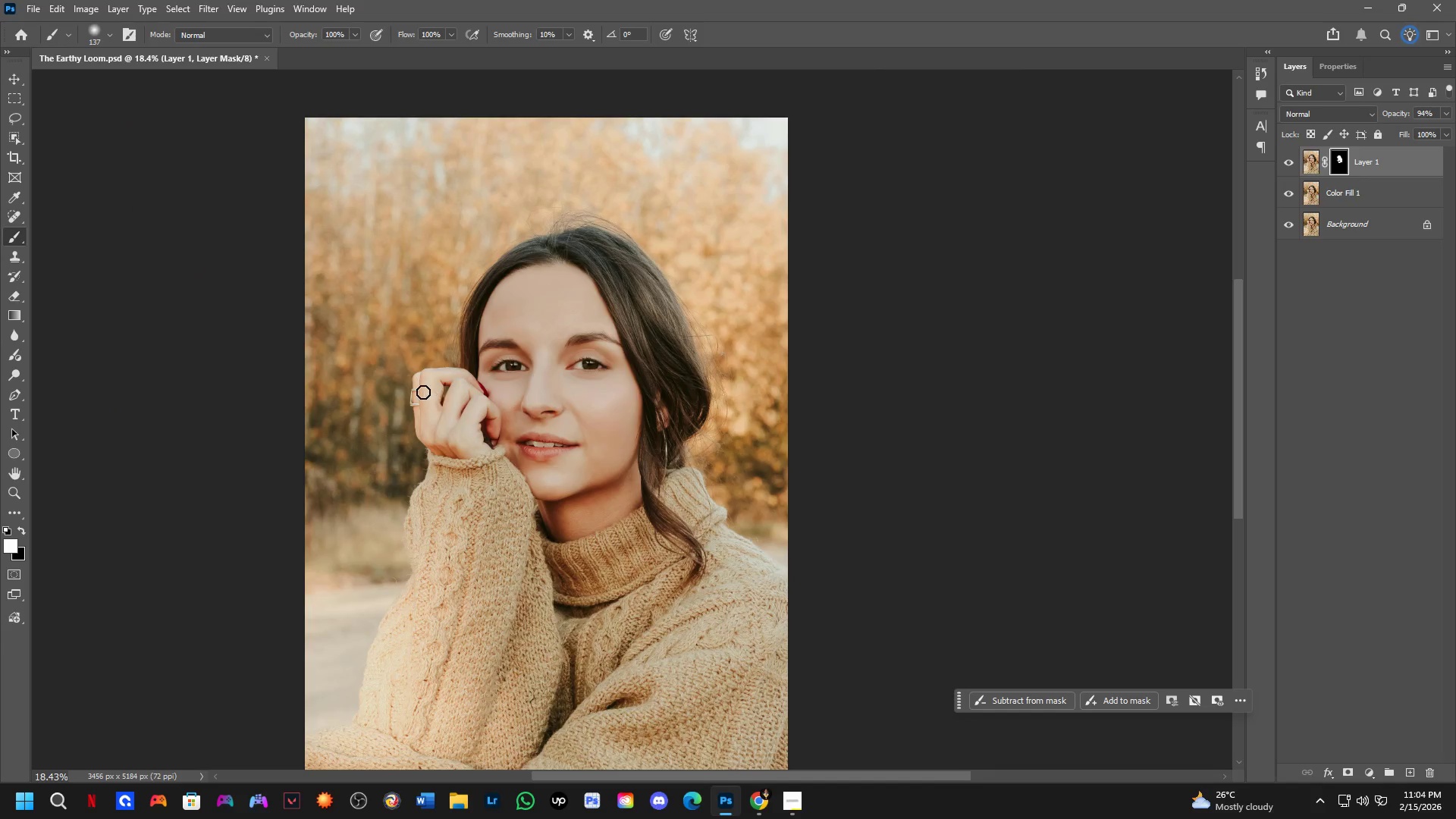 
scroll: coordinate [596, 392], scroll_direction: down, amount: 5.0
 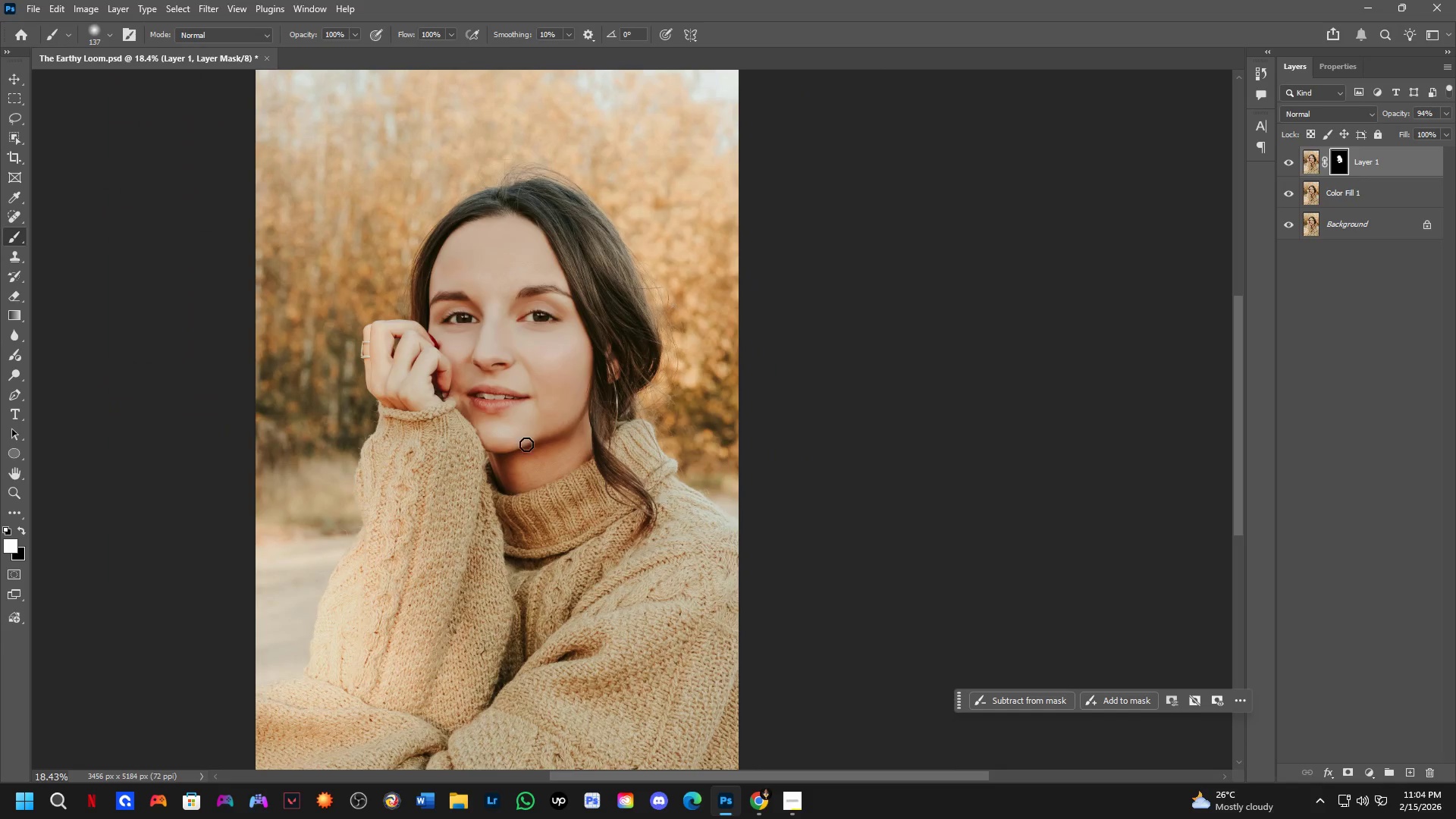 
key(Shift+ShiftLeft)
 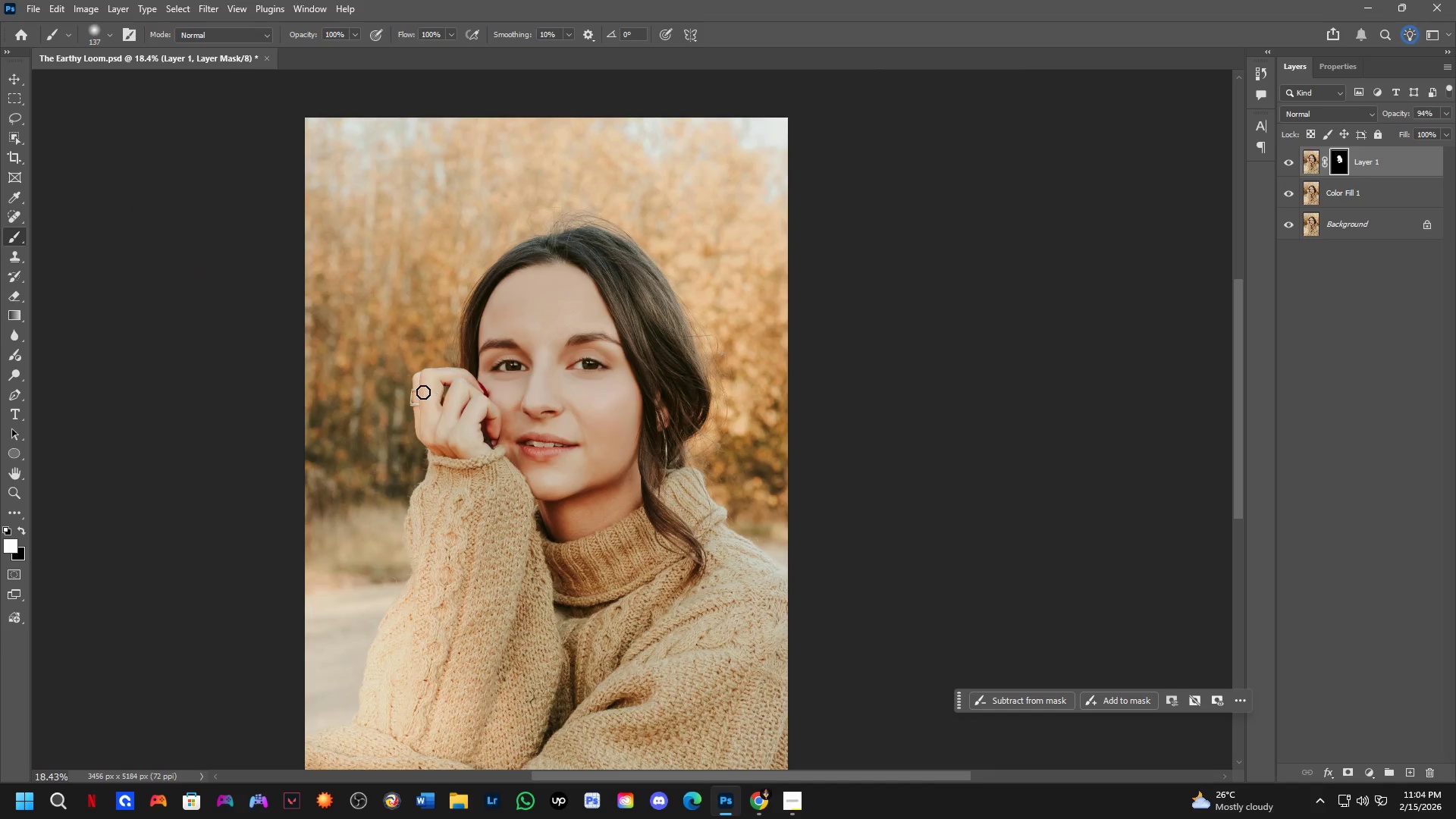 
scroll: coordinate [453, 410], scroll_direction: up, amount: 14.0
 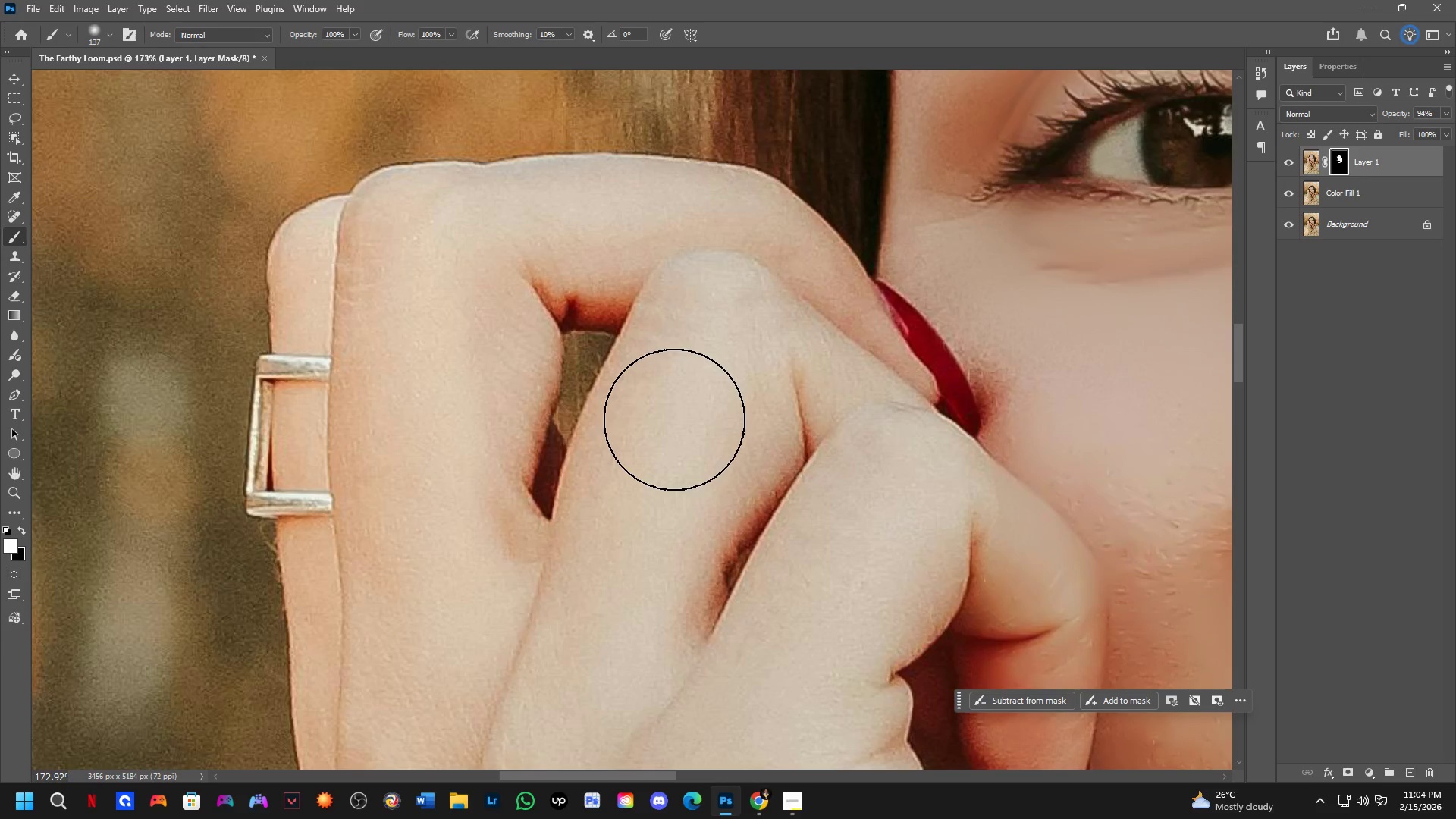 
hold_key(key=AltLeft, duration=0.44)
 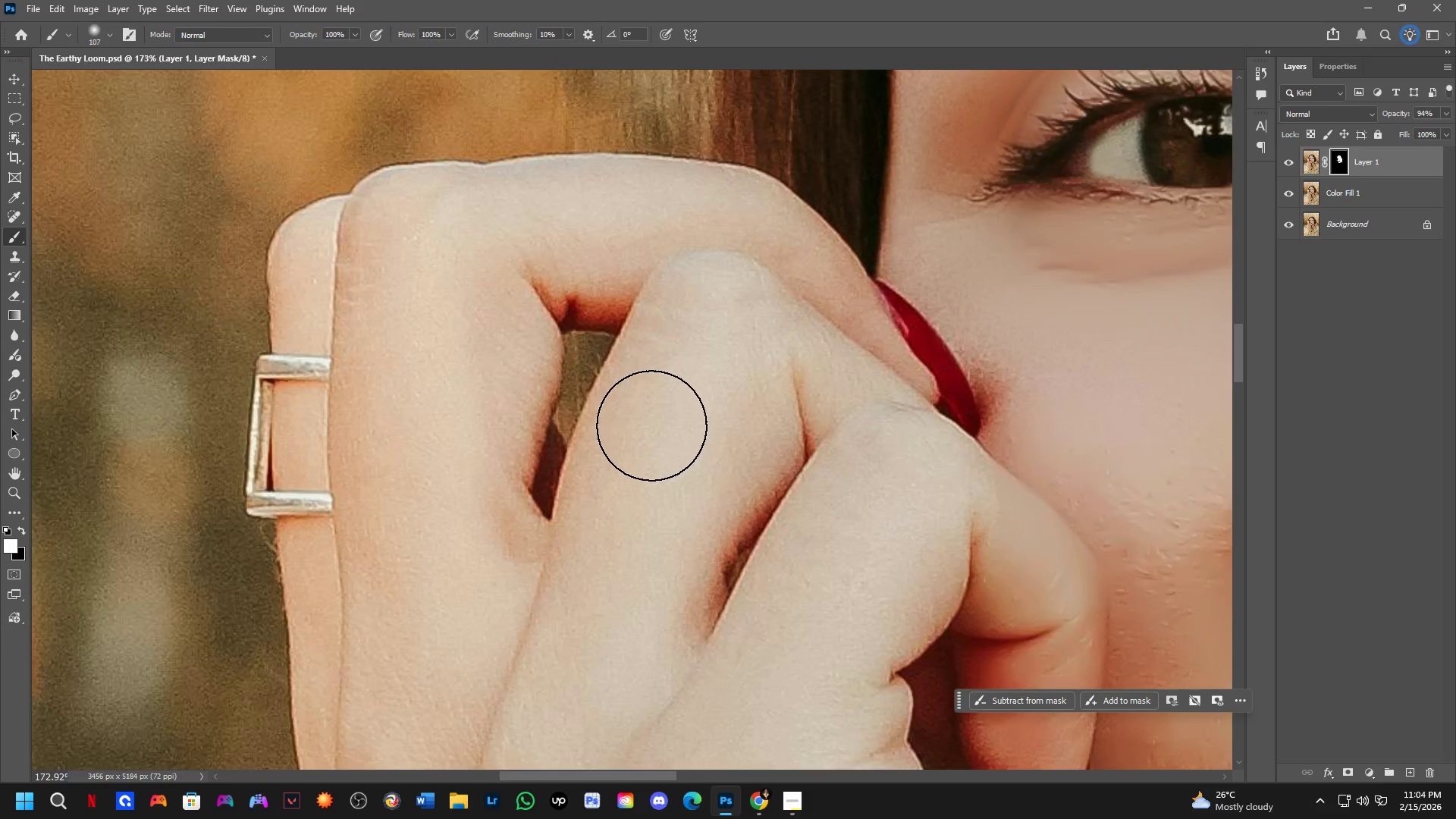 
hold_key(key=Space, duration=0.89)
 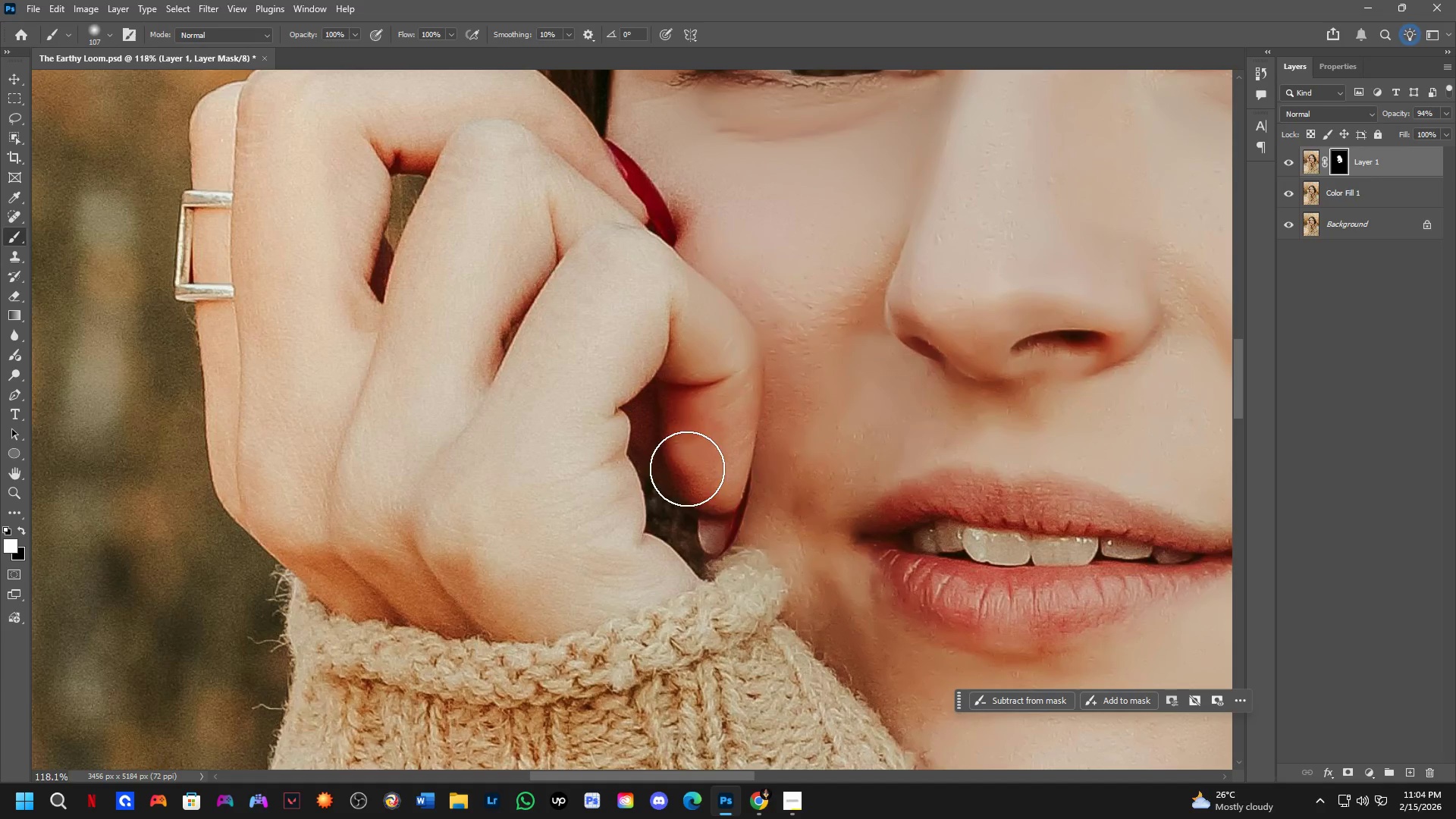 
left_click_drag(start_coordinate=[688, 479], to_coordinate=[491, 287])
 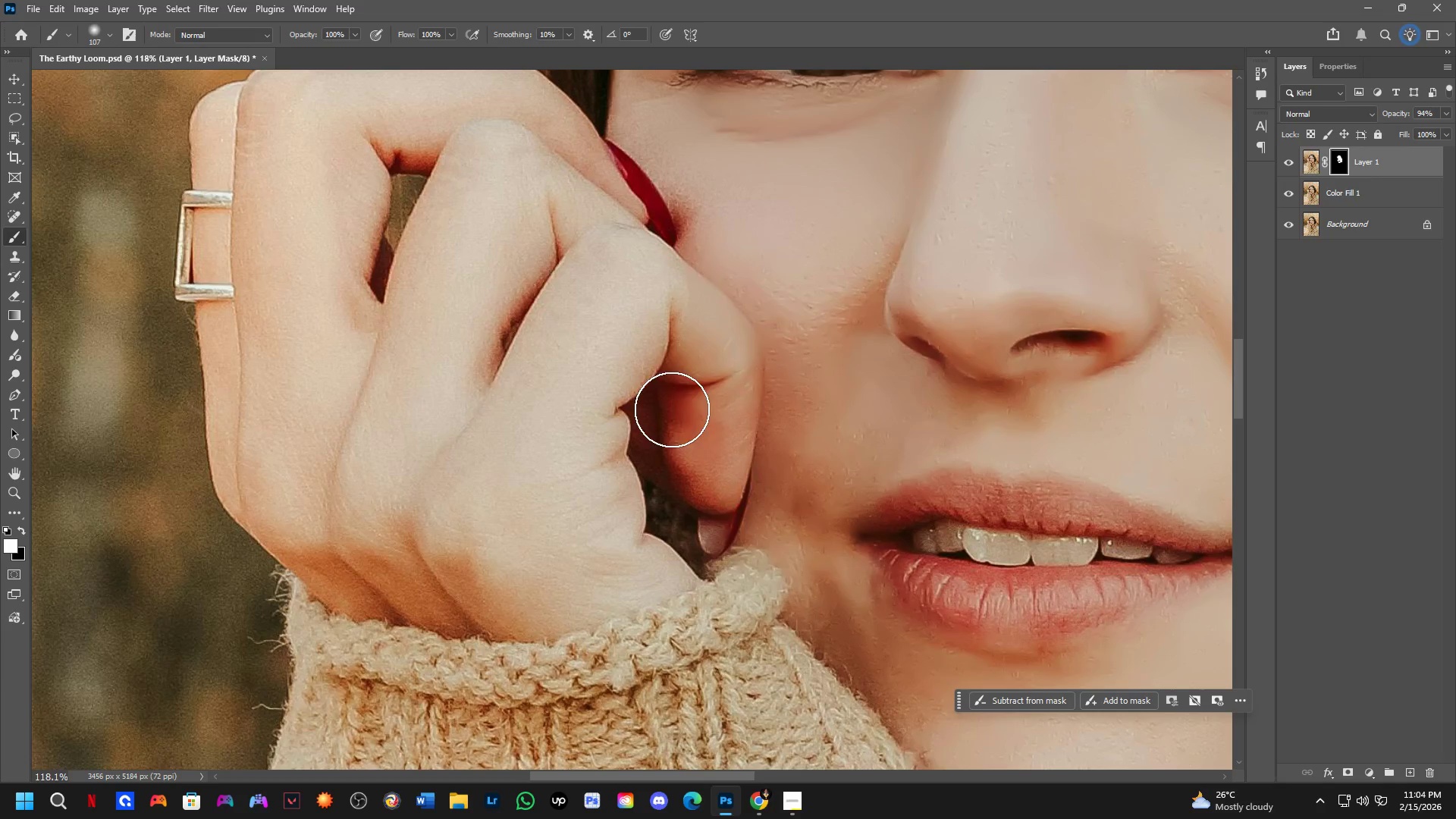 
scroll: coordinate [641, 447], scroll_direction: down, amount: 4.0
 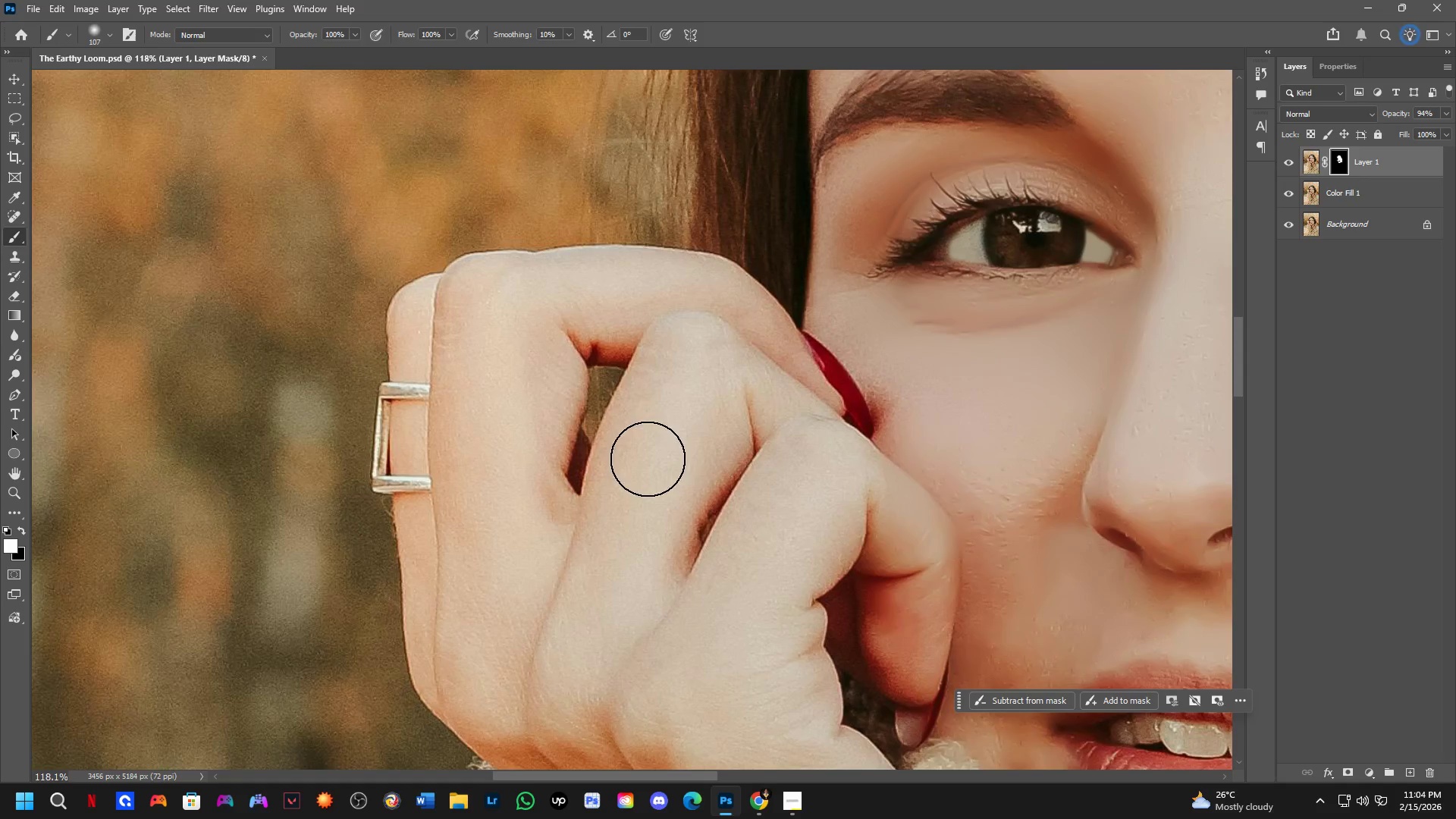 
left_click_drag(start_coordinate=[687, 446], to_coordinate=[558, 366])
 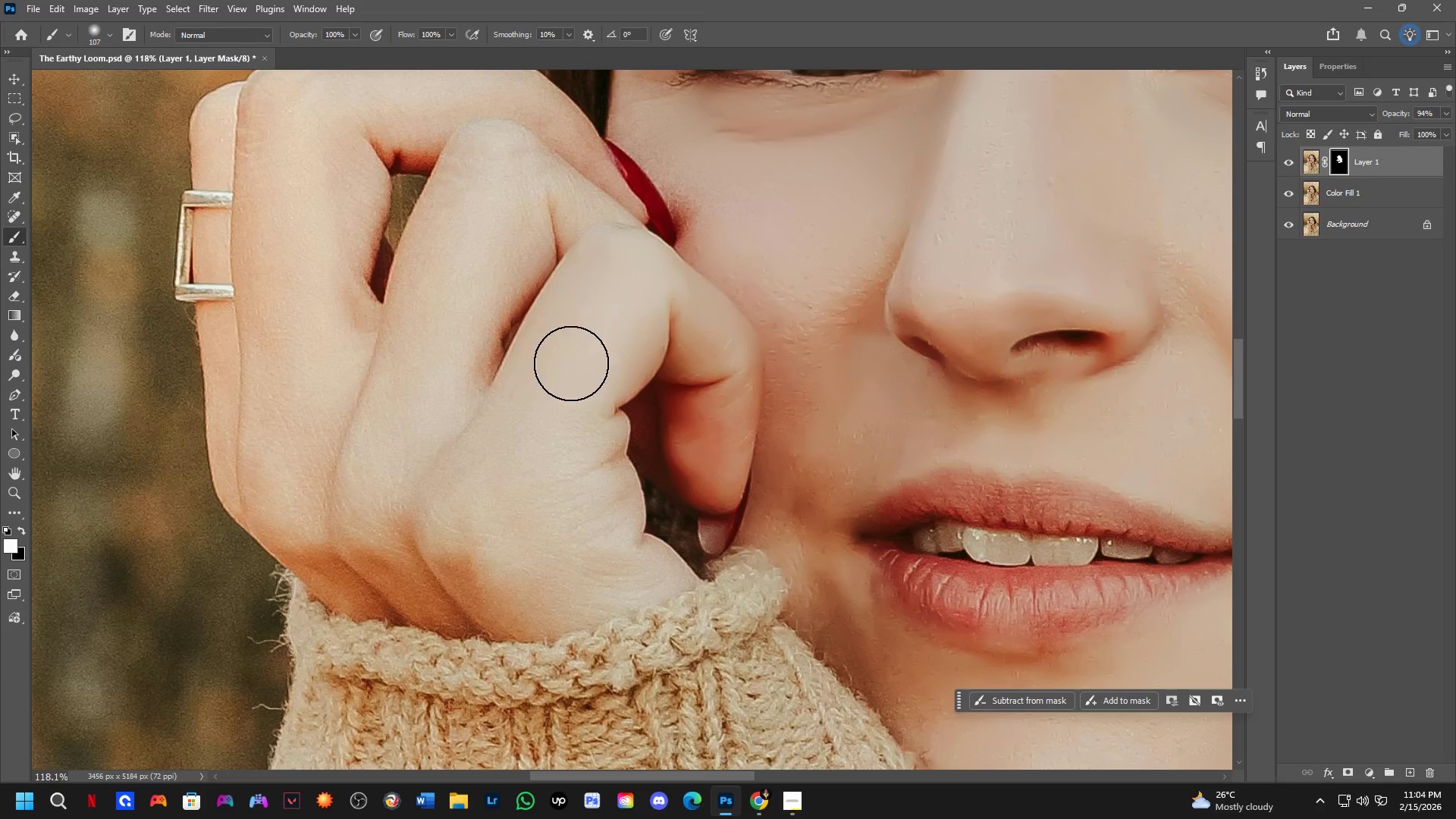 
left_click_drag(start_coordinate=[570, 369], to_coordinate=[473, 555])
 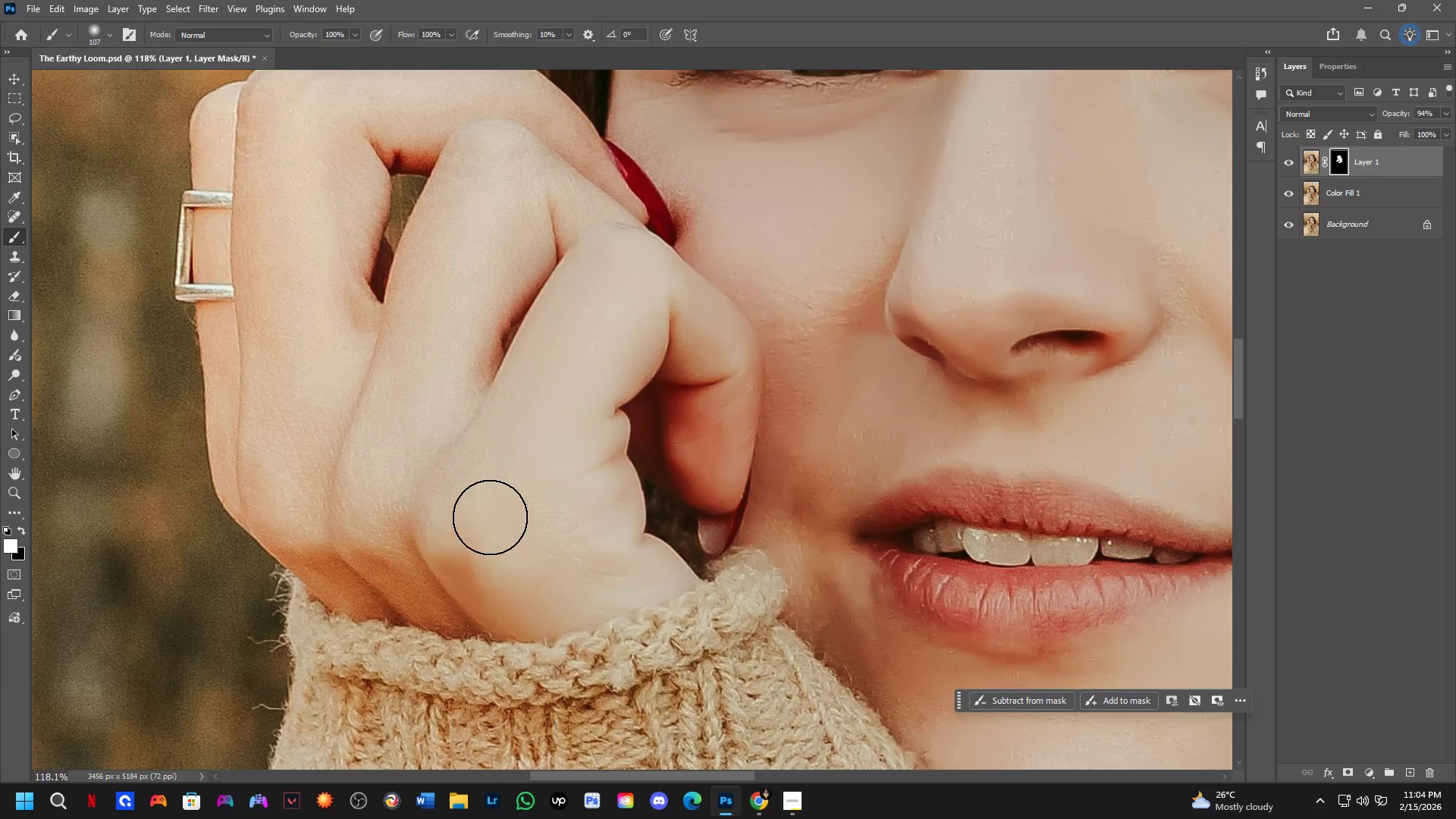 
key(Alt+AltLeft)
 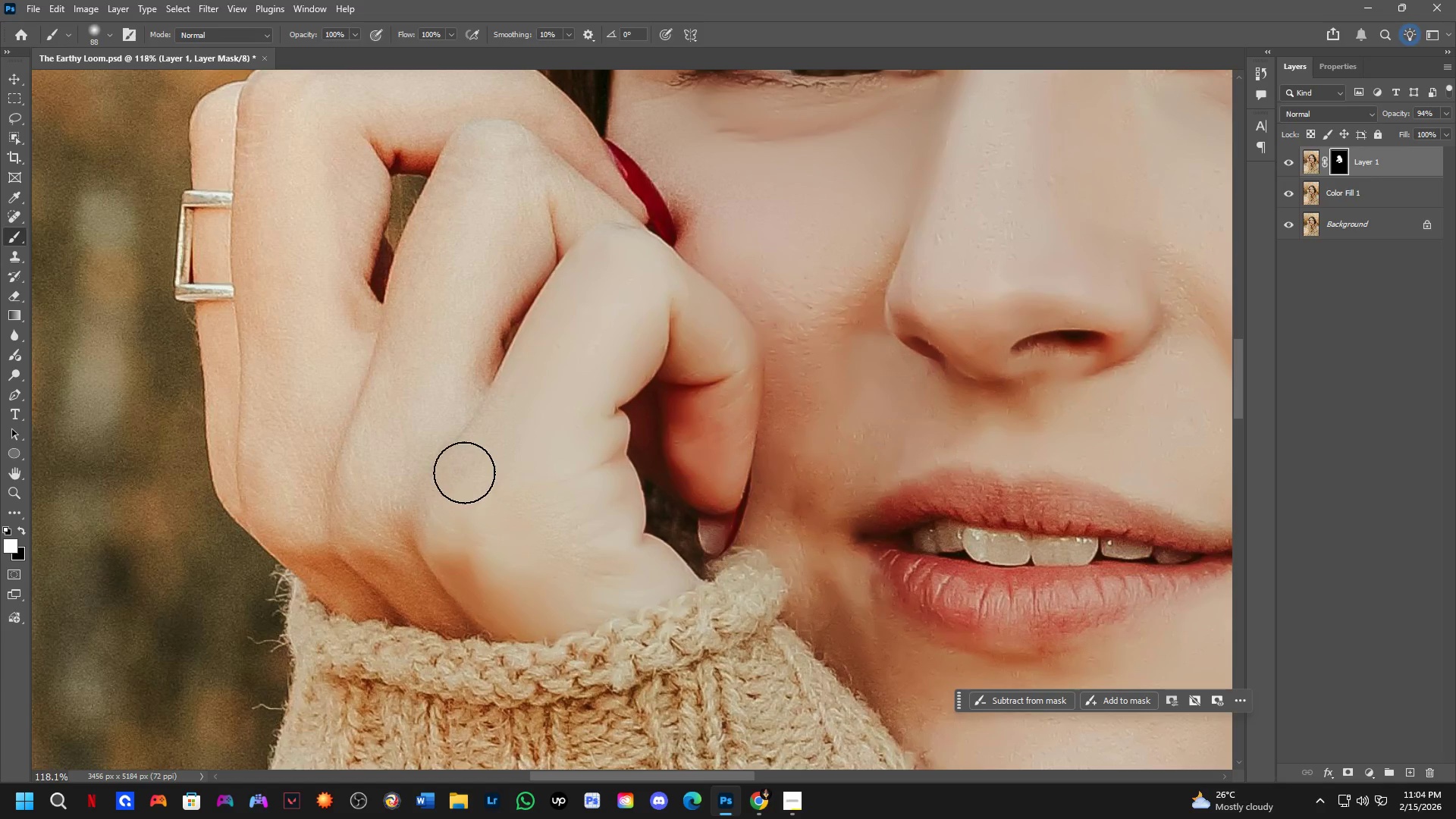 
left_click_drag(start_coordinate=[463, 472], to_coordinate=[615, 228])
 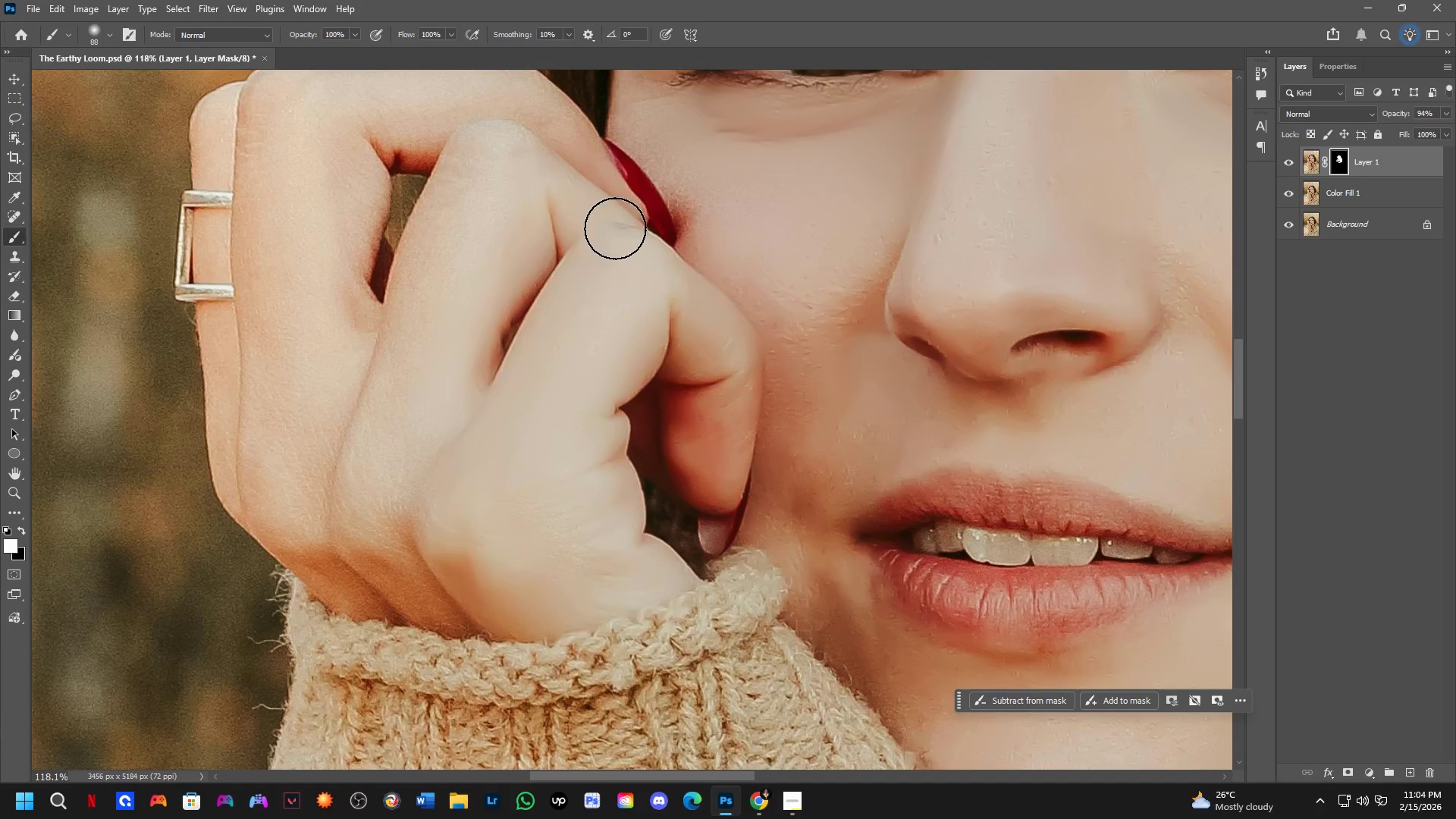 
hold_key(key=Space, duration=0.59)
 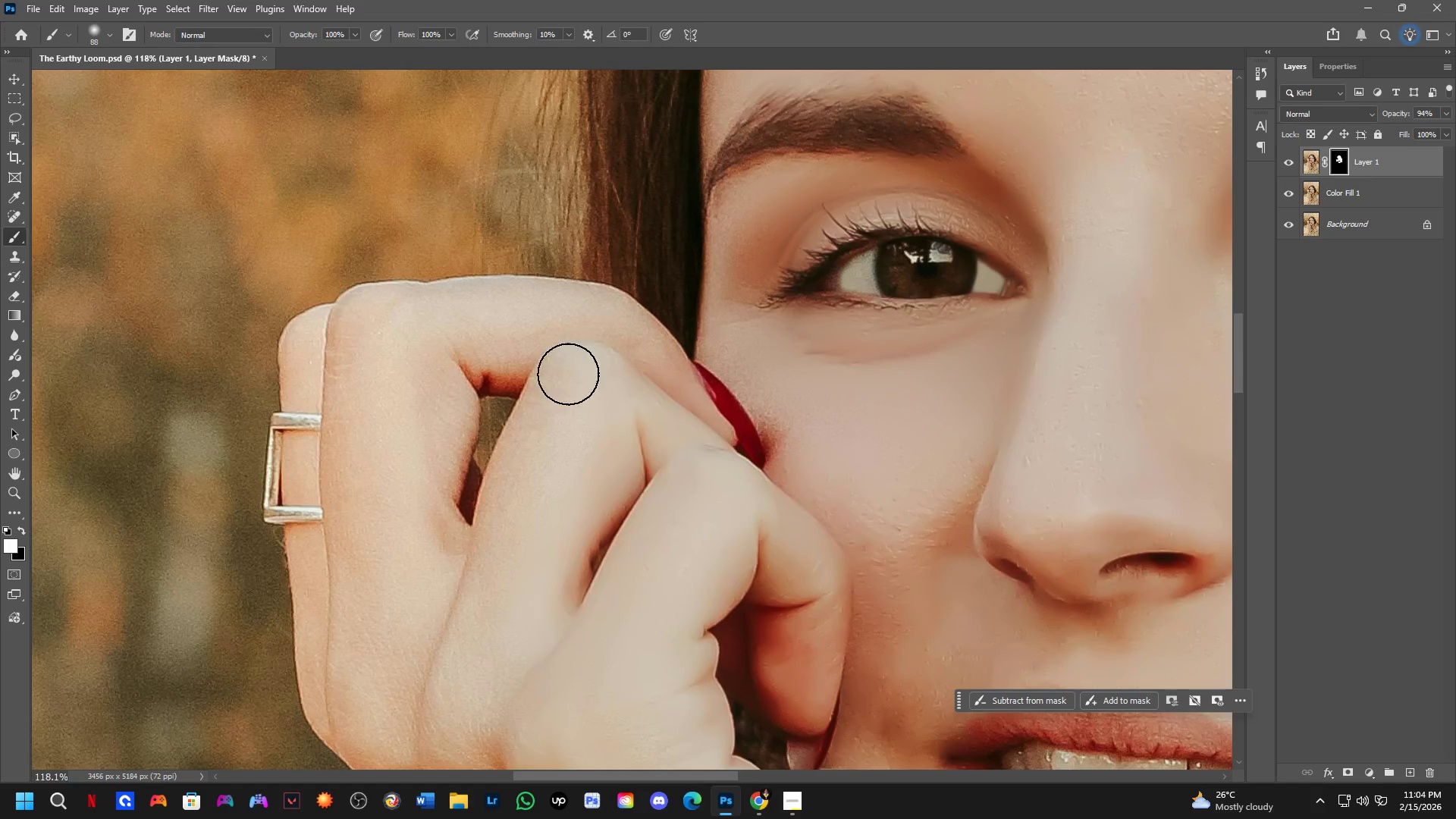 
left_click_drag(start_coordinate=[607, 237], to_coordinate=[696, 460])
 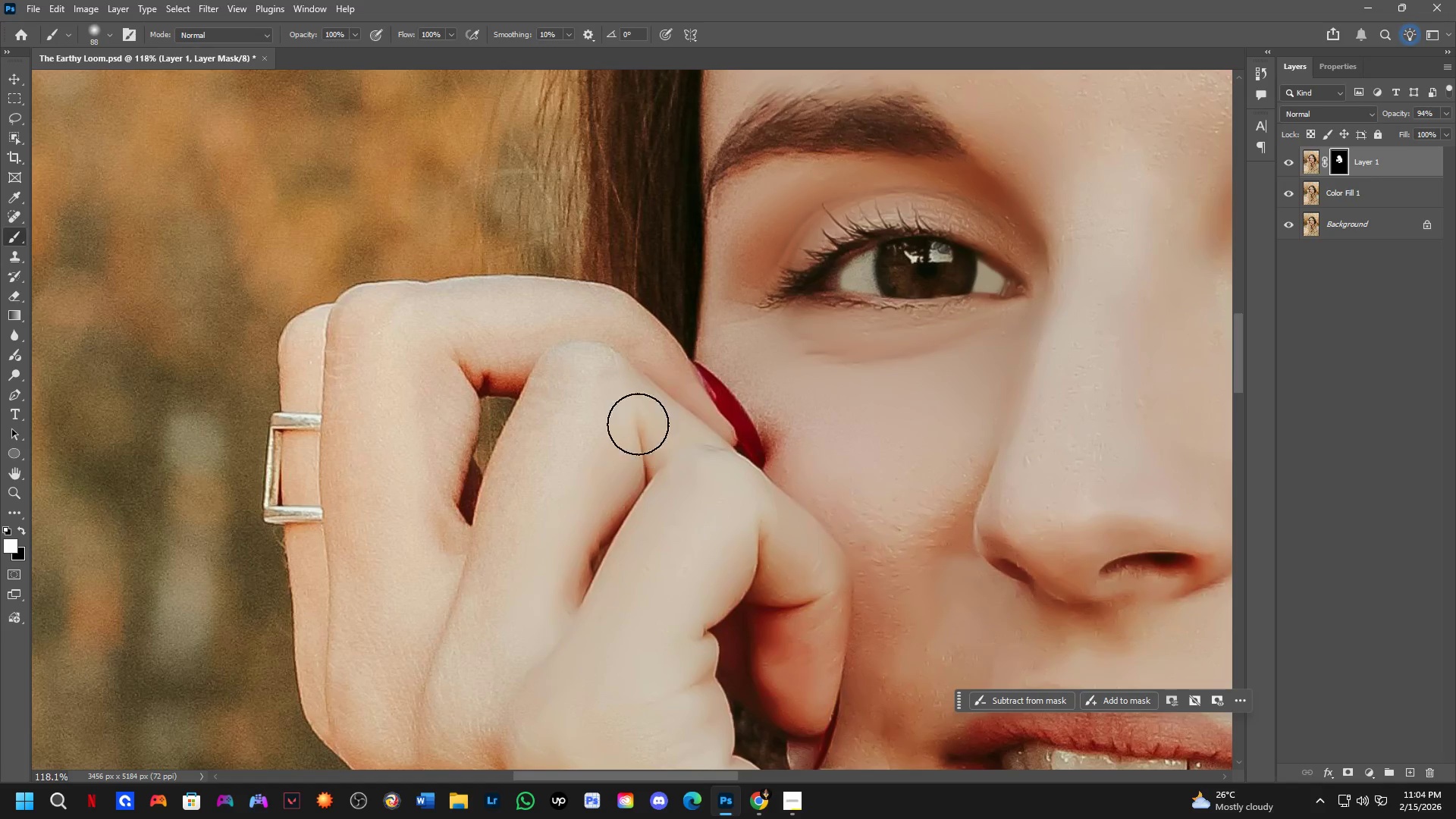 
left_click_drag(start_coordinate=[646, 431], to_coordinate=[526, 652])
 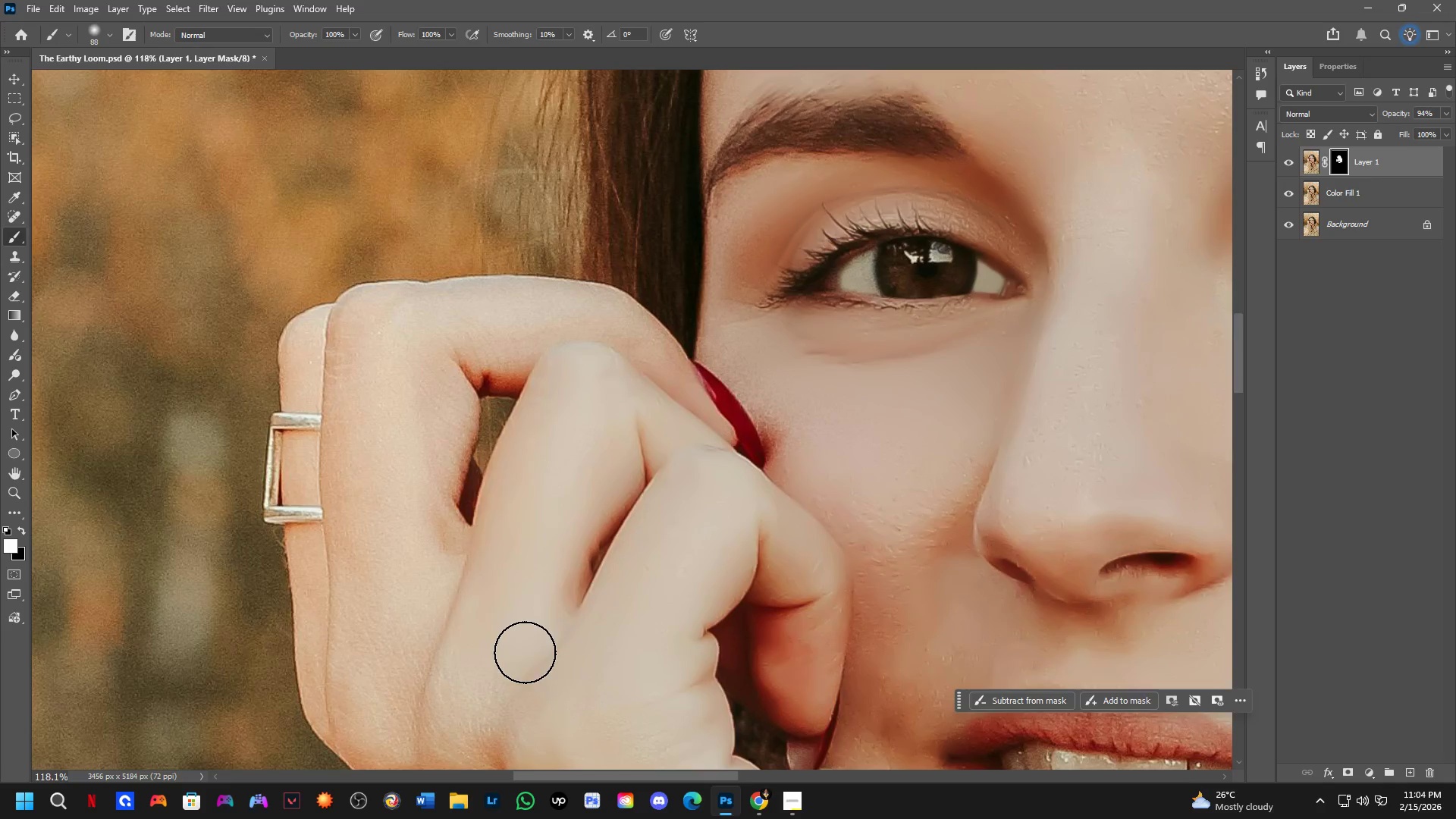 
hold_key(key=Space, duration=0.59)
 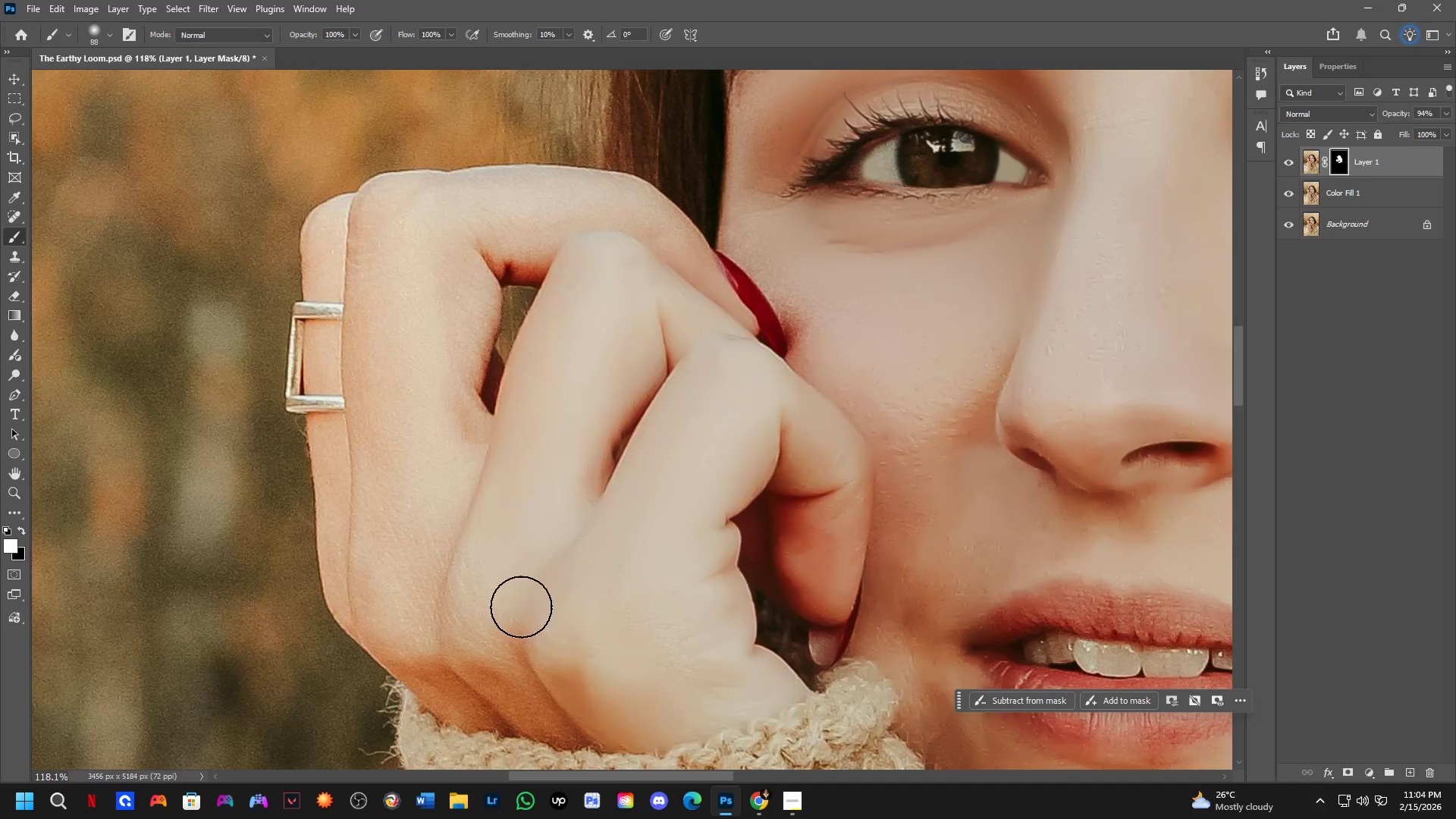 
left_click_drag(start_coordinate=[521, 653], to_coordinate=[543, 542])
 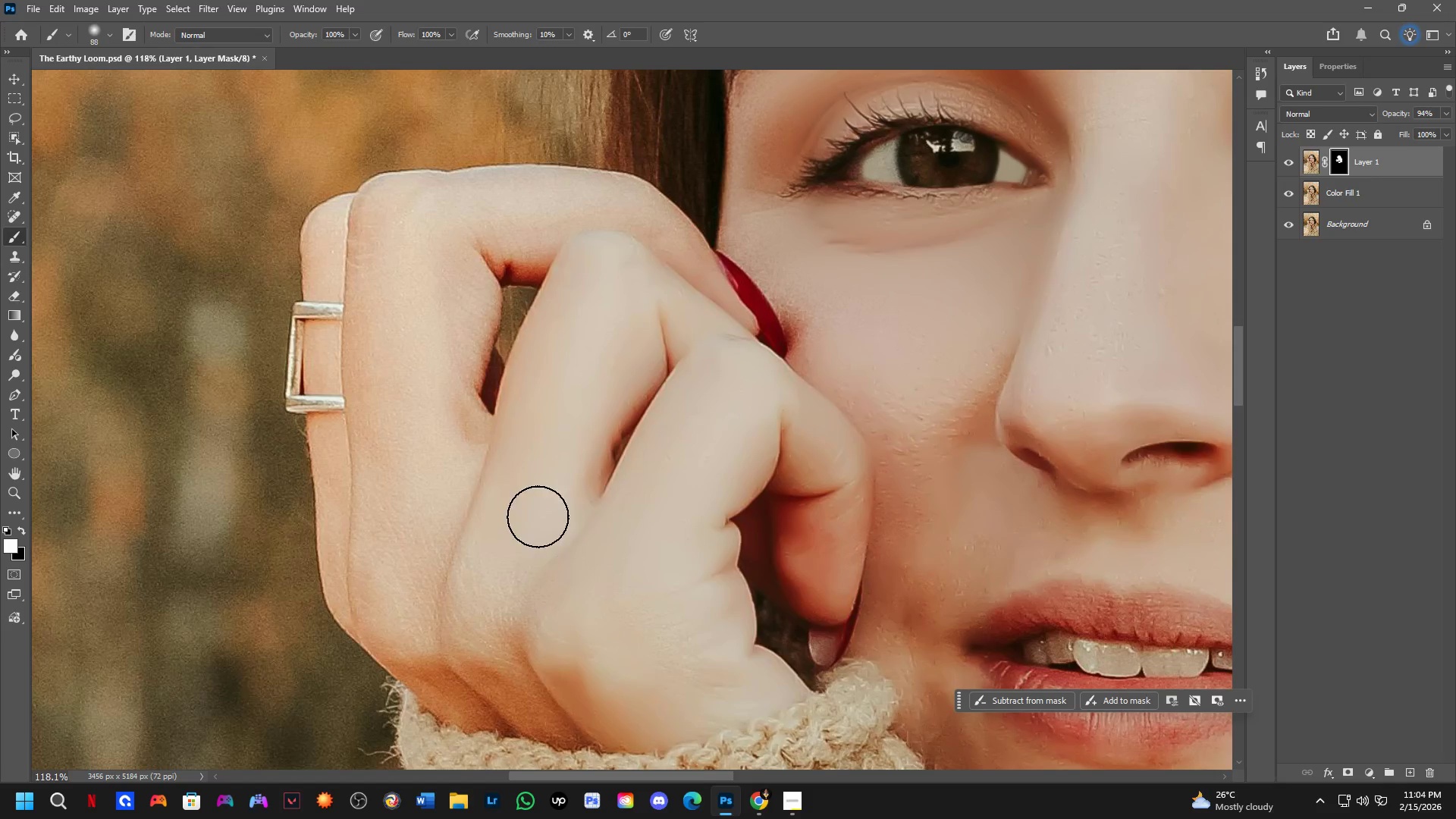 
left_click_drag(start_coordinate=[533, 526], to_coordinate=[340, 419])
 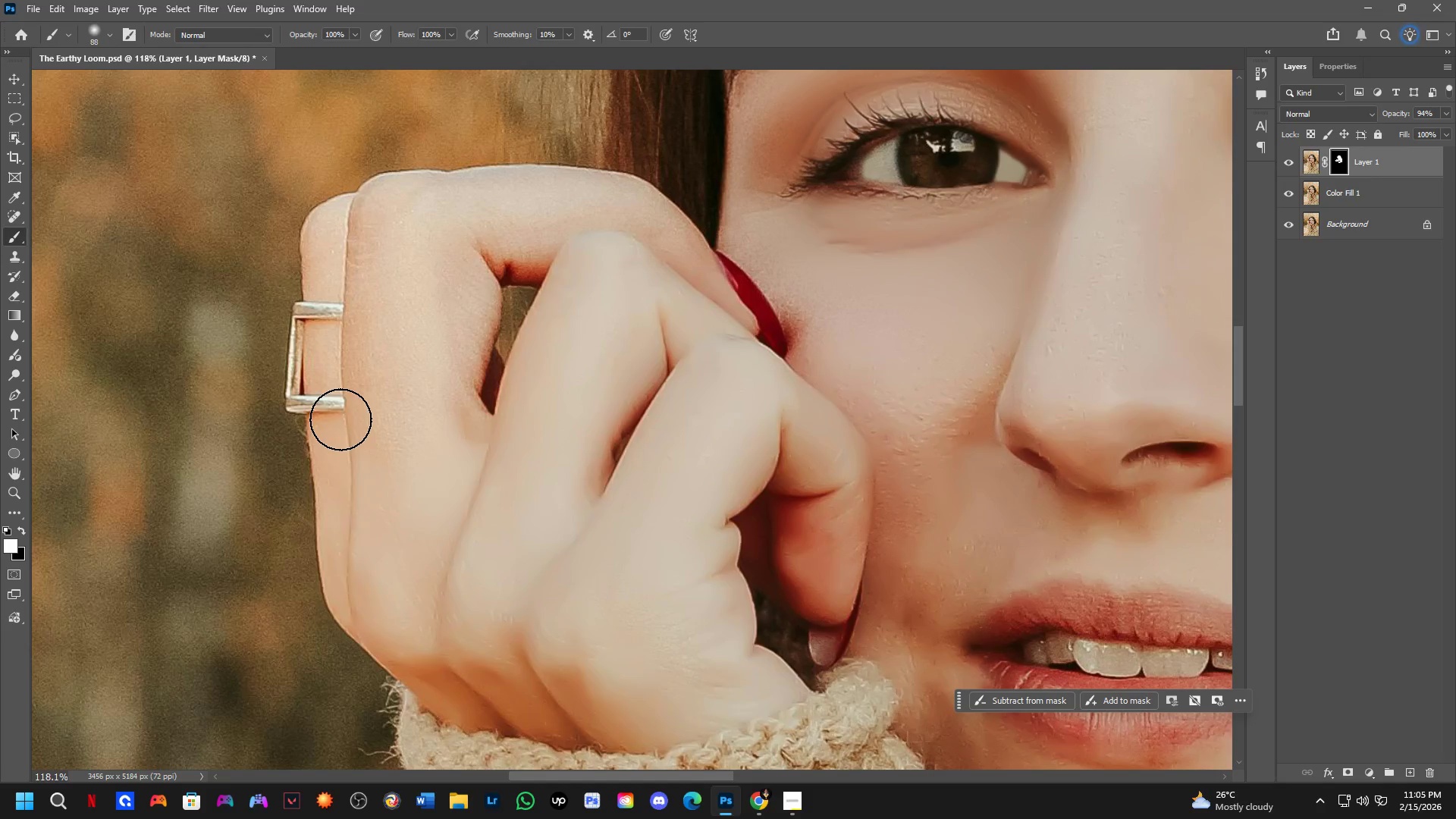 
hold_key(key=Space, duration=0.52)
 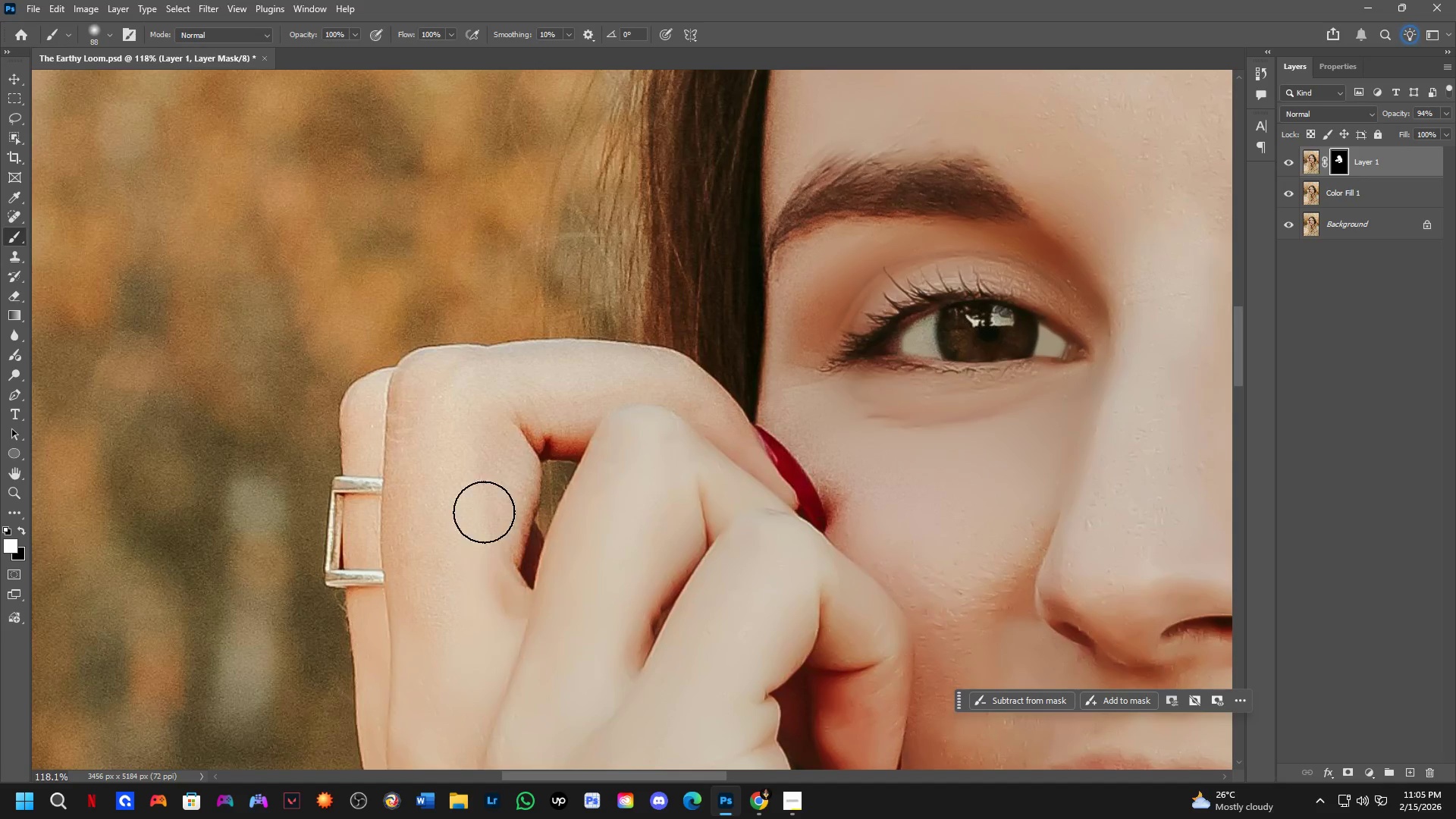 
left_click_drag(start_coordinate=[343, 425], to_coordinate=[381, 596])
 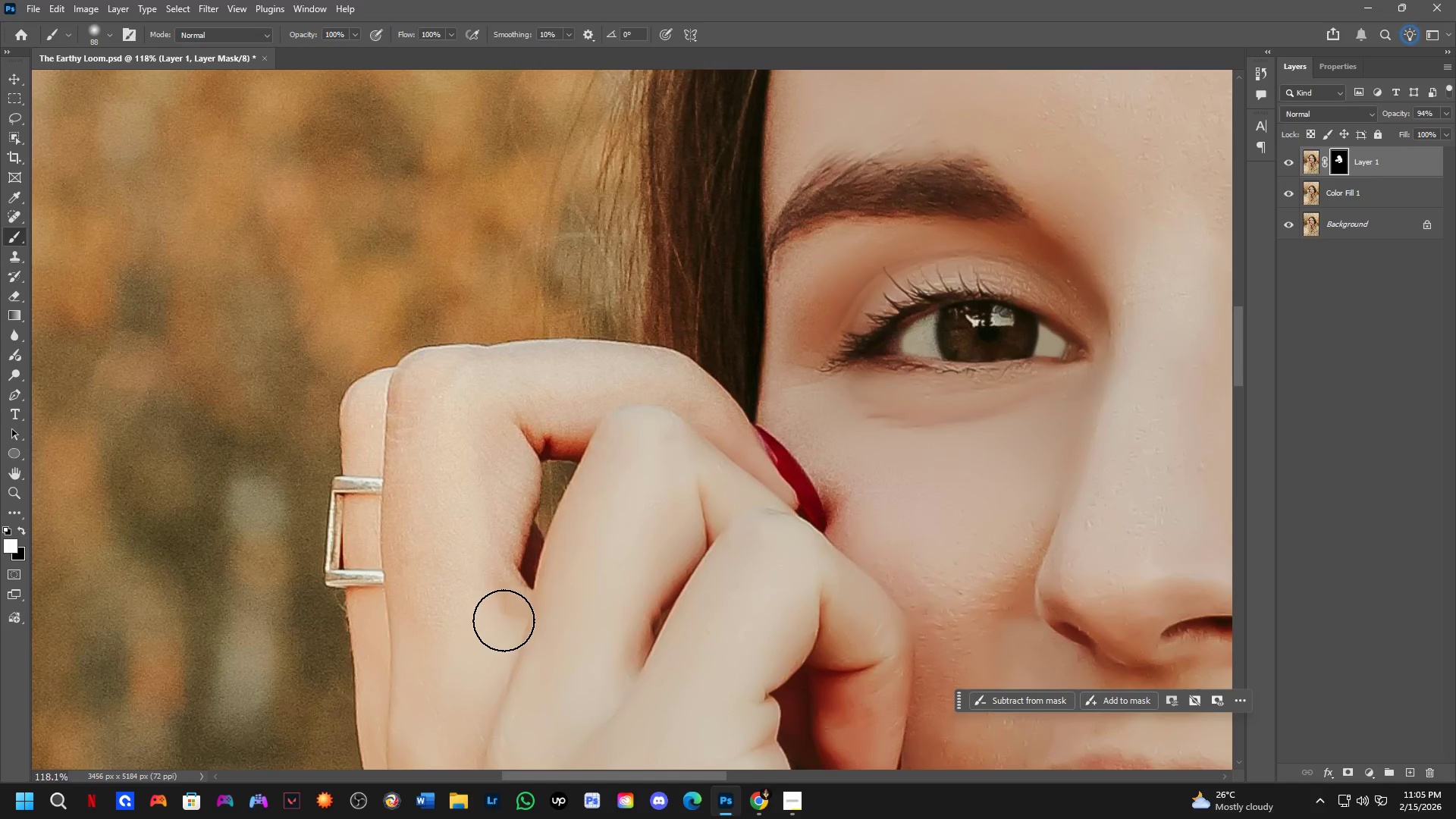 
left_click_drag(start_coordinate=[504, 617], to_coordinate=[412, 419])
 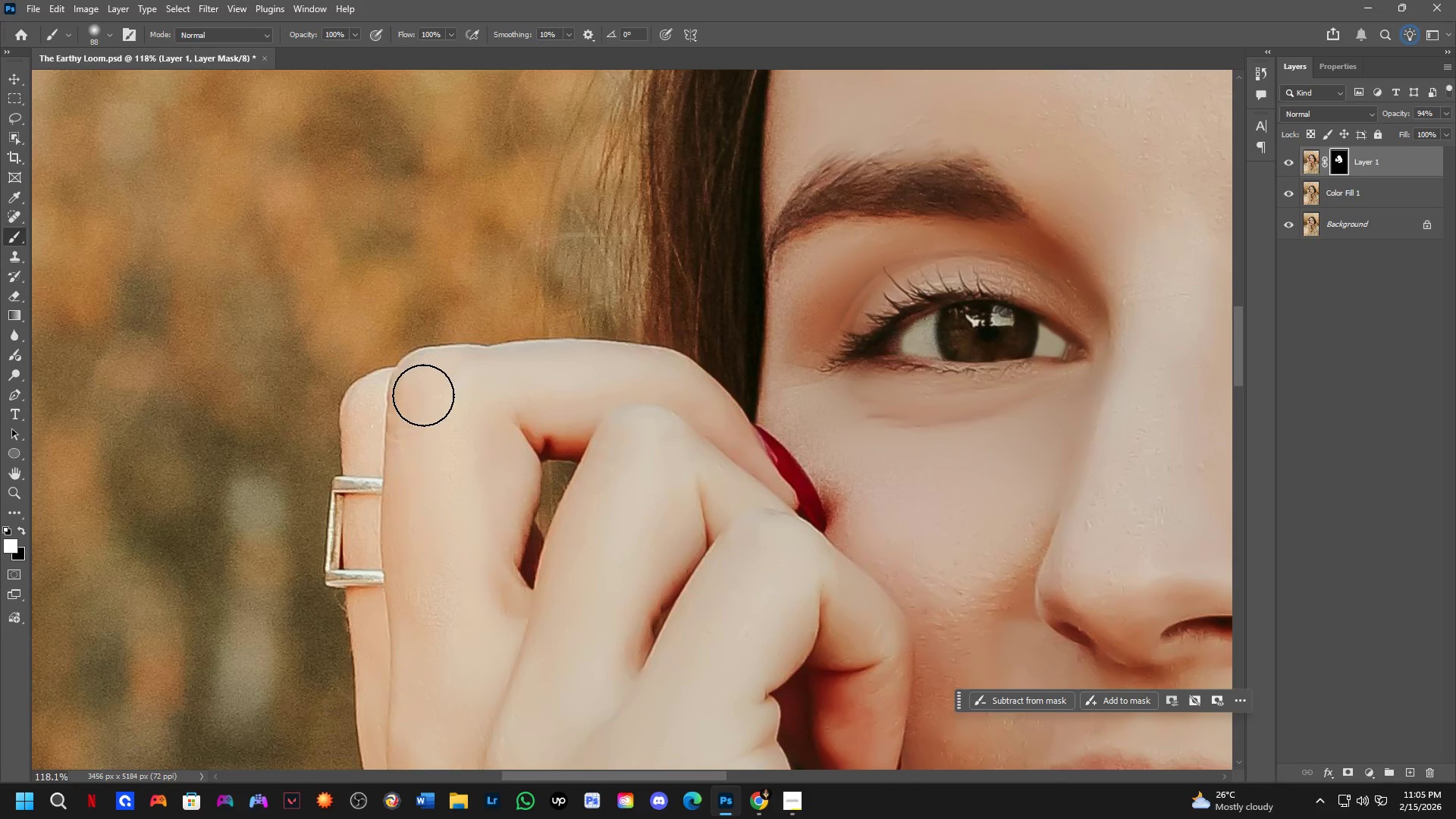 
key(Alt+AltLeft)
 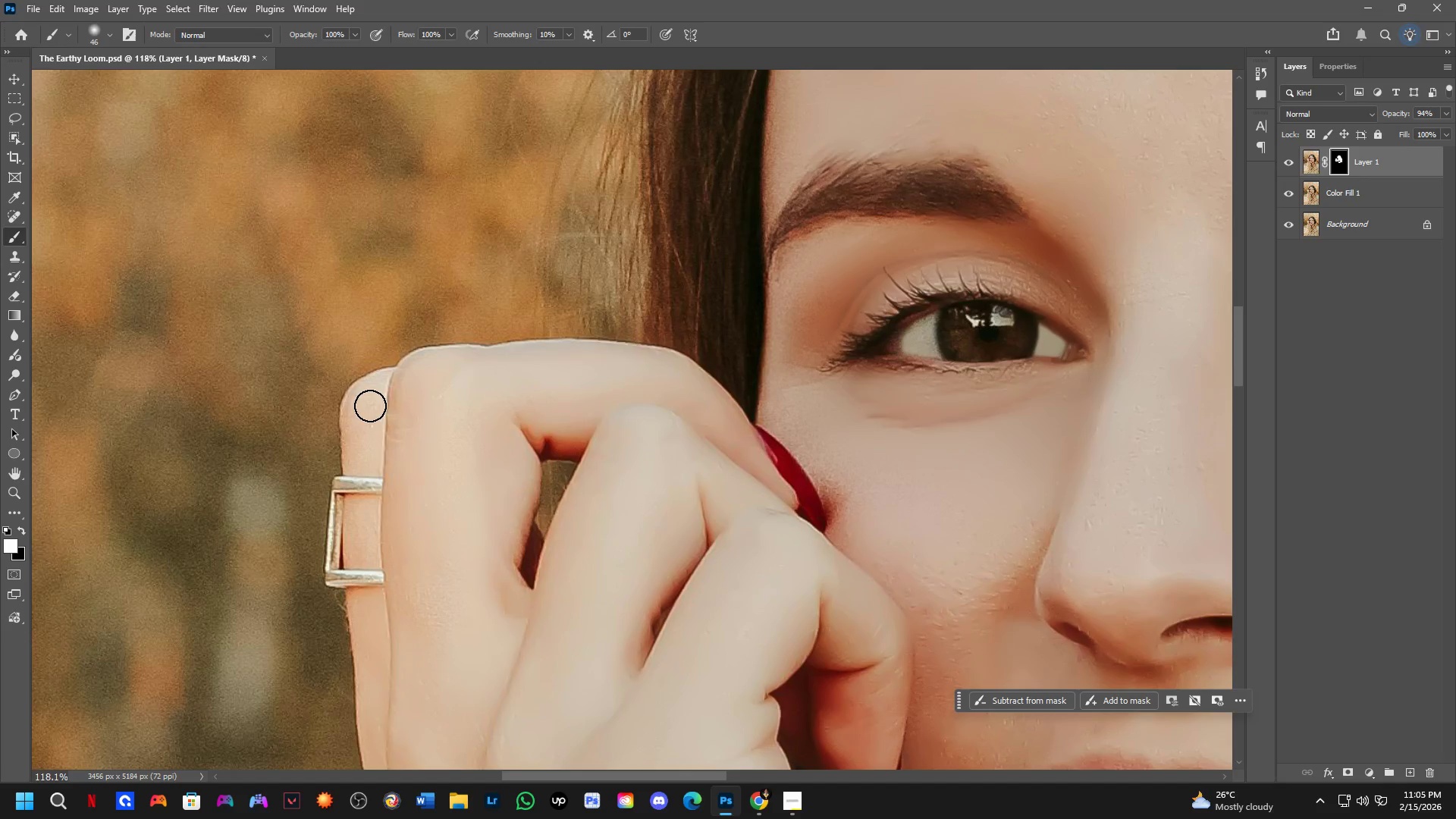 
left_click_drag(start_coordinate=[375, 393], to_coordinate=[368, 468])
 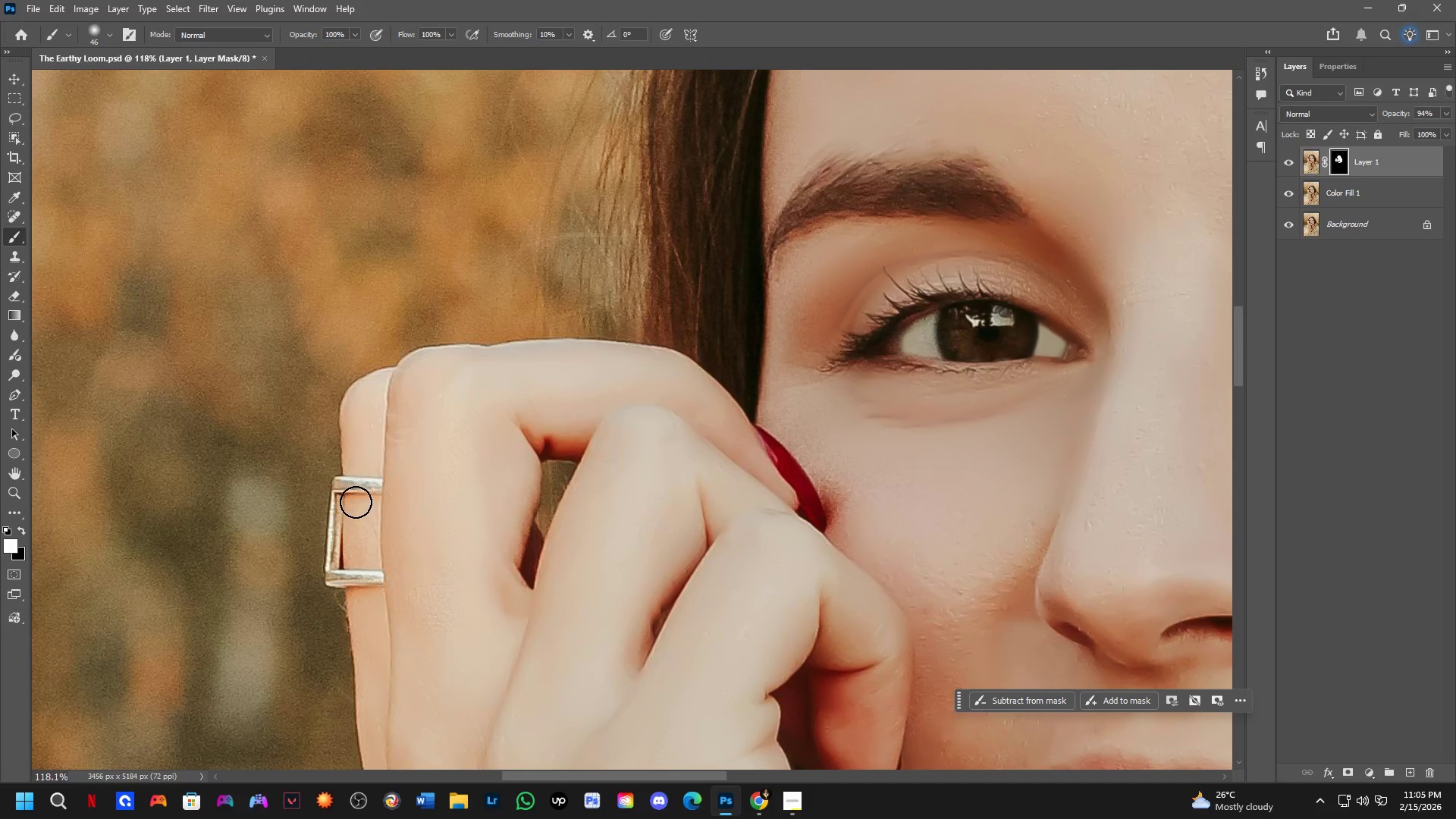 
left_click_drag(start_coordinate=[356, 502], to_coordinate=[356, 551])
 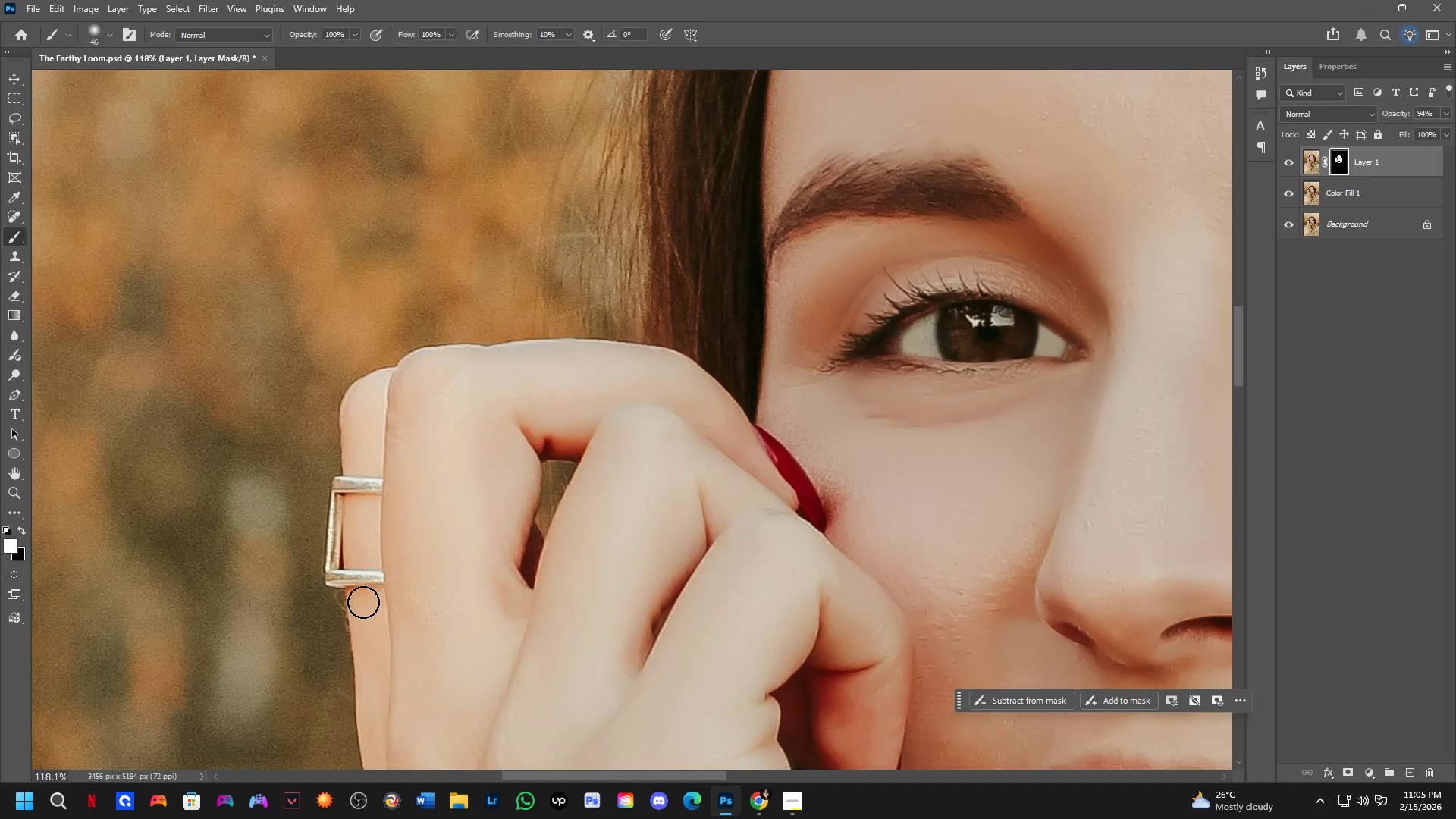 
left_click_drag(start_coordinate=[362, 602], to_coordinate=[386, 708])
 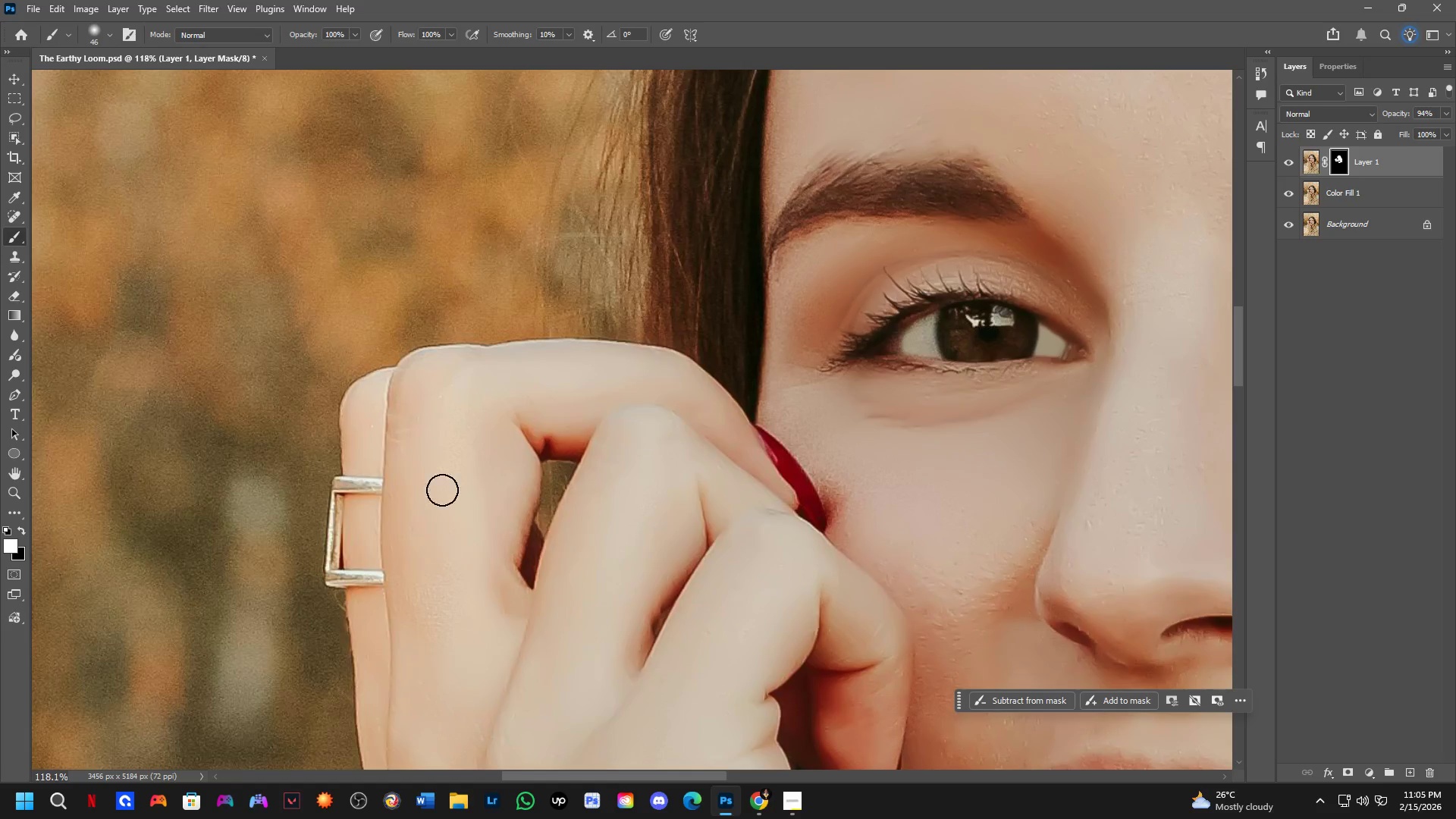 
hold_key(key=Space, duration=0.48)
 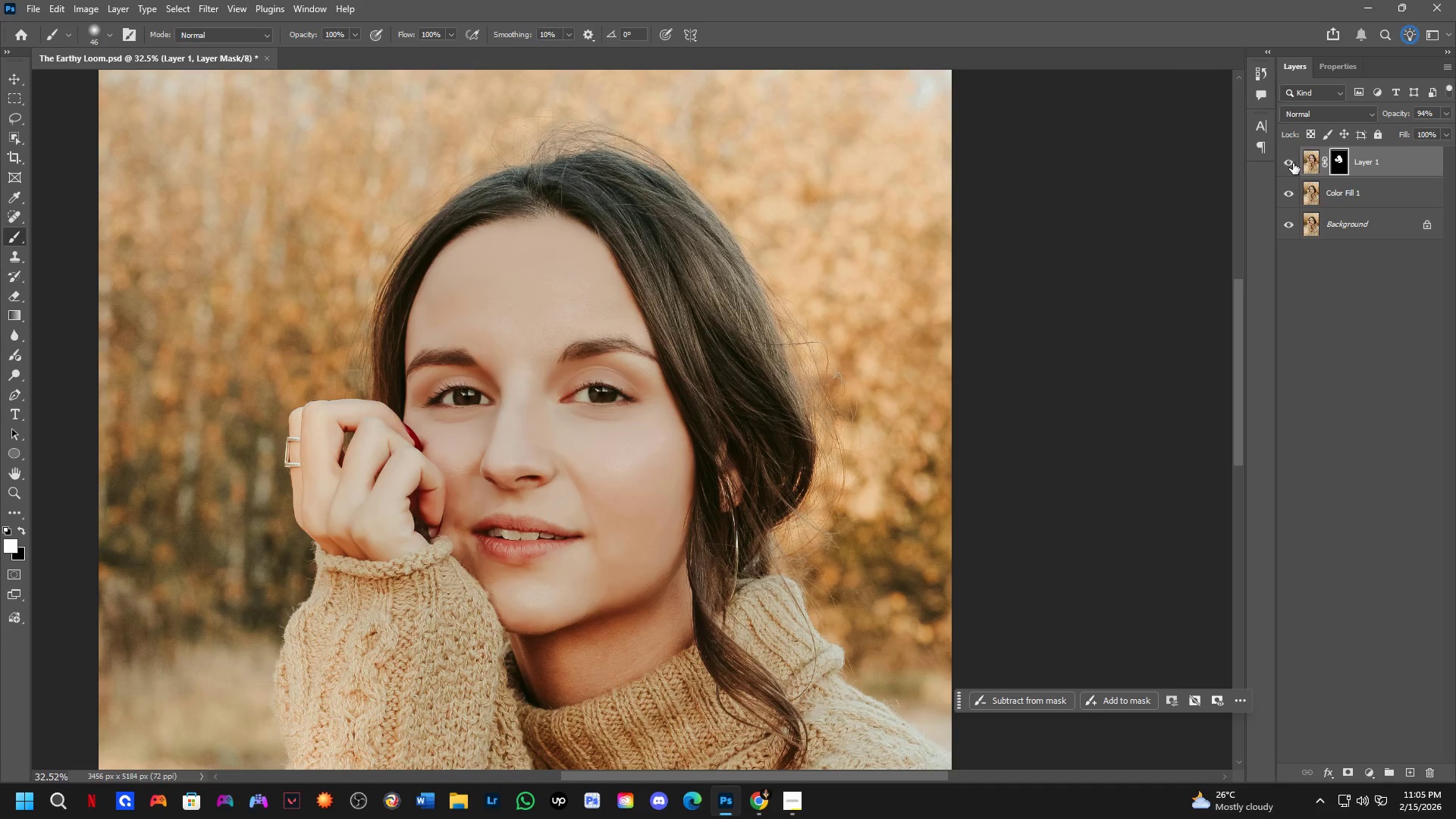 
left_click_drag(start_coordinate=[707, 537], to_coordinate=[557, 483])
 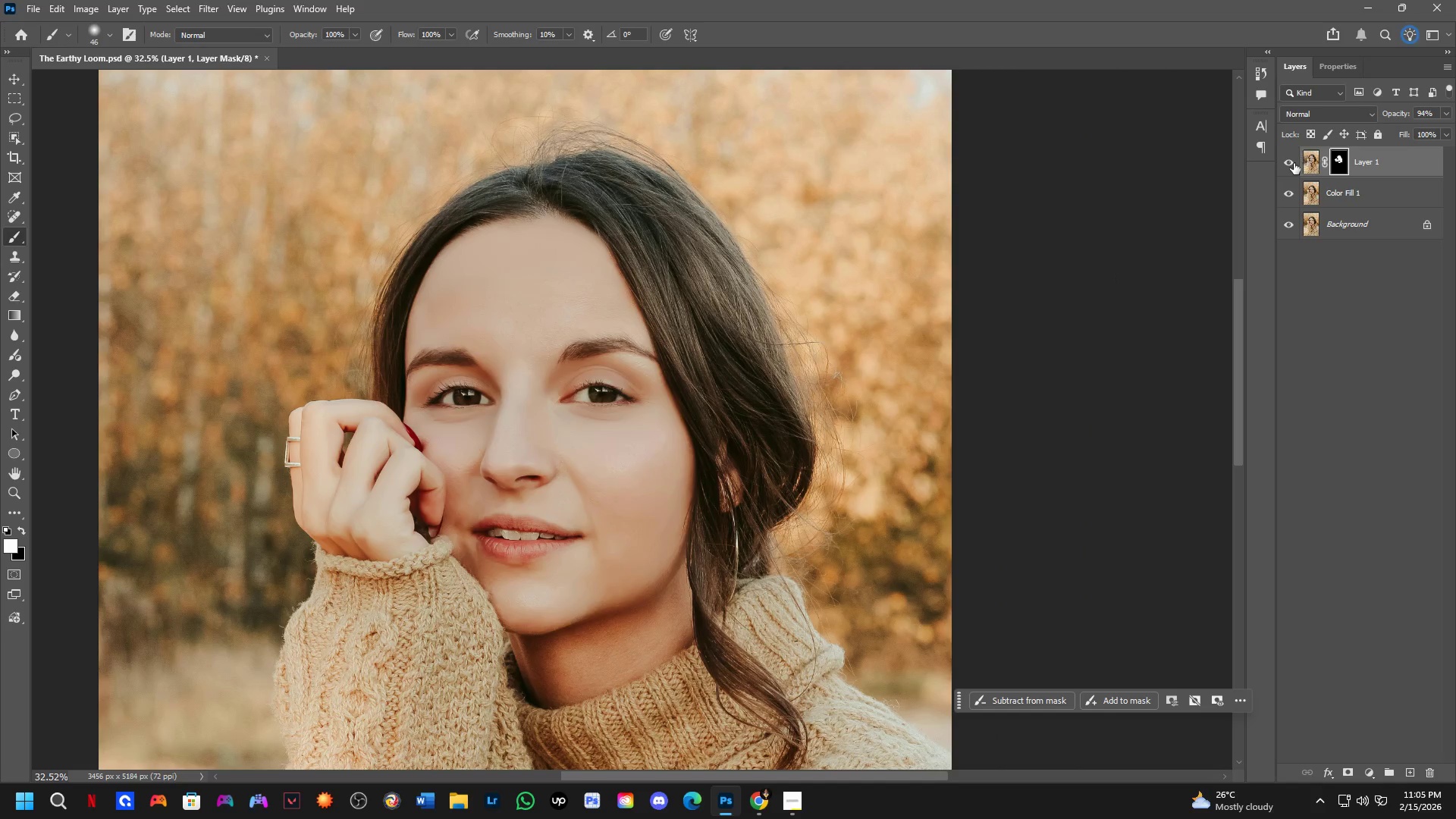 
scroll: coordinate [541, 514], scroll_direction: down, amount: 14.0
 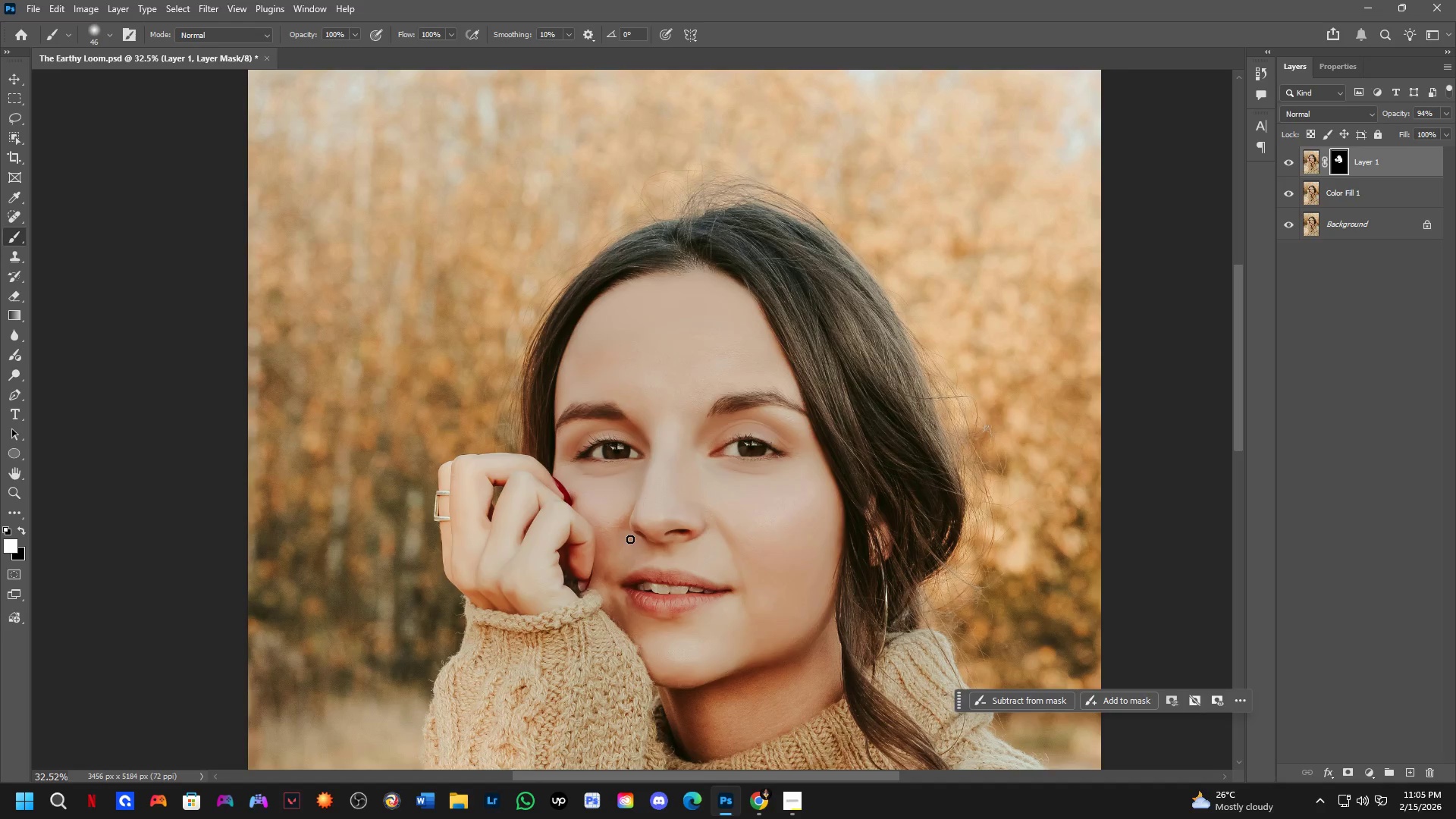 
left_click_drag(start_coordinate=[1292, 165], to_coordinate=[1291, 187])
 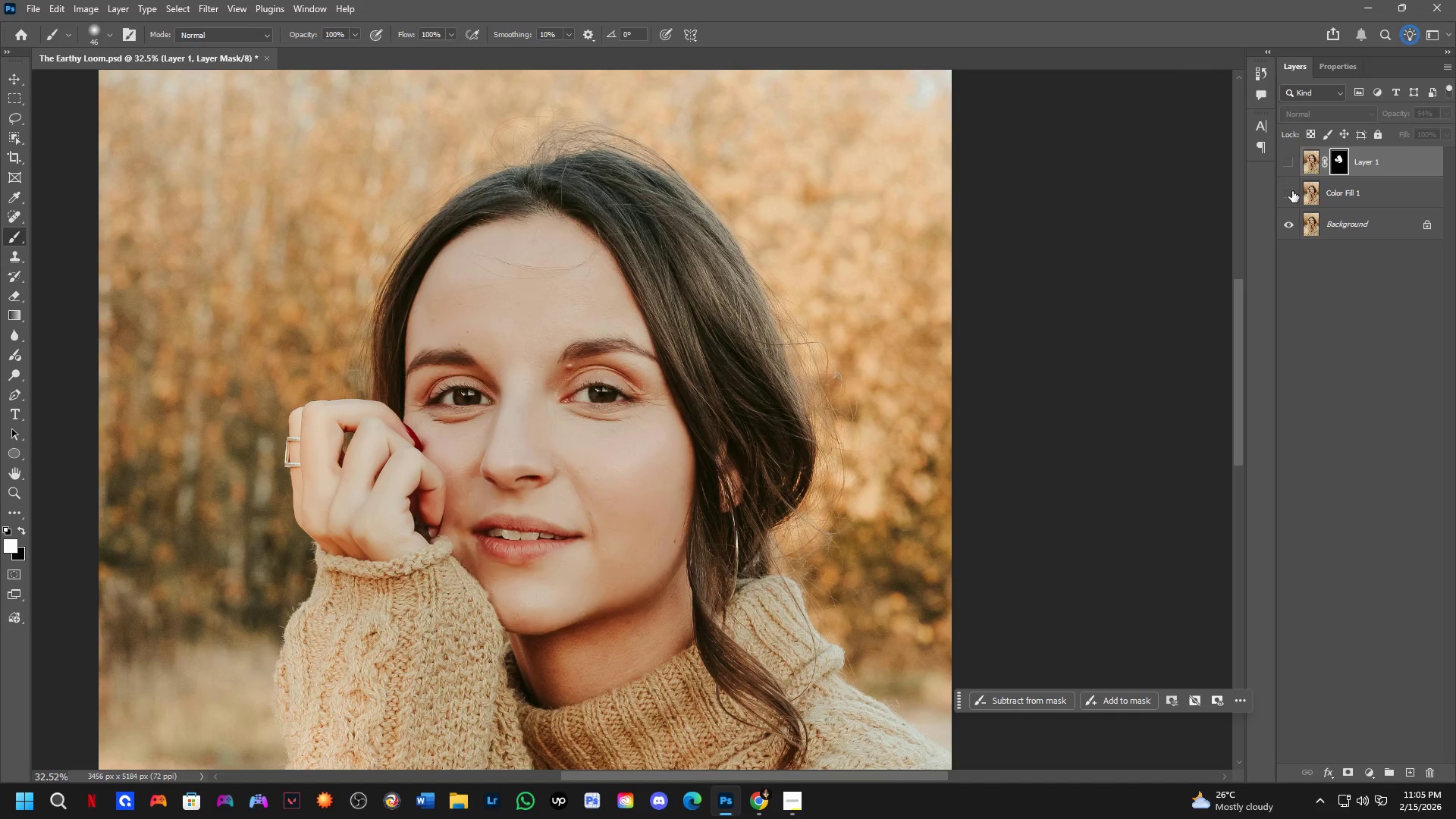 
left_click_drag(start_coordinate=[1292, 190], to_coordinate=[1286, 168])
 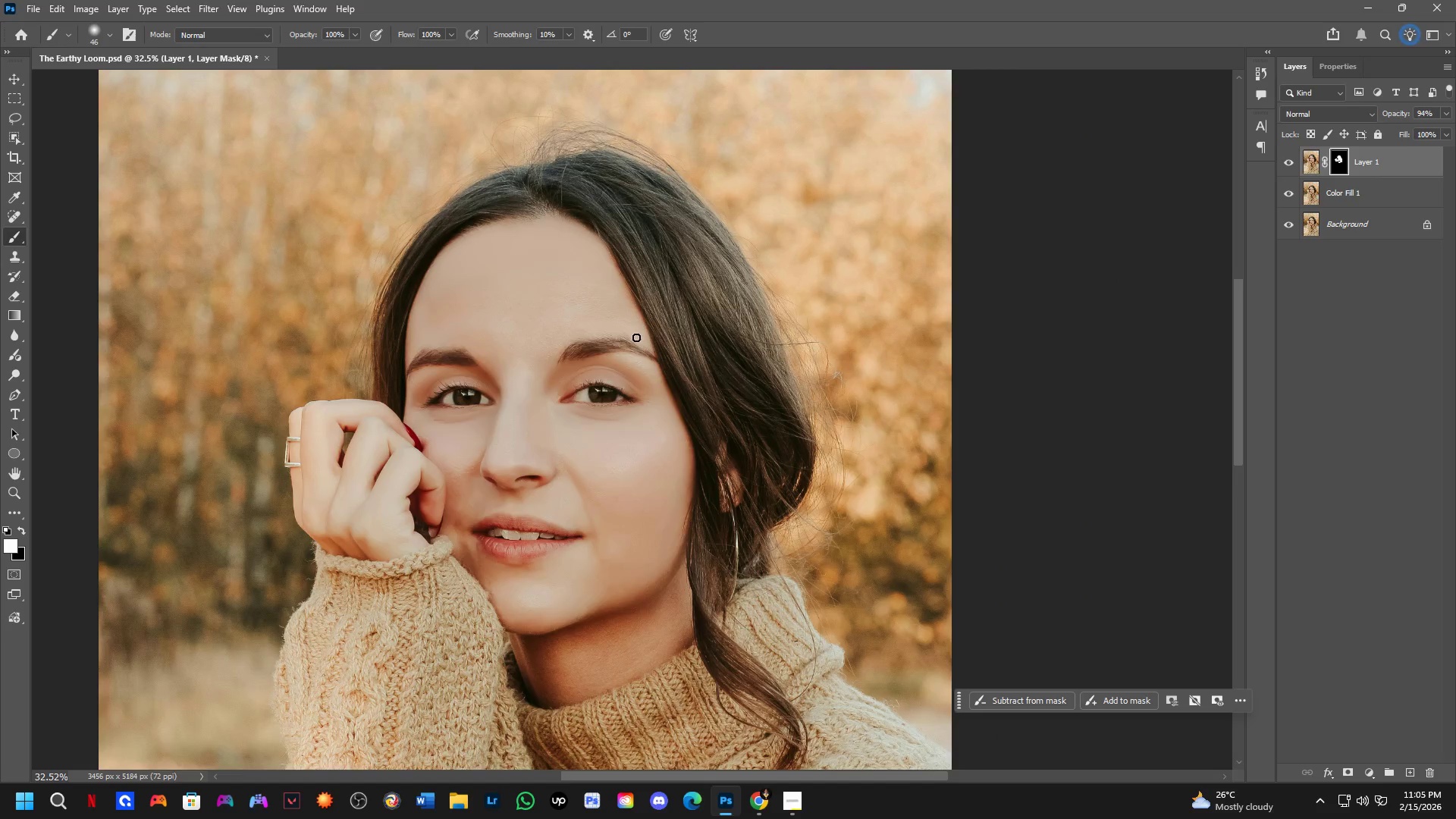 
scroll: coordinate [541, 372], scroll_direction: down, amount: 6.0
 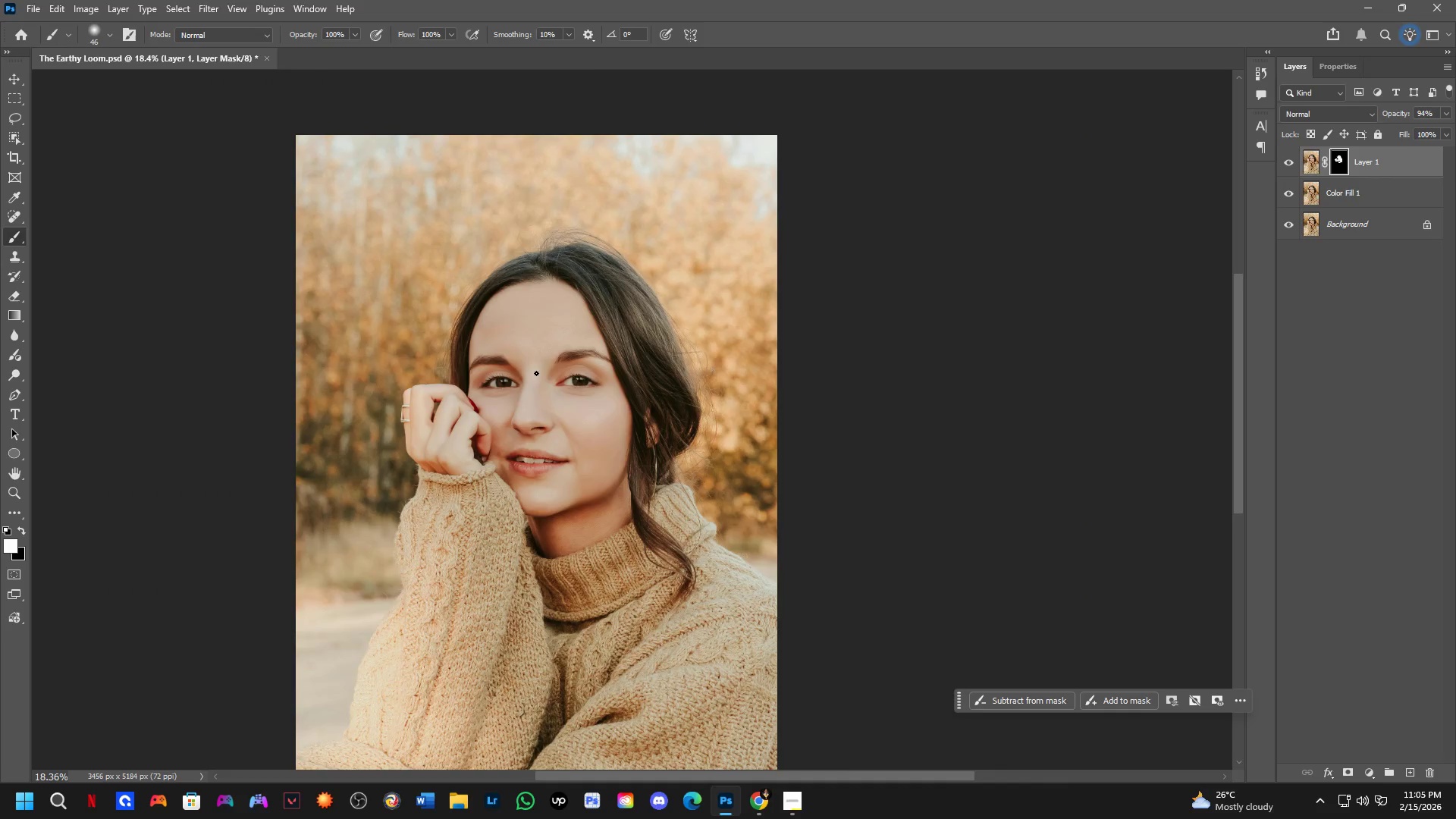 
scroll: coordinate [546, 372], scroll_direction: up, amount: 17.0
 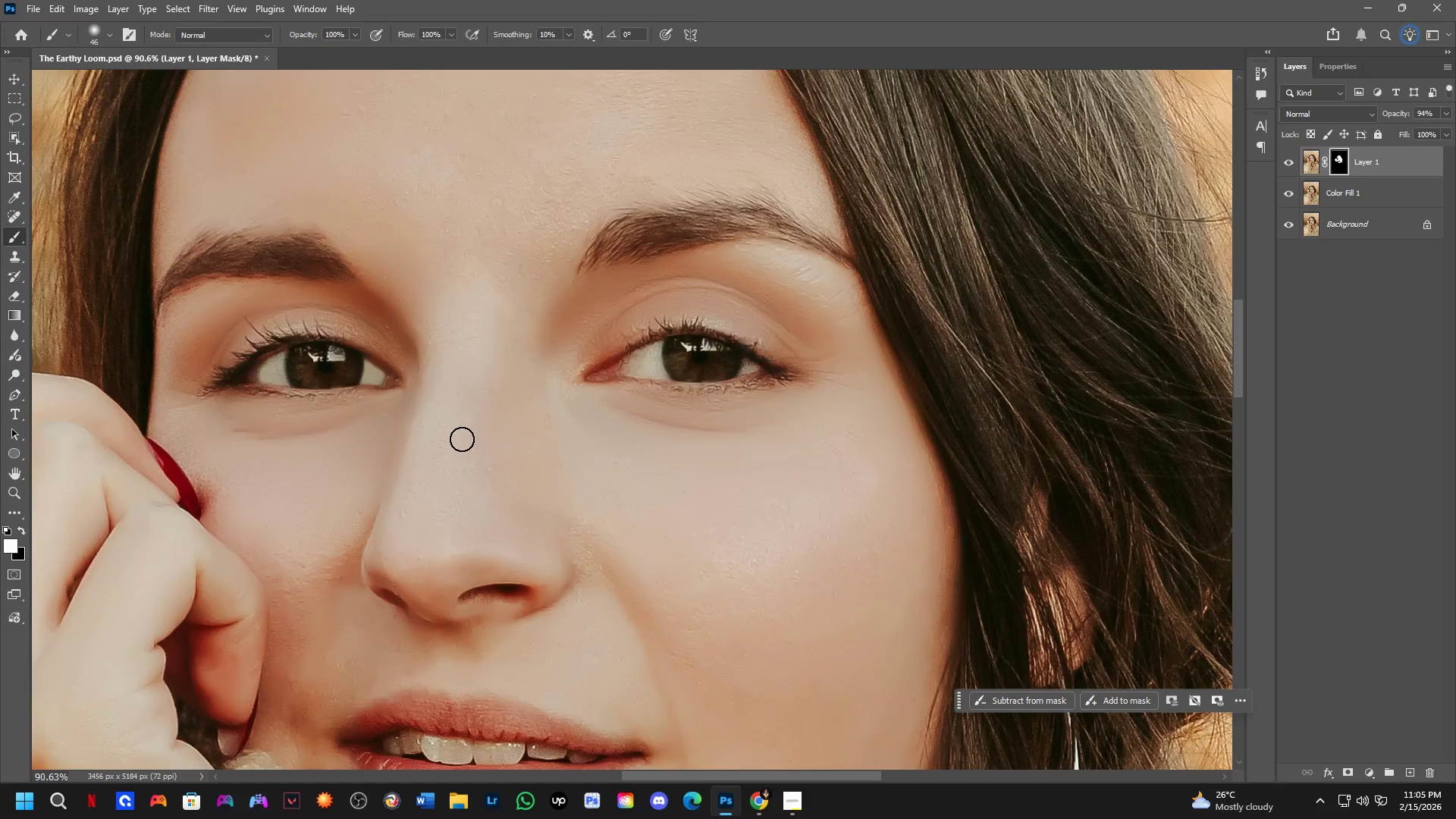 
hold_key(key=Space, duration=0.52)
 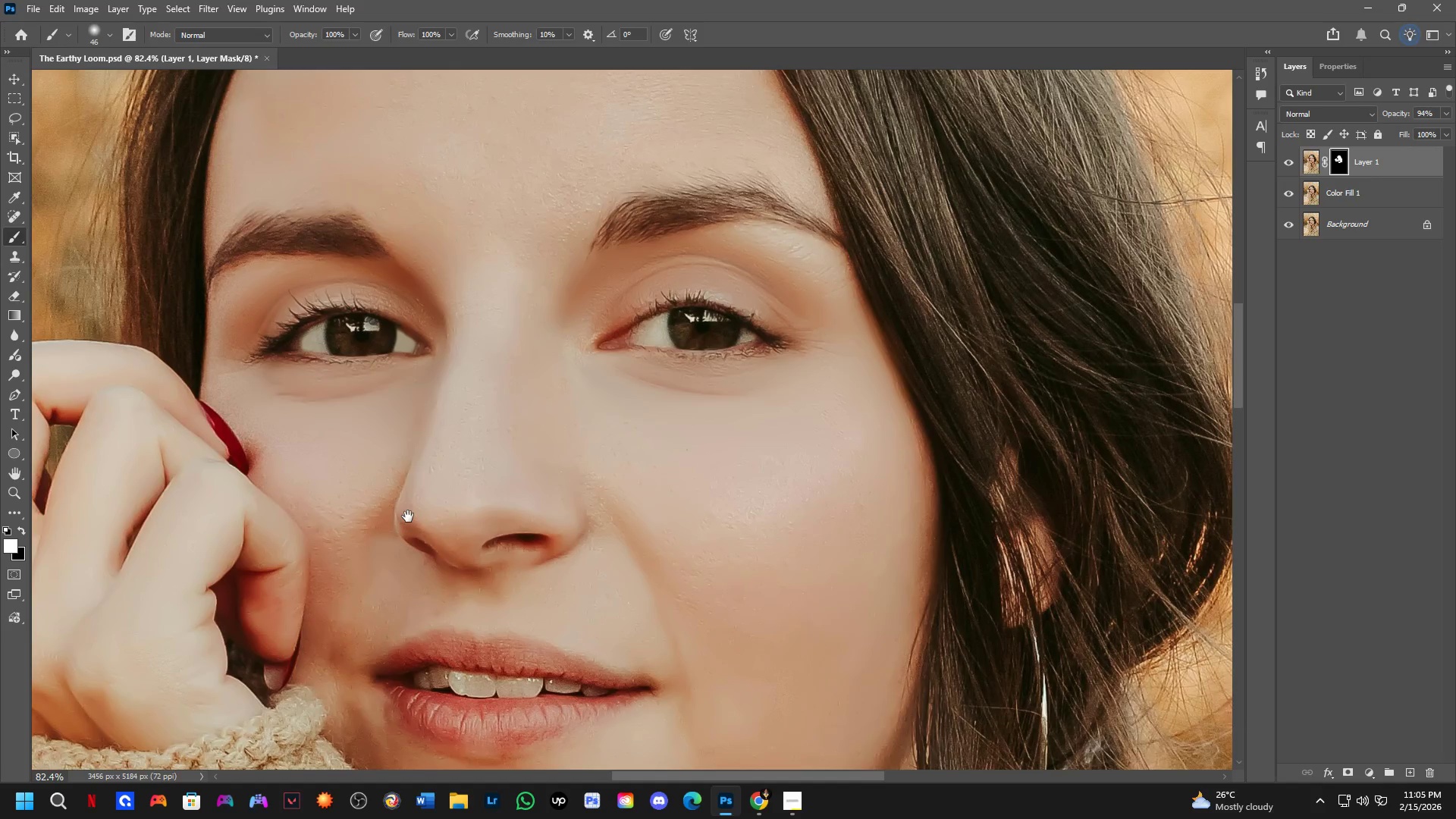 
scroll: coordinate [457, 431], scroll_direction: down, amount: 1.0
 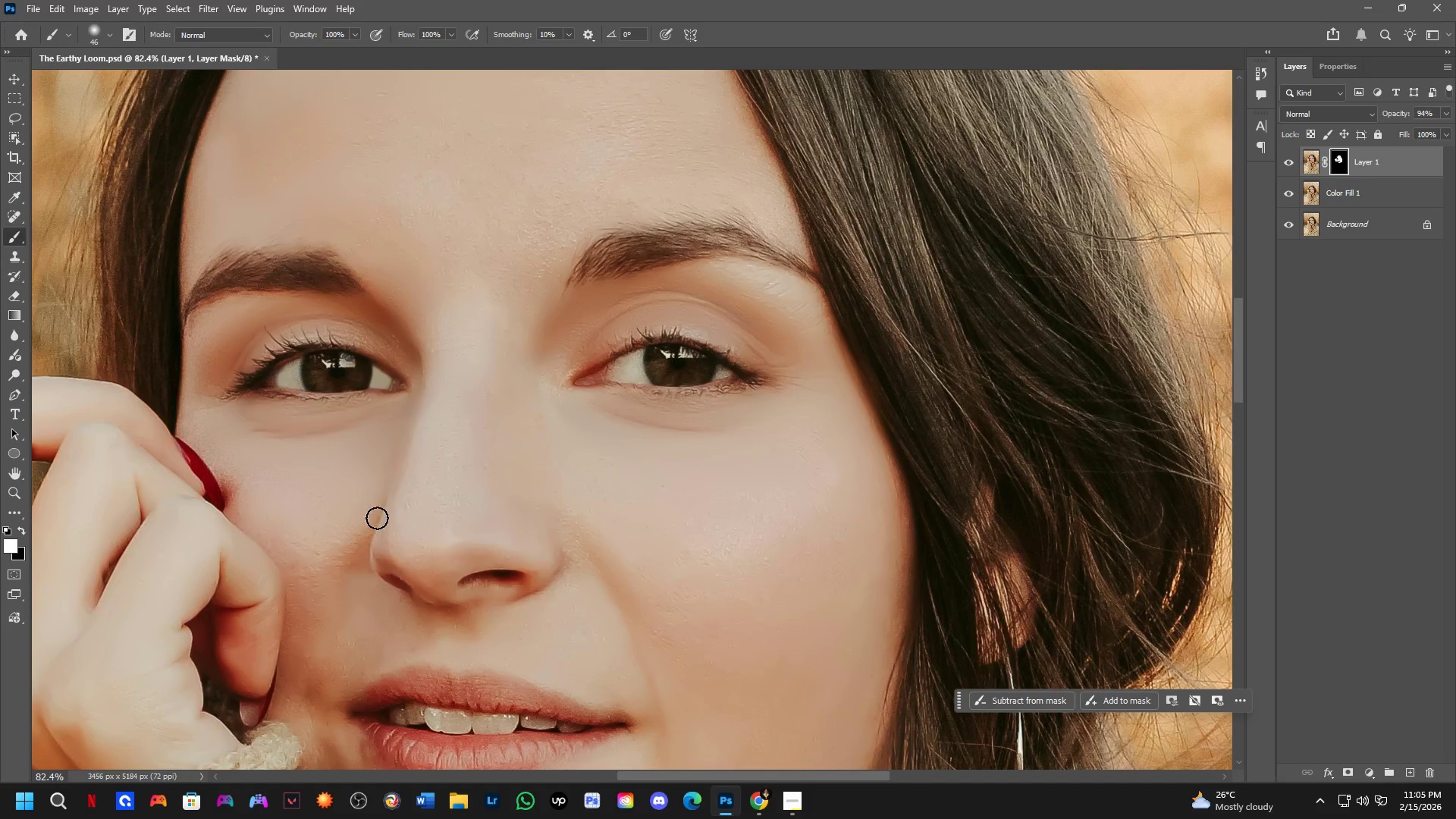 
left_click_drag(start_coordinate=[378, 552], to_coordinate=[384, 439])
 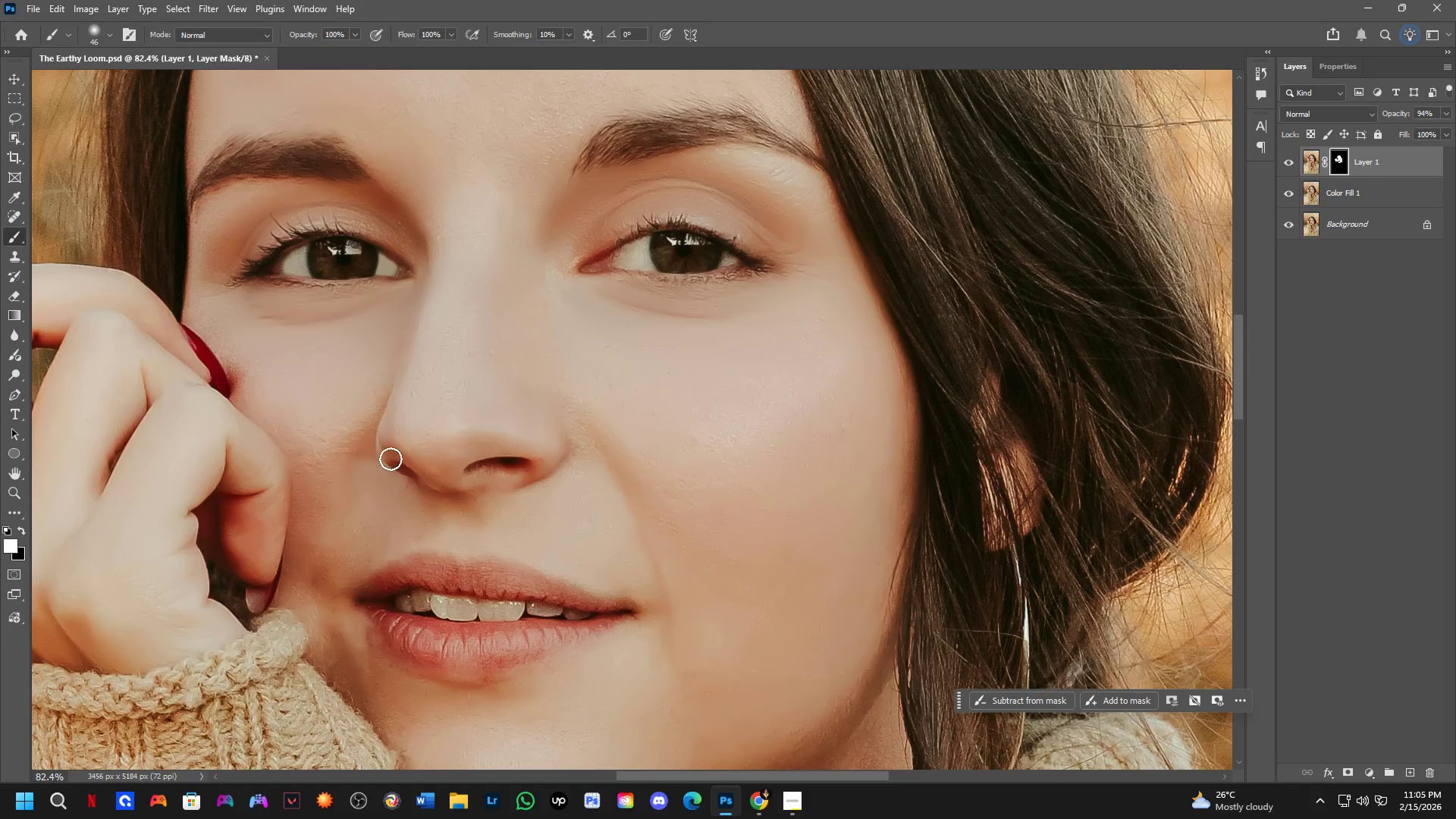 
hold_key(key=Space, duration=0.52)
 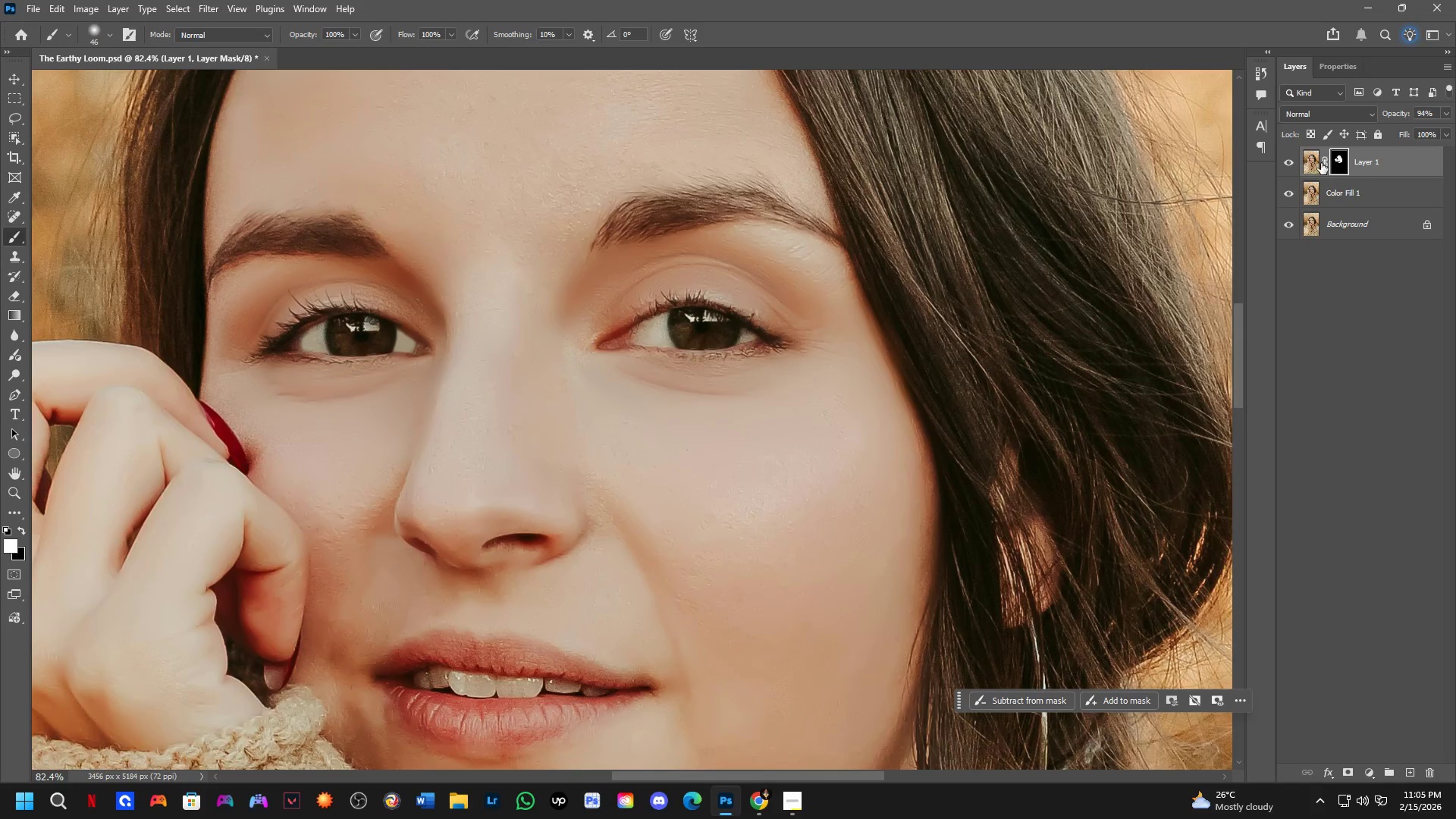 
left_click_drag(start_coordinate=[390, 440], to_coordinate=[408, 516])
 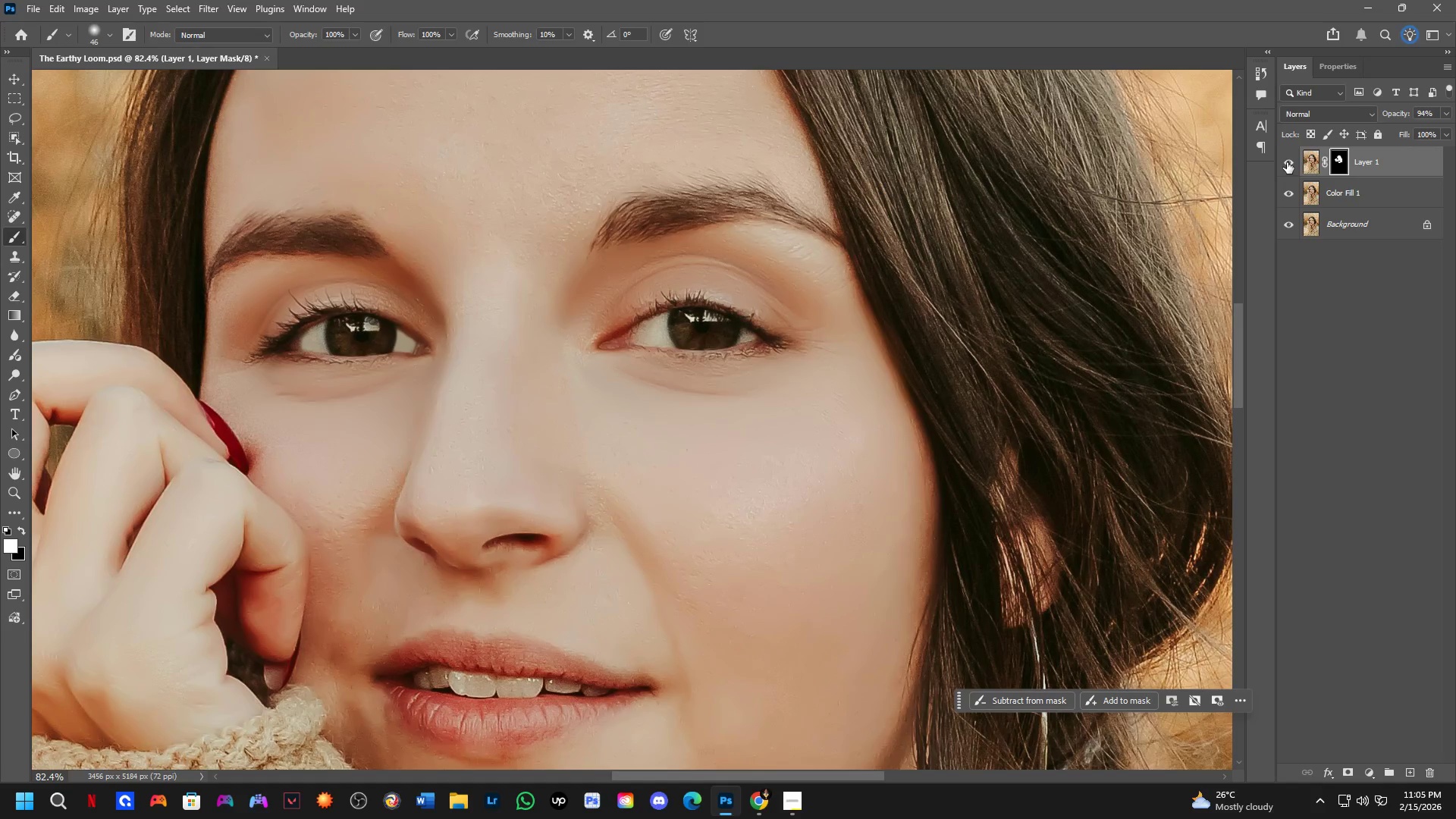 
double_click([1287, 162])
 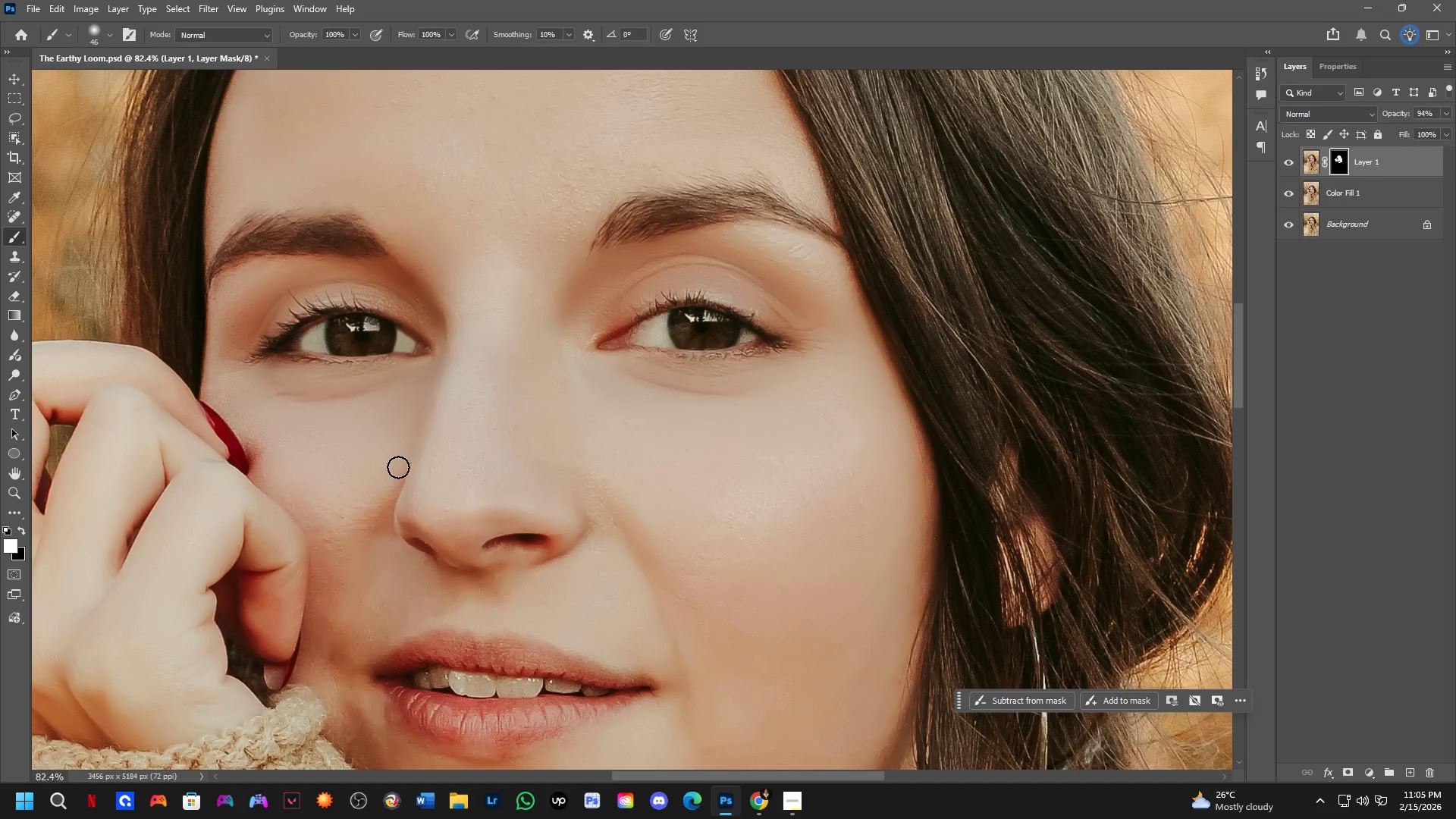 
hold_key(key=Space, duration=0.61)
 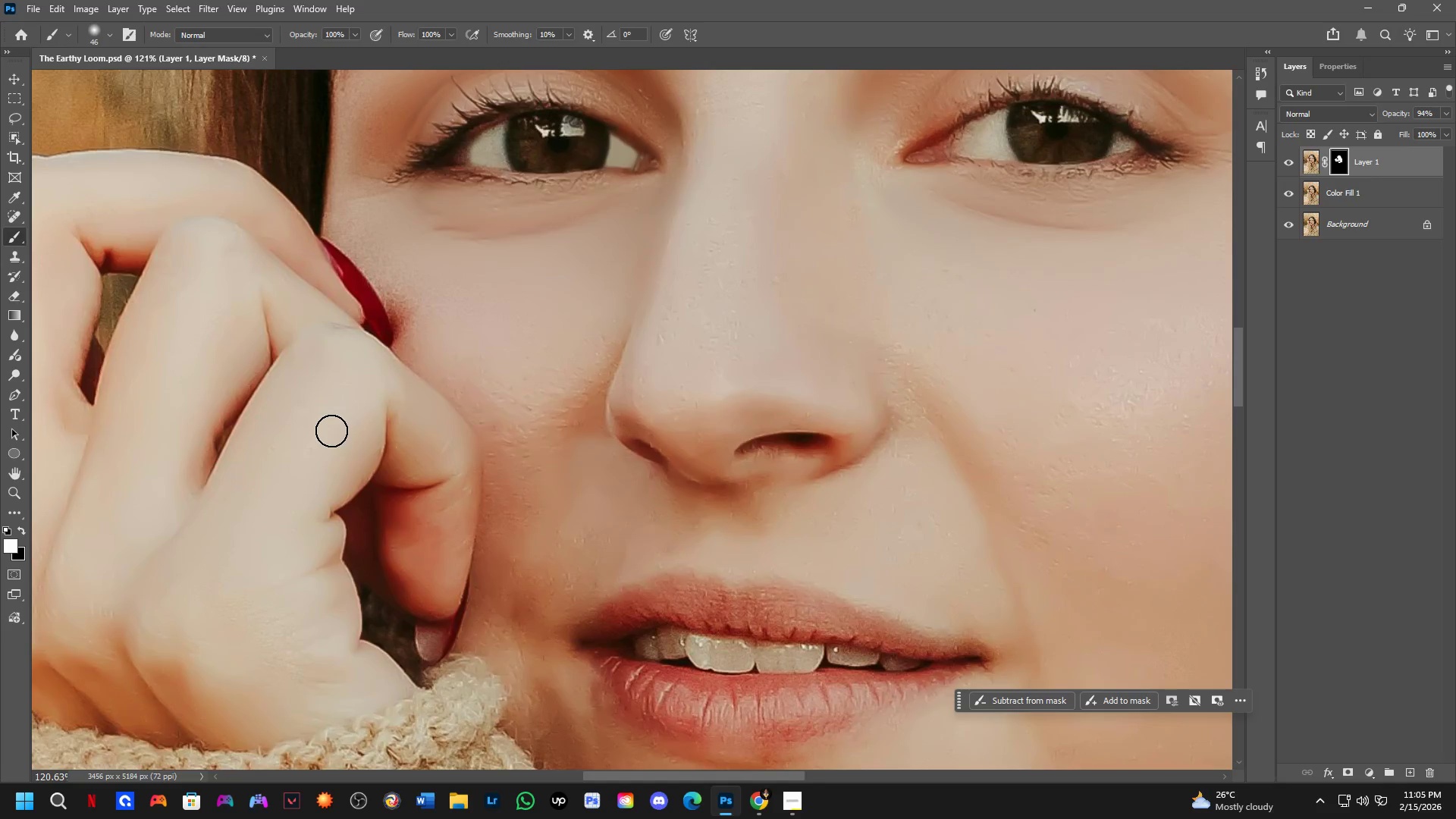 
left_click_drag(start_coordinate=[358, 465], to_coordinate=[483, 363])
 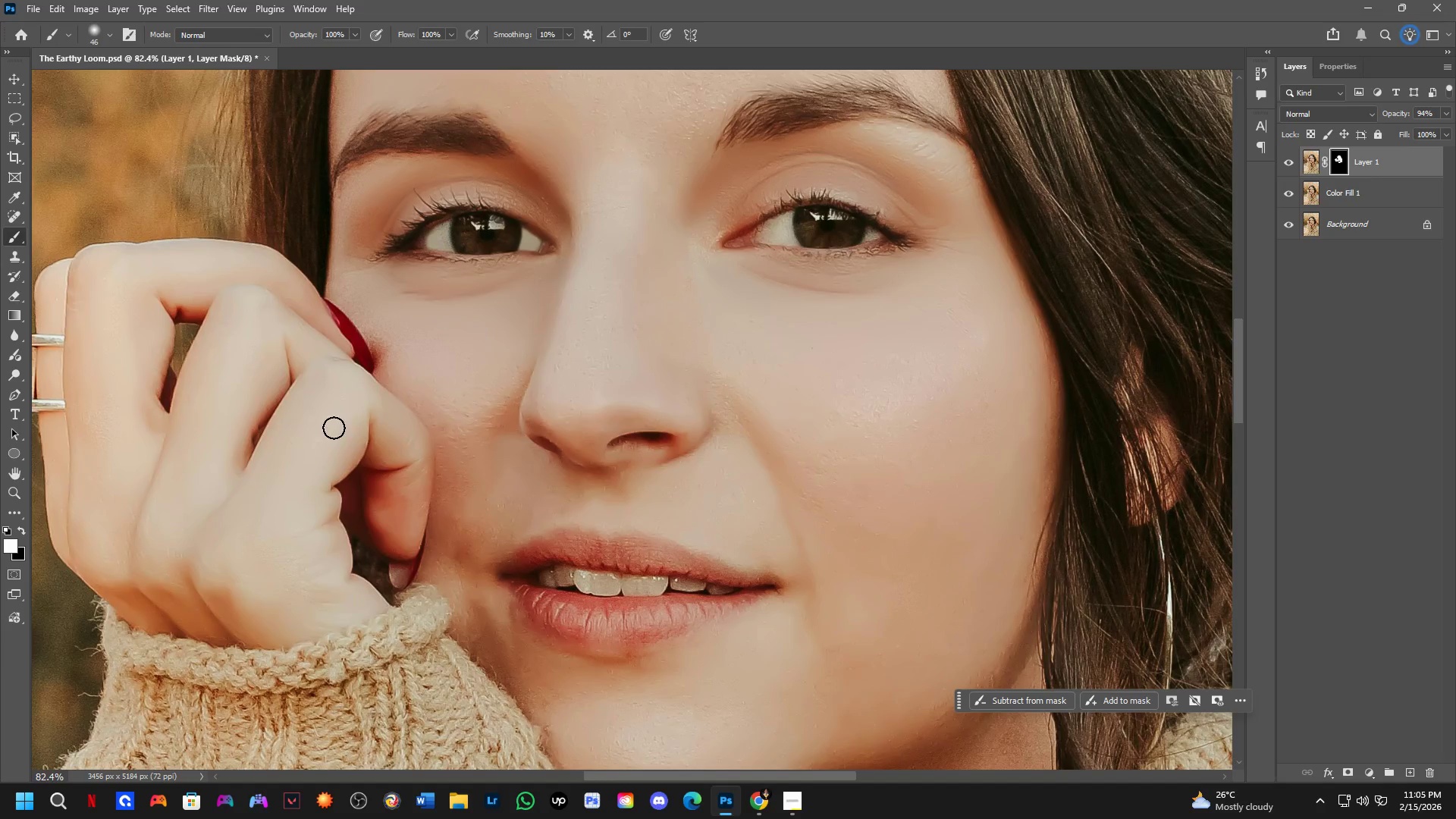 
scroll: coordinate [331, 431], scroll_direction: up, amount: 4.0
 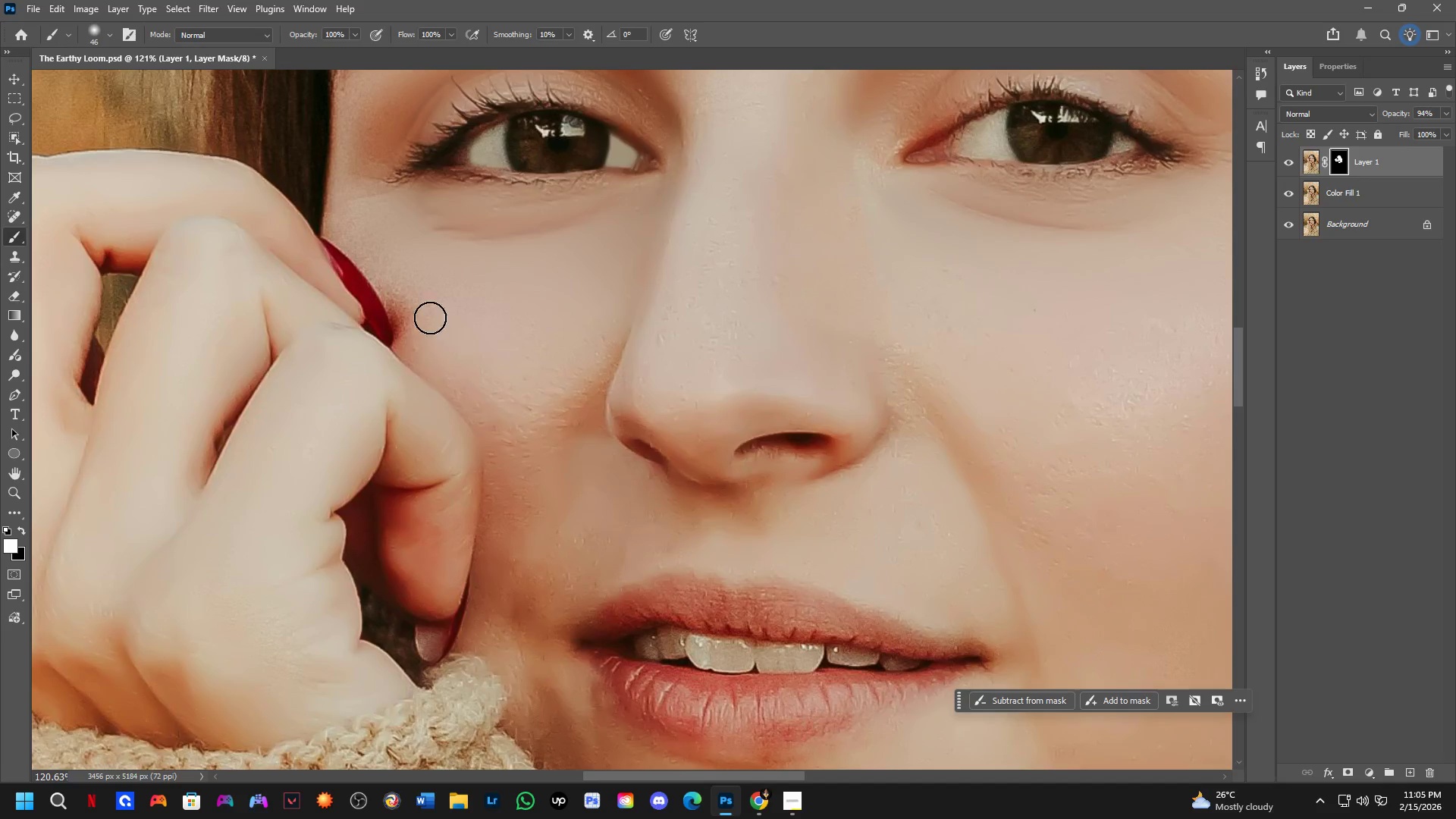 
left_click_drag(start_coordinate=[398, 309], to_coordinate=[439, 328])
 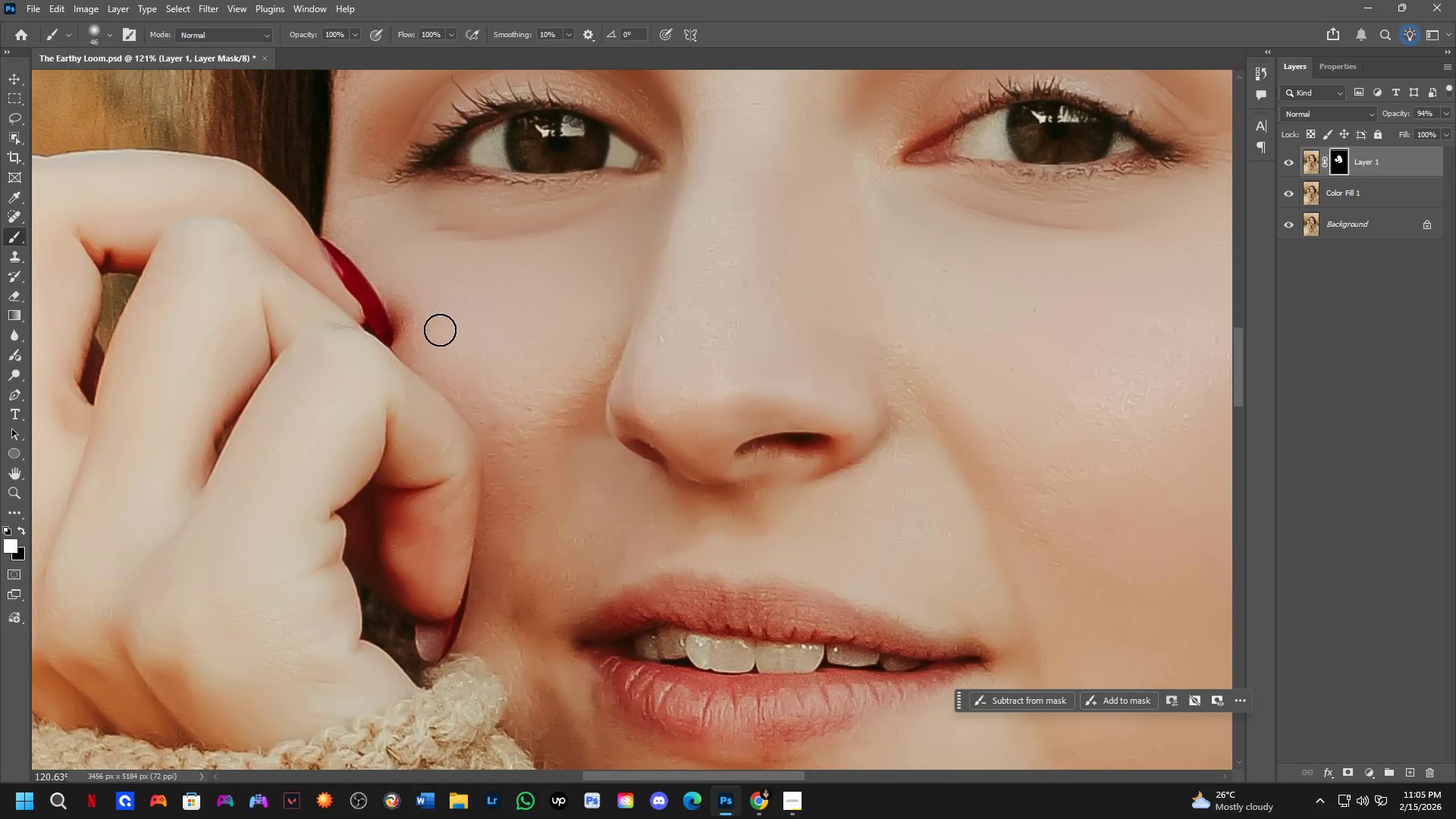 
key(Alt+AltLeft)
 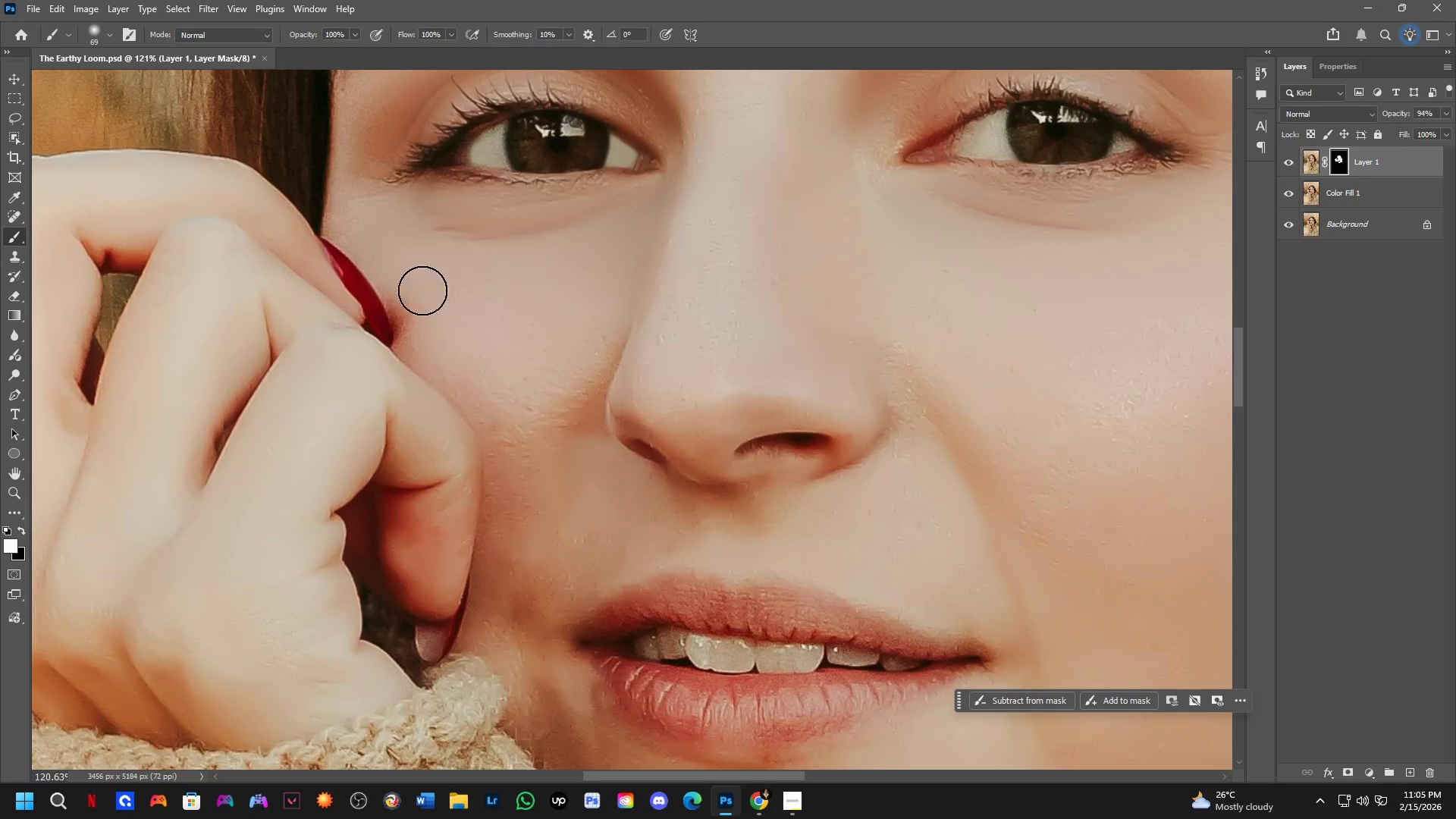 
left_click_drag(start_coordinate=[413, 278], to_coordinate=[348, 171])
 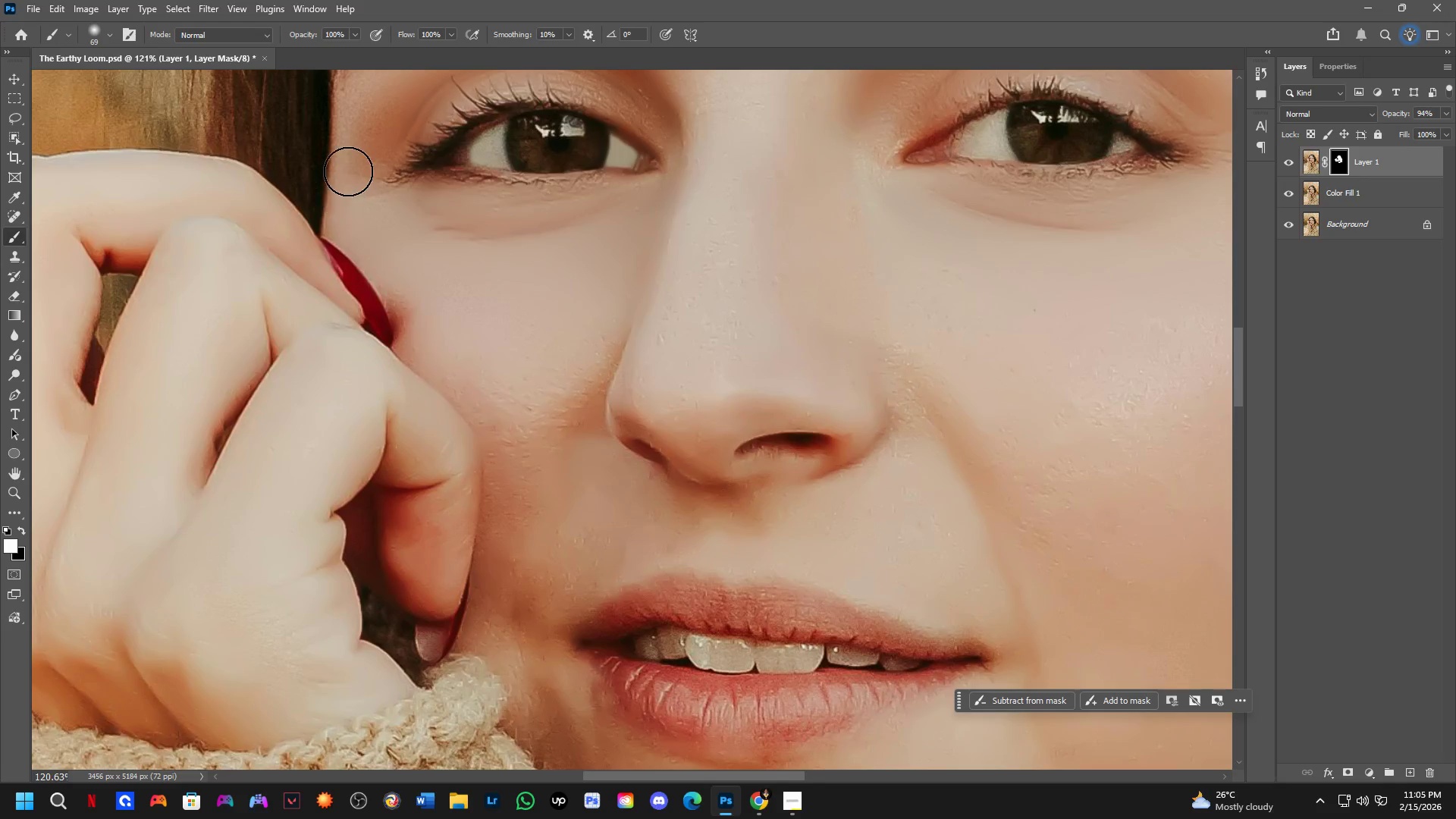 
hold_key(key=Space, duration=0.5)
 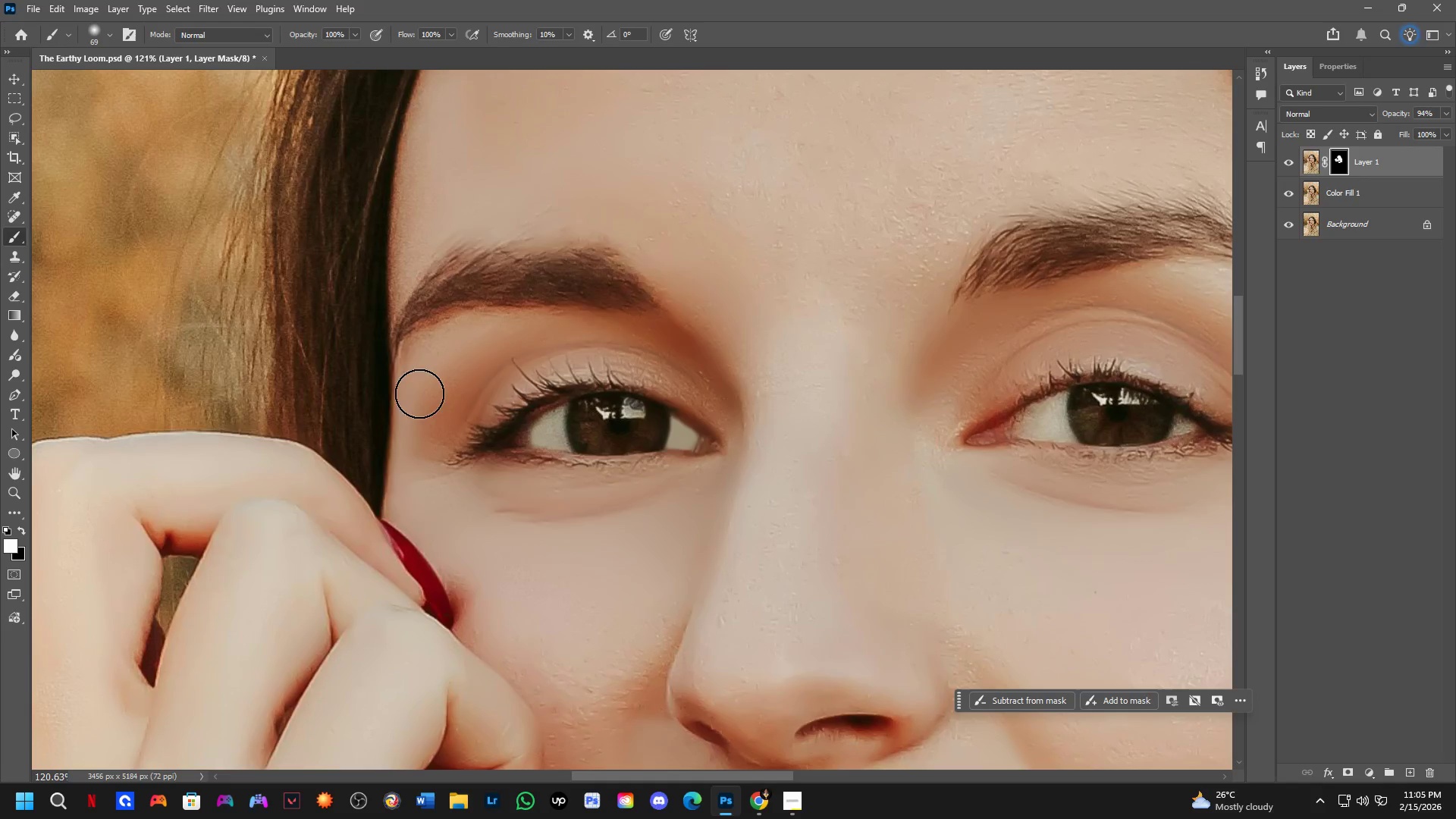 
left_click_drag(start_coordinate=[349, 181], to_coordinate=[410, 463])
 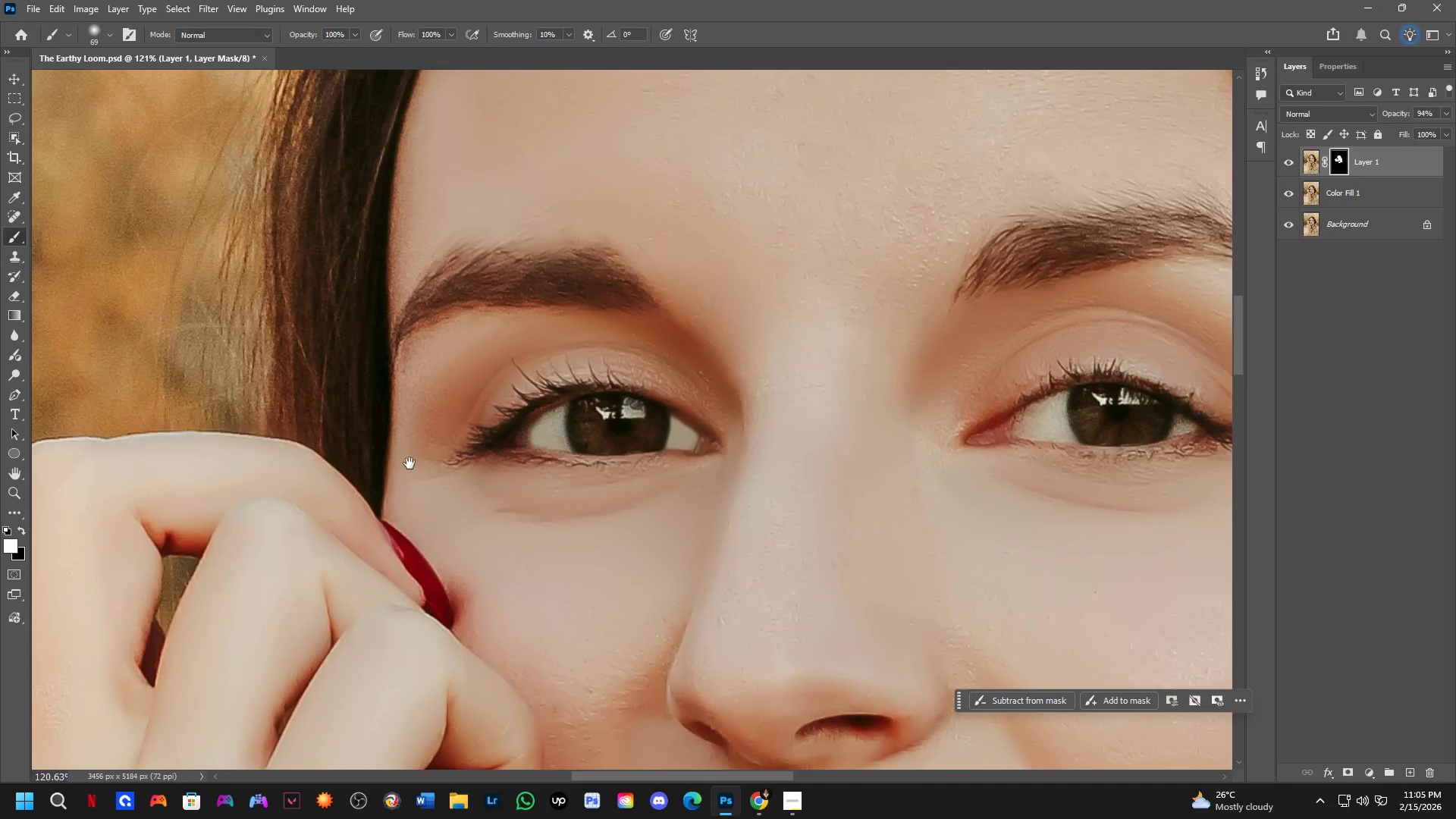 
hold_key(key=Space, duration=2.22)
 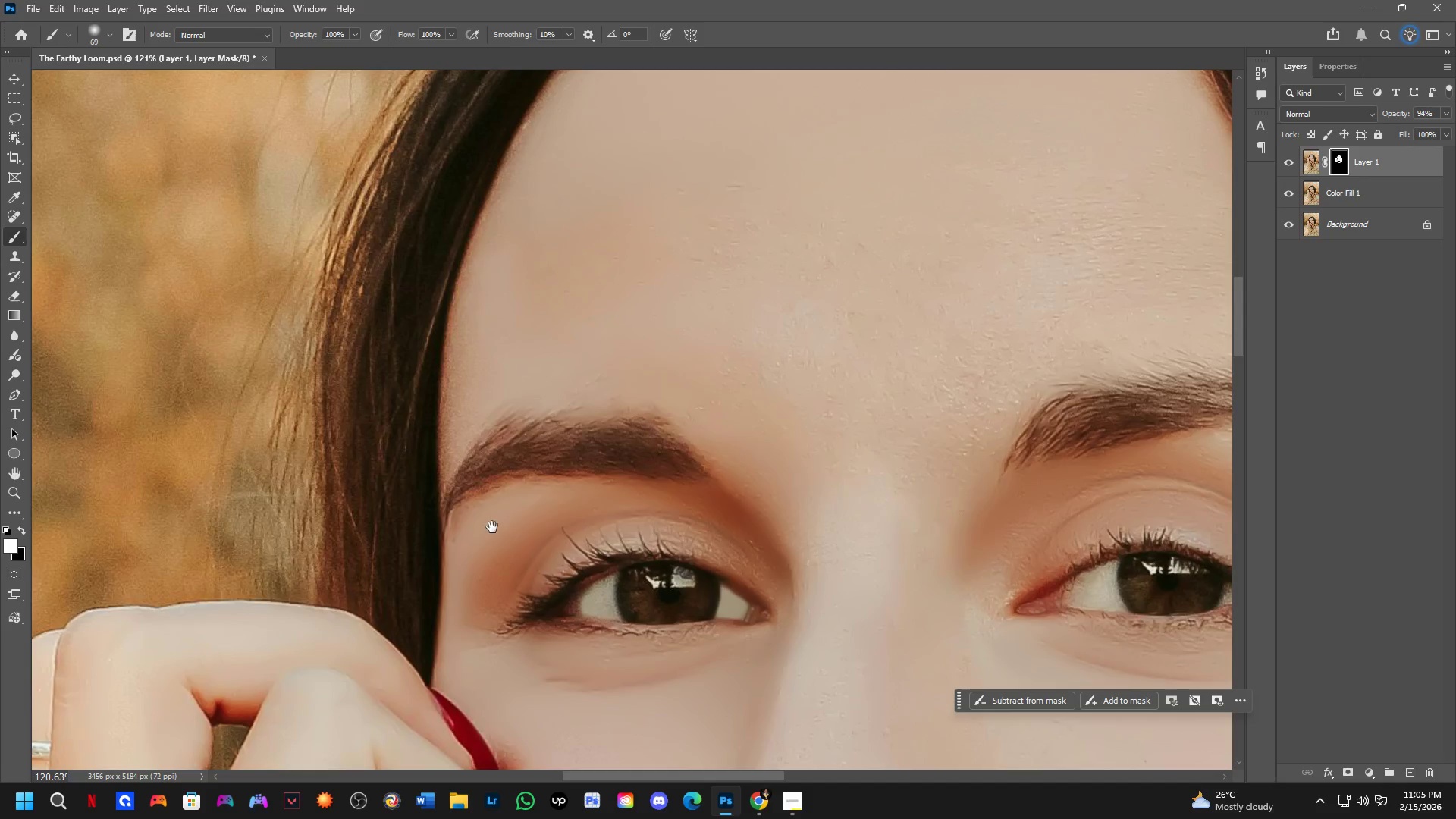 
left_click_drag(start_coordinate=[410, 463], to_coordinate=[582, 332])
 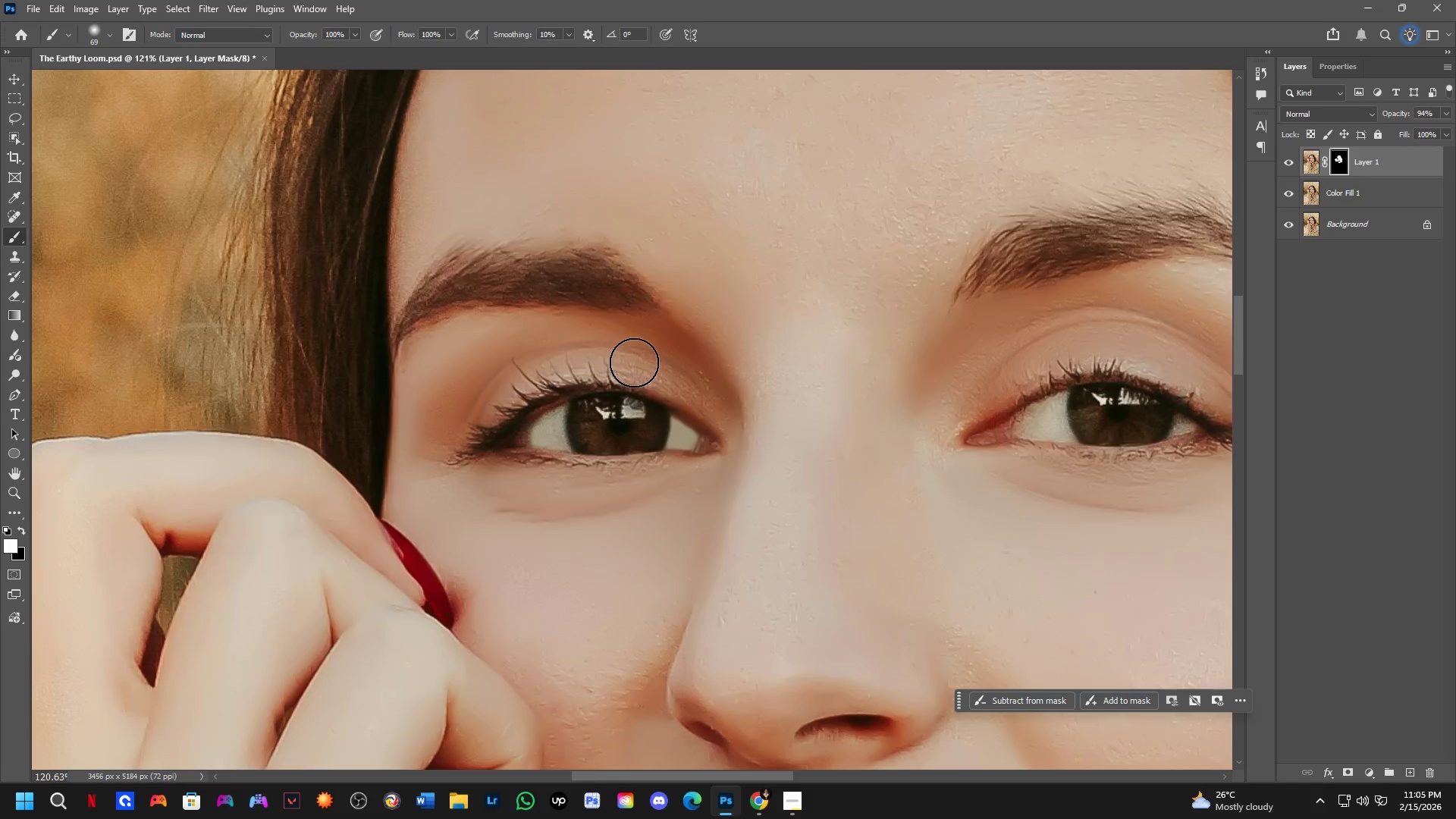 
left_click_drag(start_coordinate=[631, 362], to_coordinate=[679, 369])
 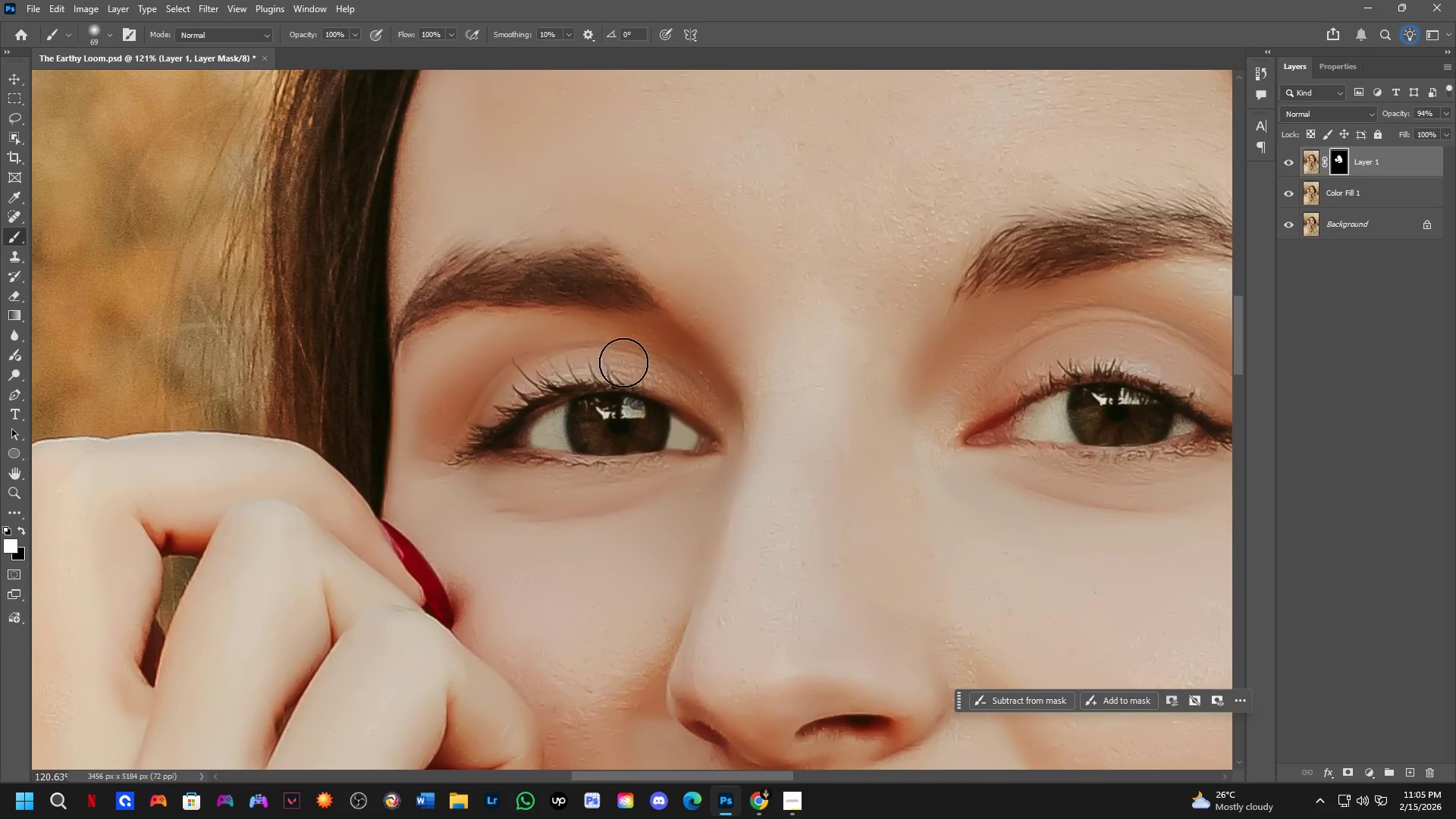 
hold_key(key=Space, duration=0.56)
 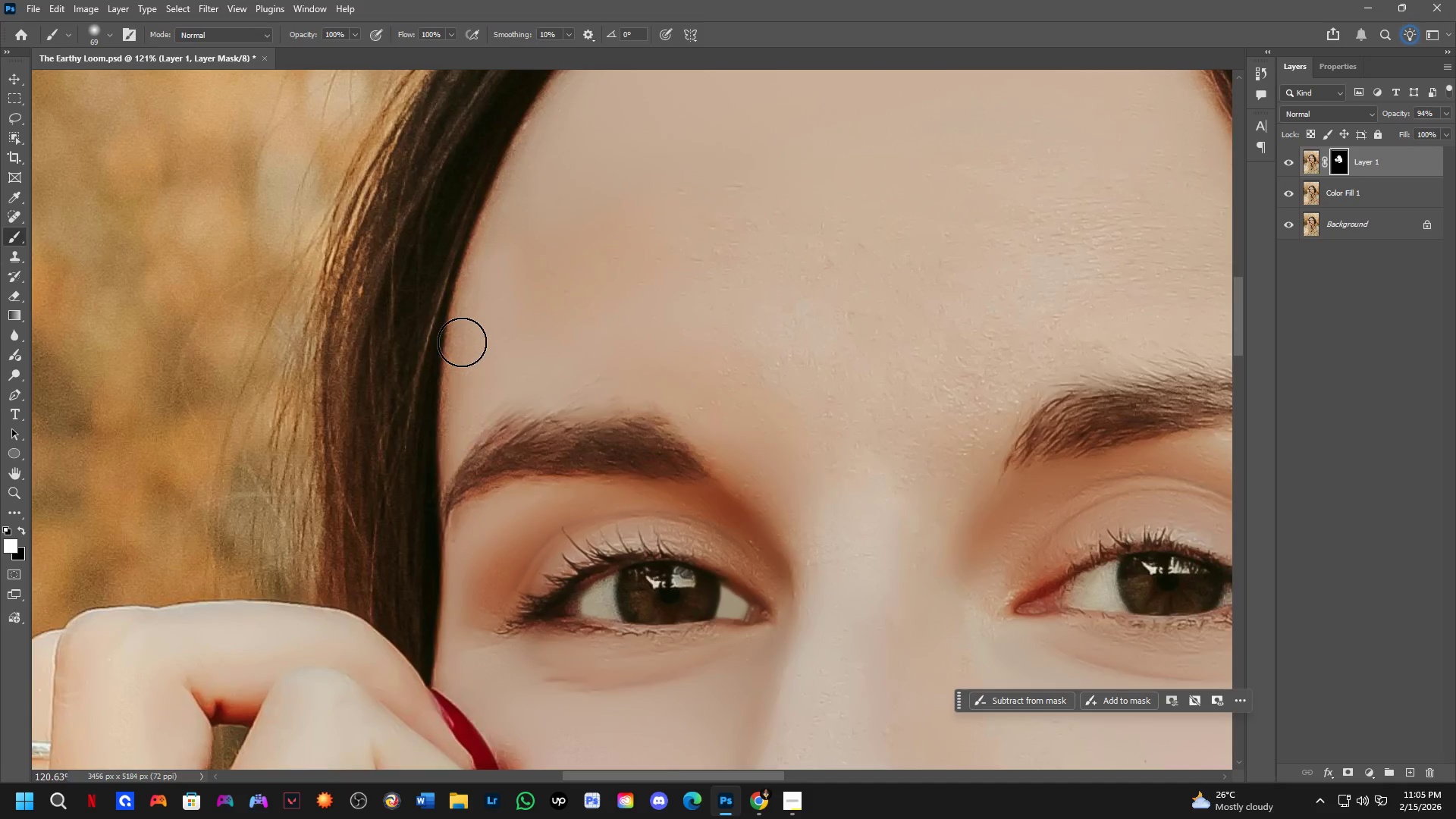 
left_click_drag(start_coordinate=[444, 360], to_coordinate=[494, 529])
 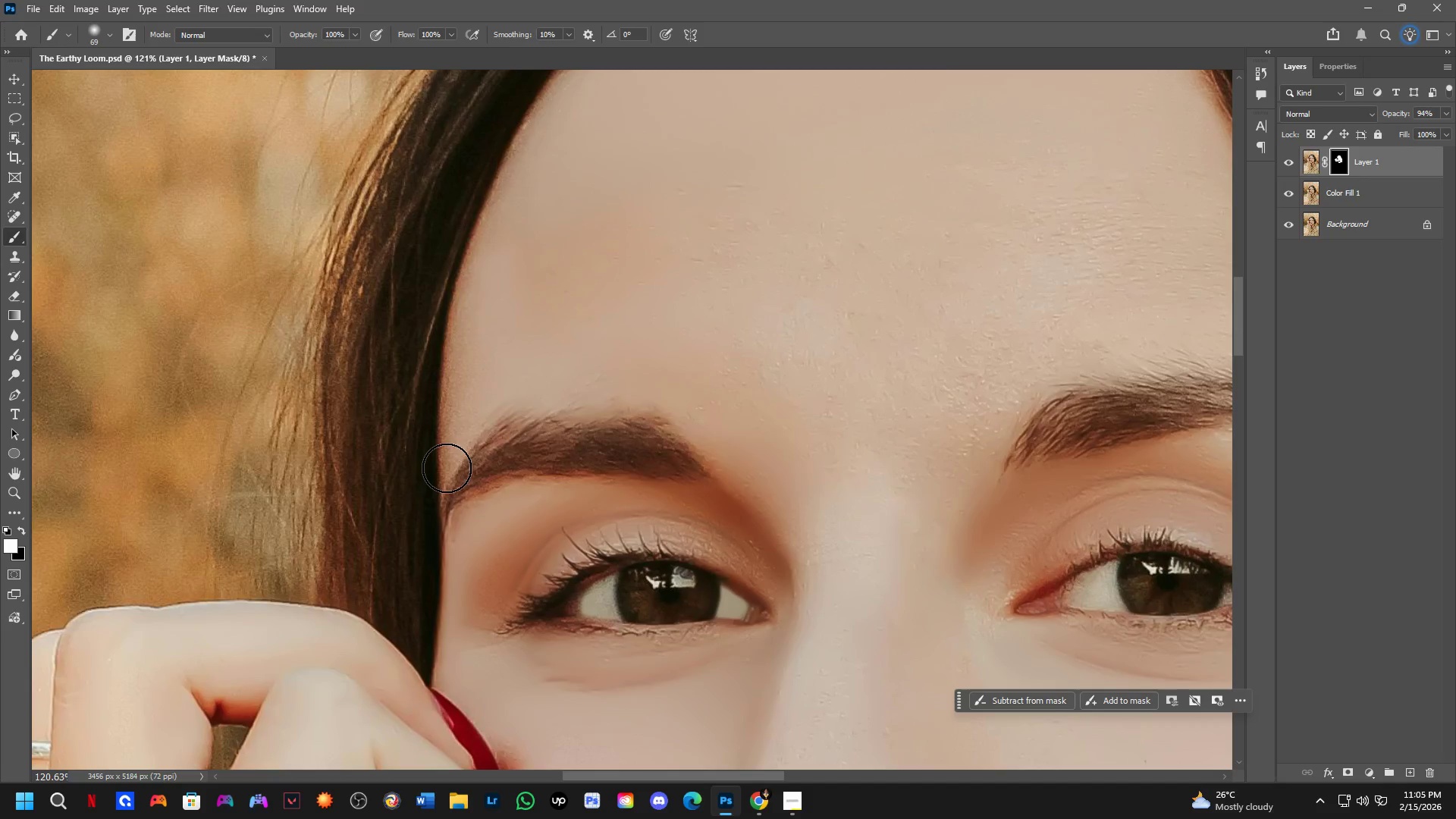 
left_click_drag(start_coordinate=[447, 466], to_coordinate=[497, 217])
 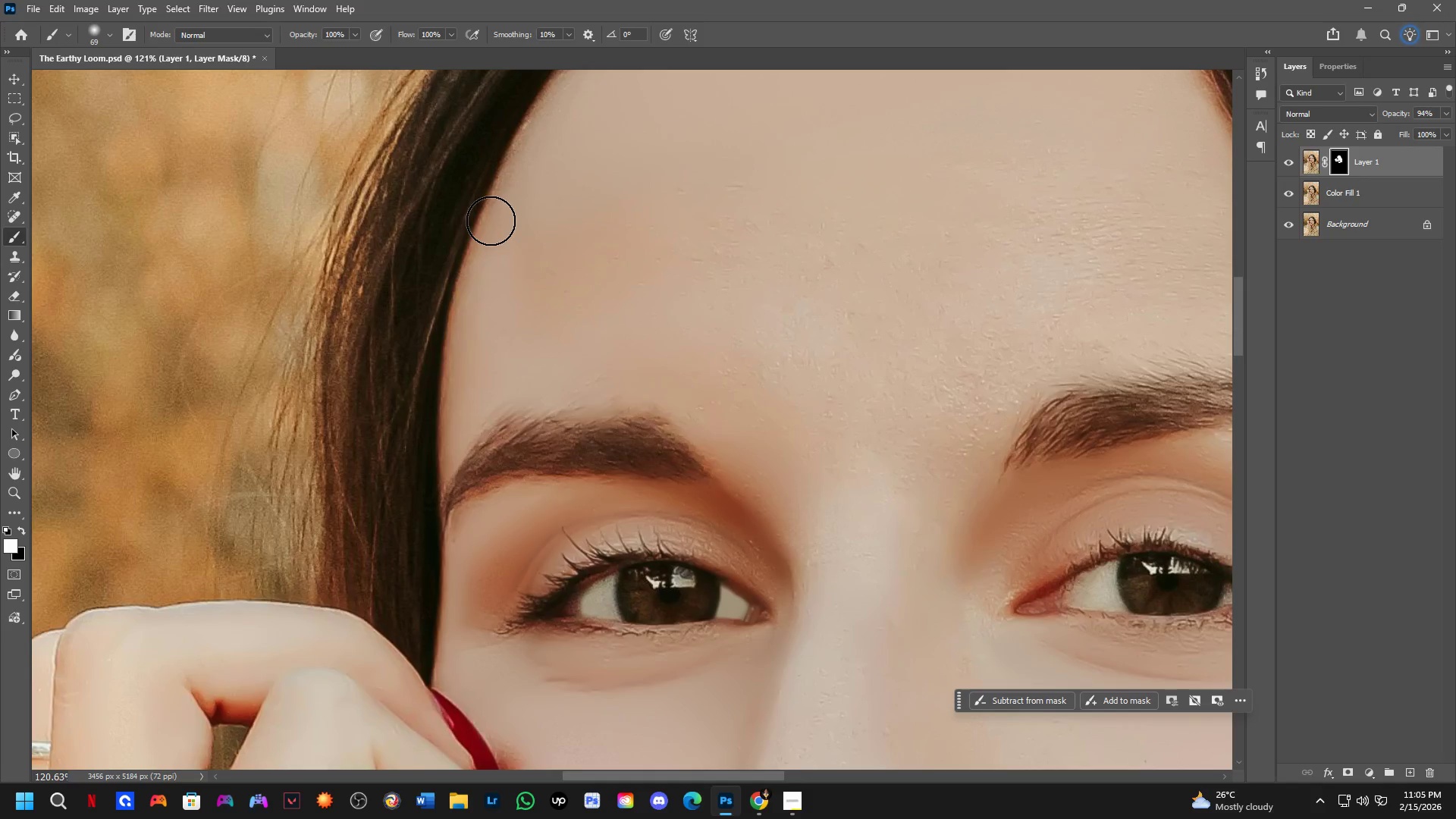 
left_click_drag(start_coordinate=[487, 242], to_coordinate=[757, 497])
 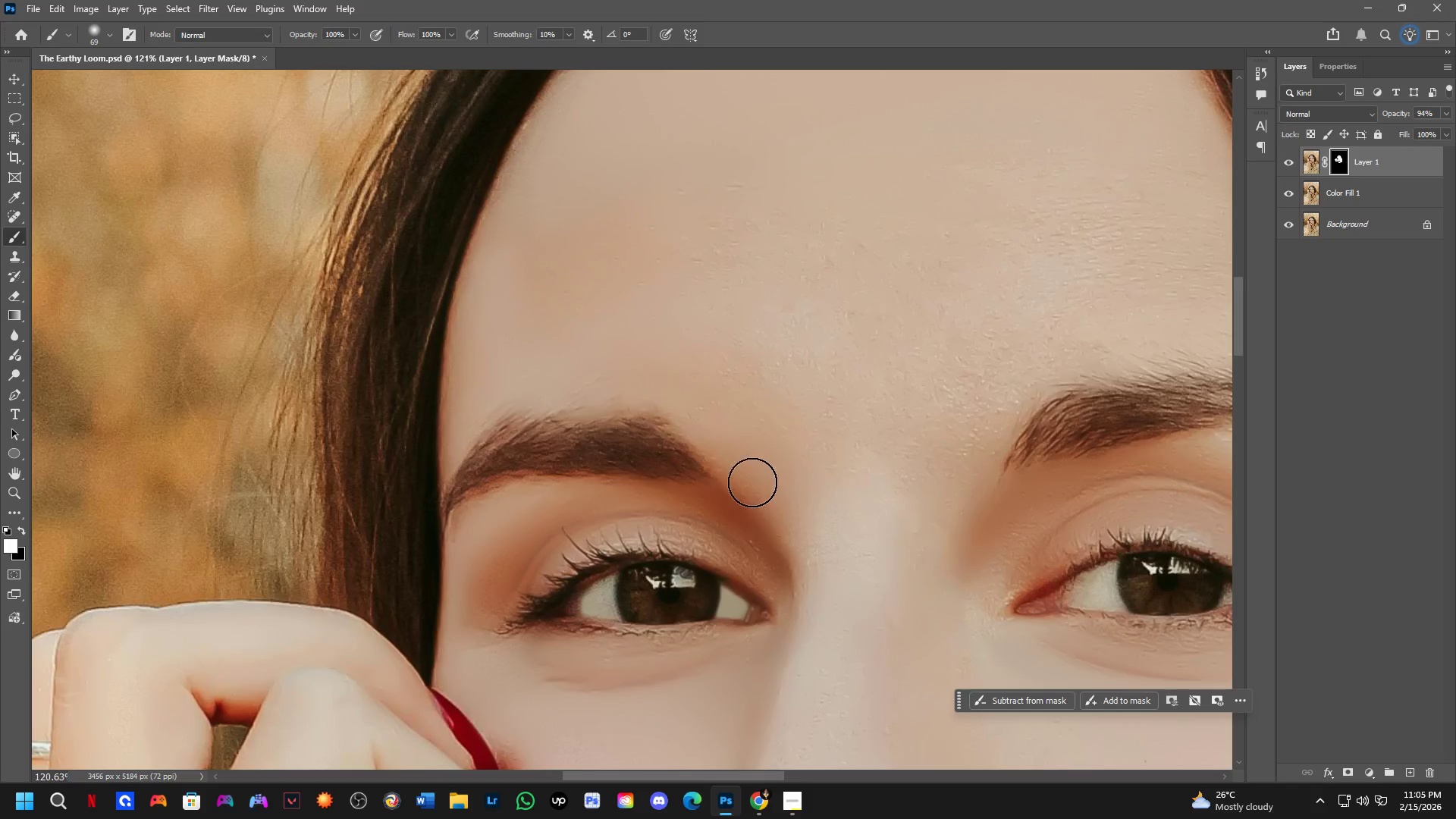 
hold_key(key=Space, duration=0.62)
 